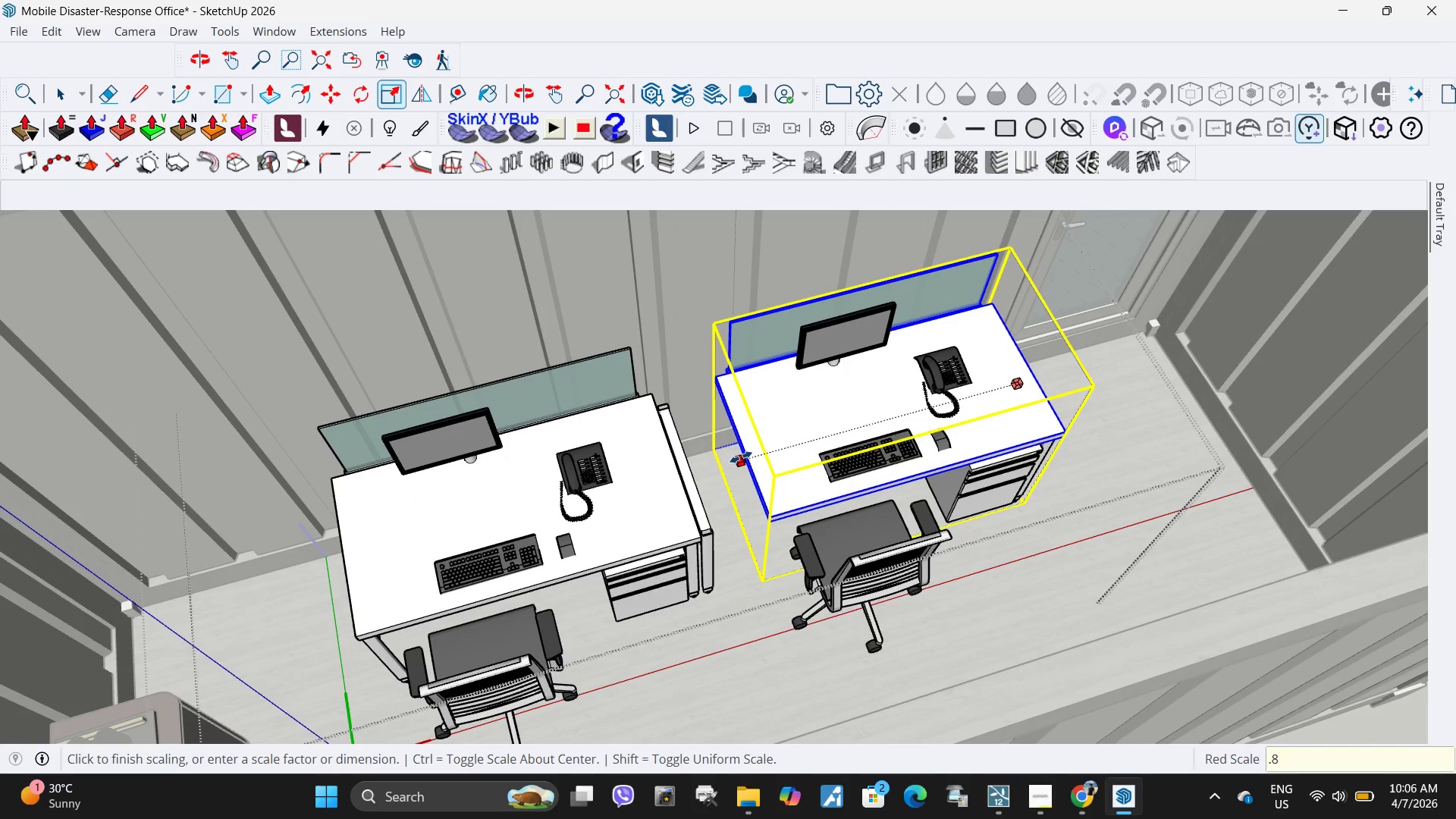 
key(Numpad8)
 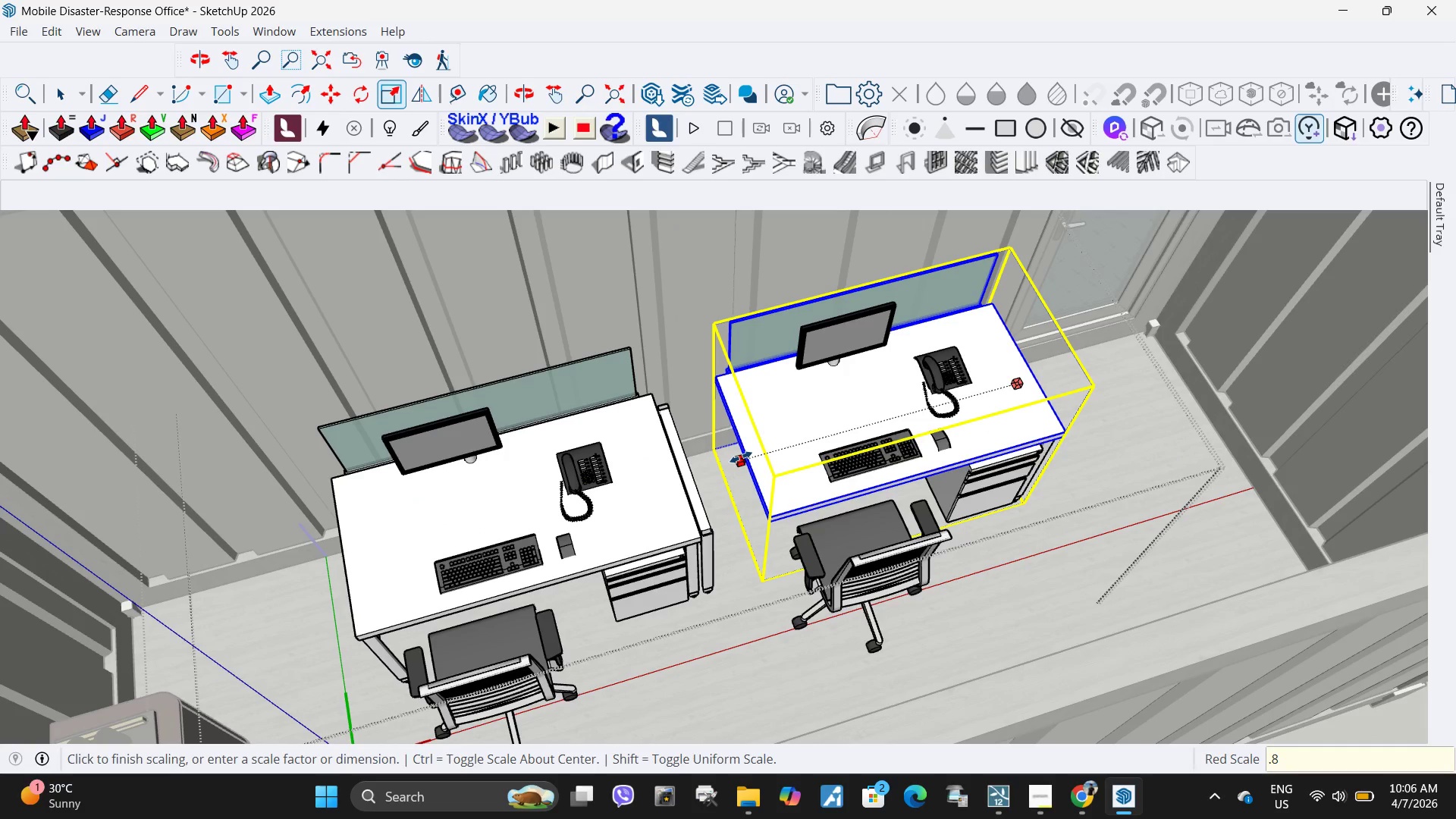 
key(Numpad5)
 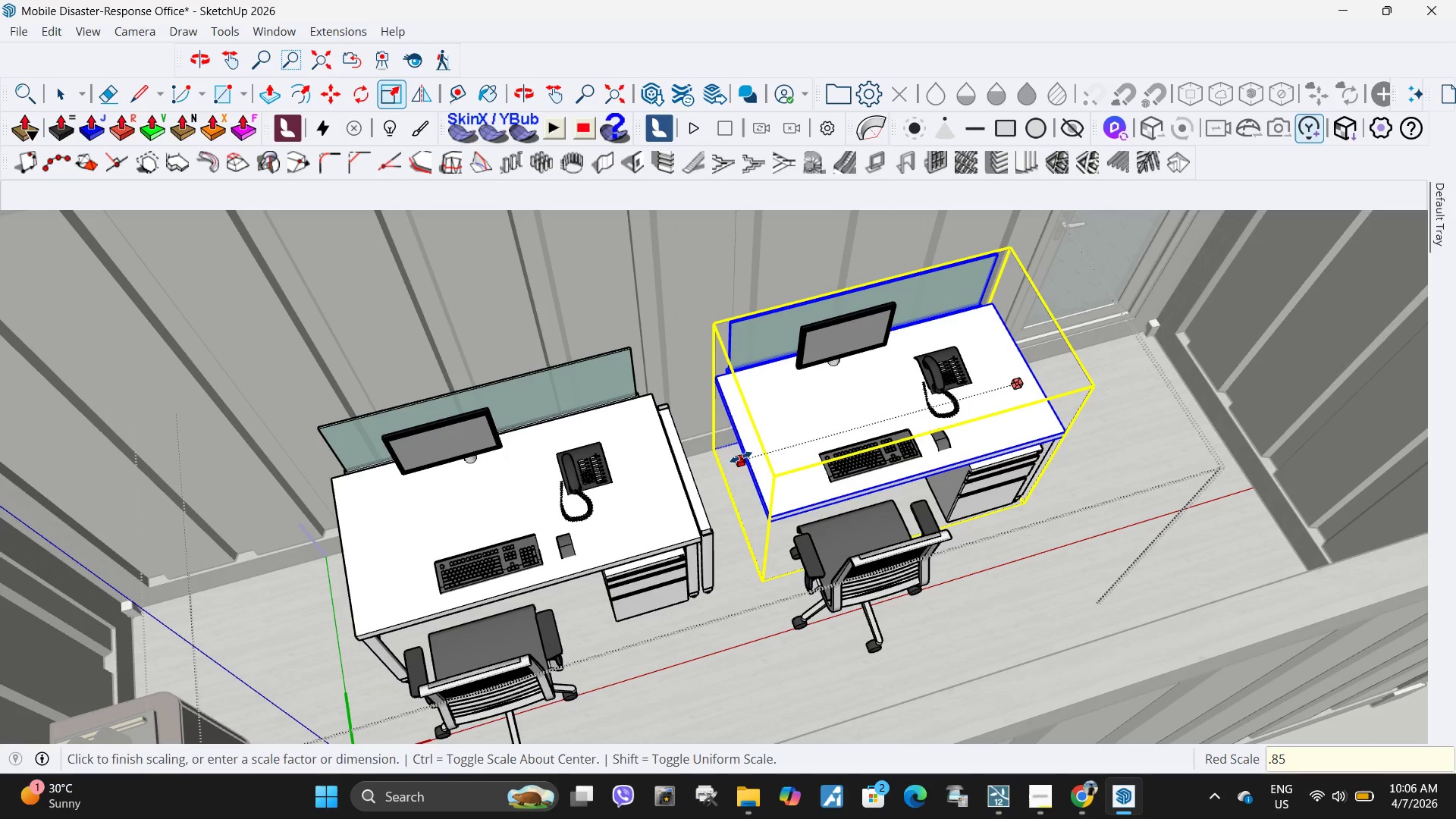 
key(NumpadEnter)
 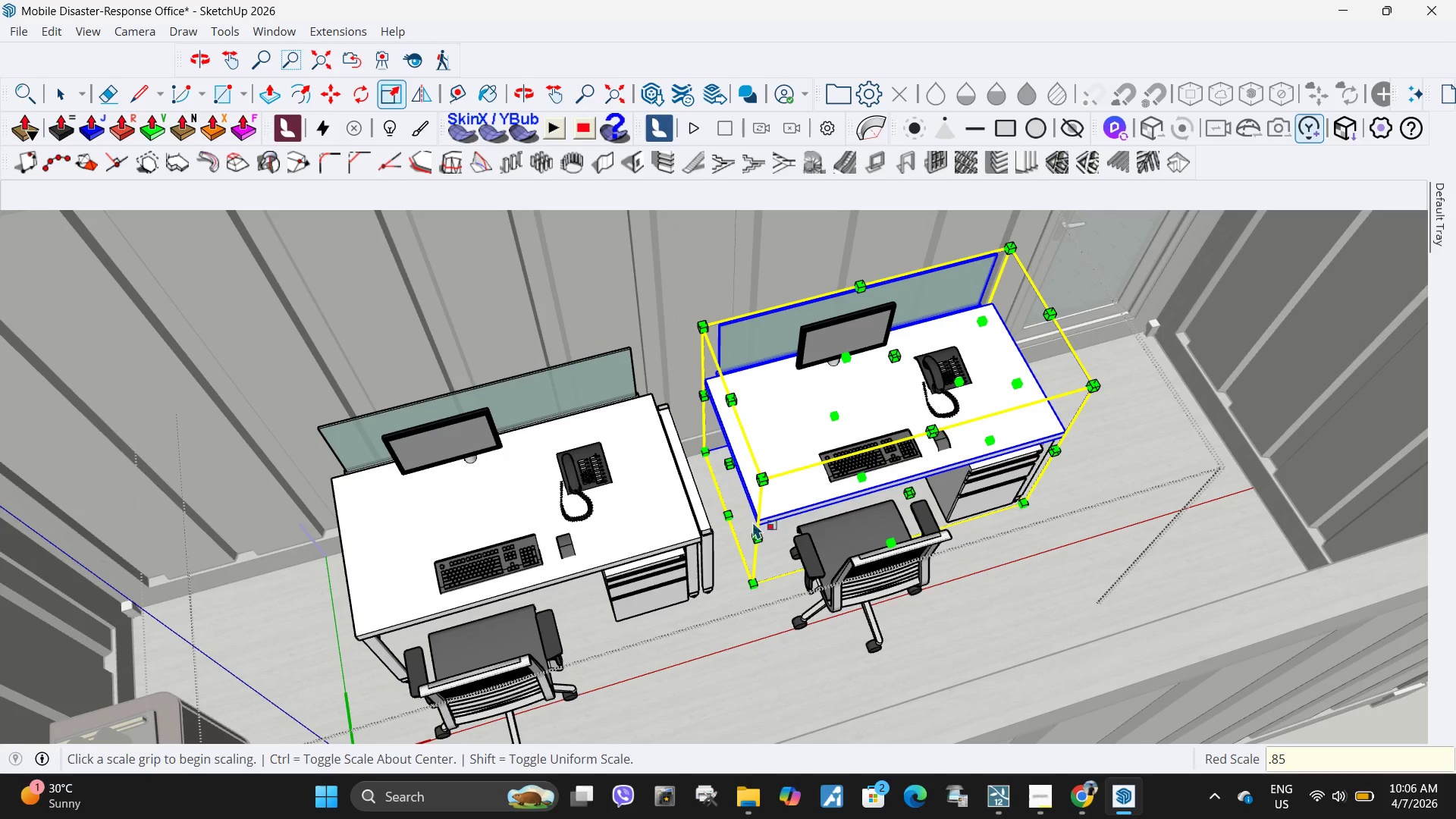 
scroll: coordinate [752, 526], scroll_direction: up, amount: 3.0
 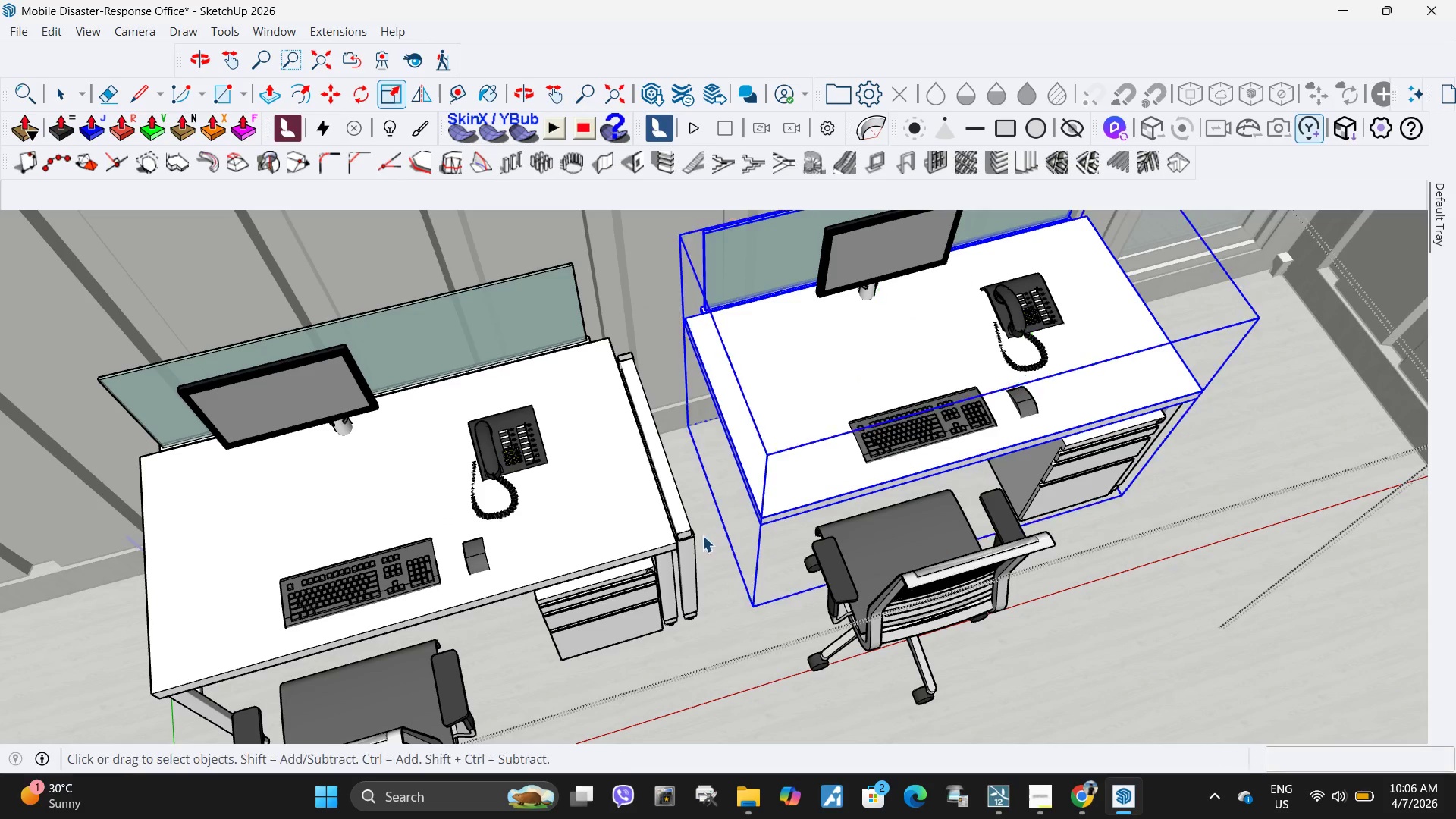 
key(Space)
 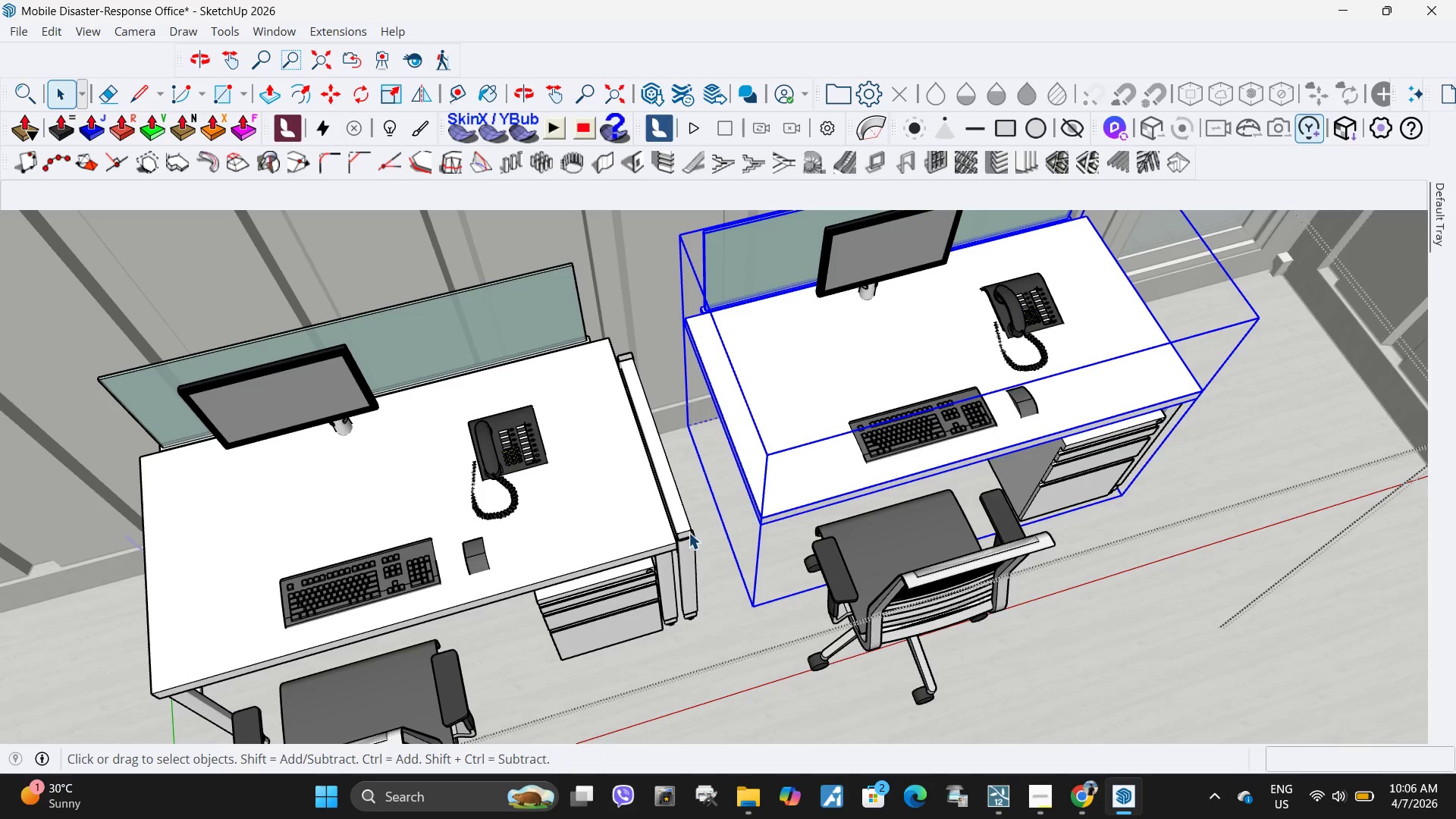 
left_click([689, 532])
 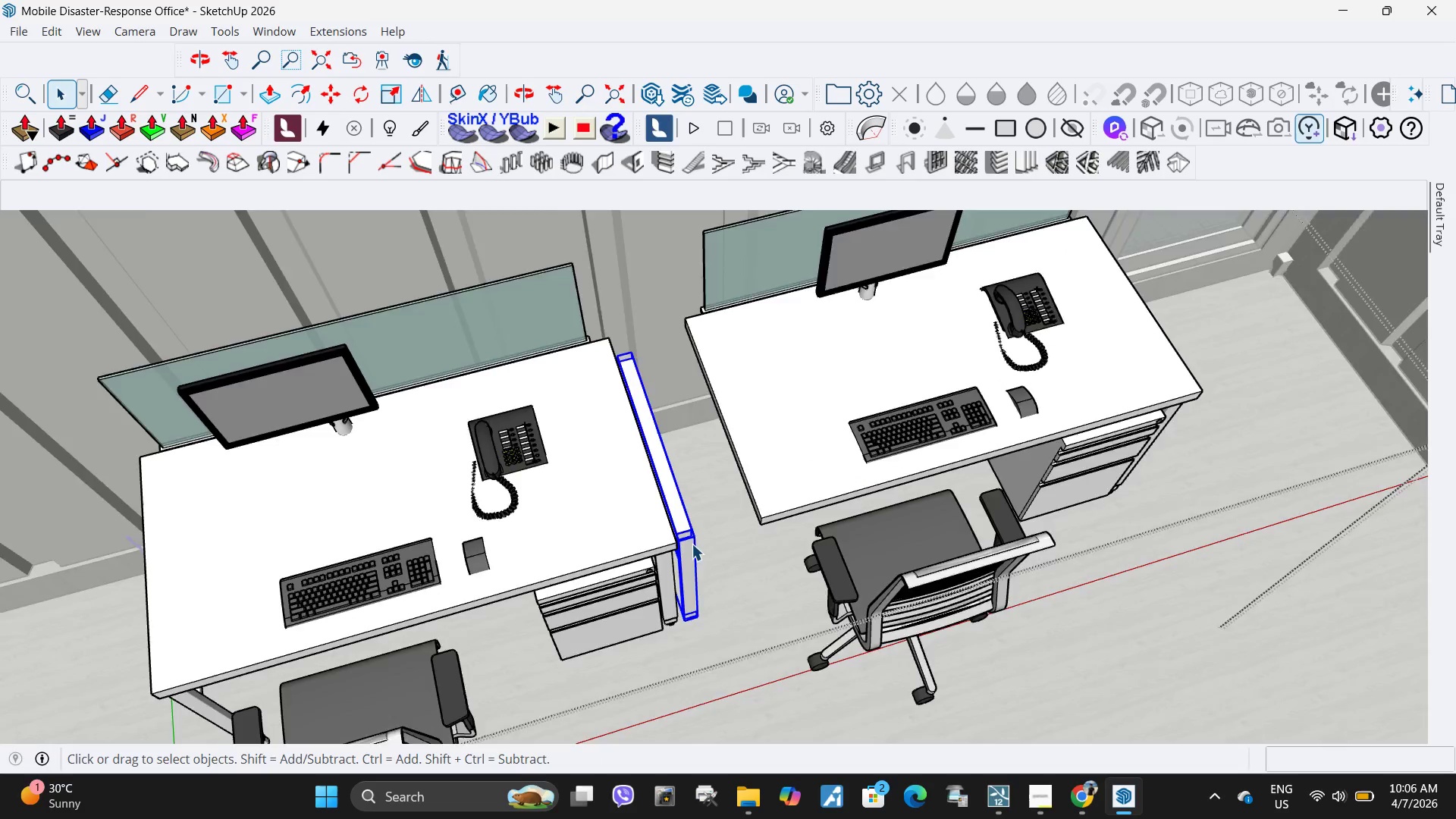 
scroll: coordinate [692, 544], scroll_direction: up, amount: 7.0
 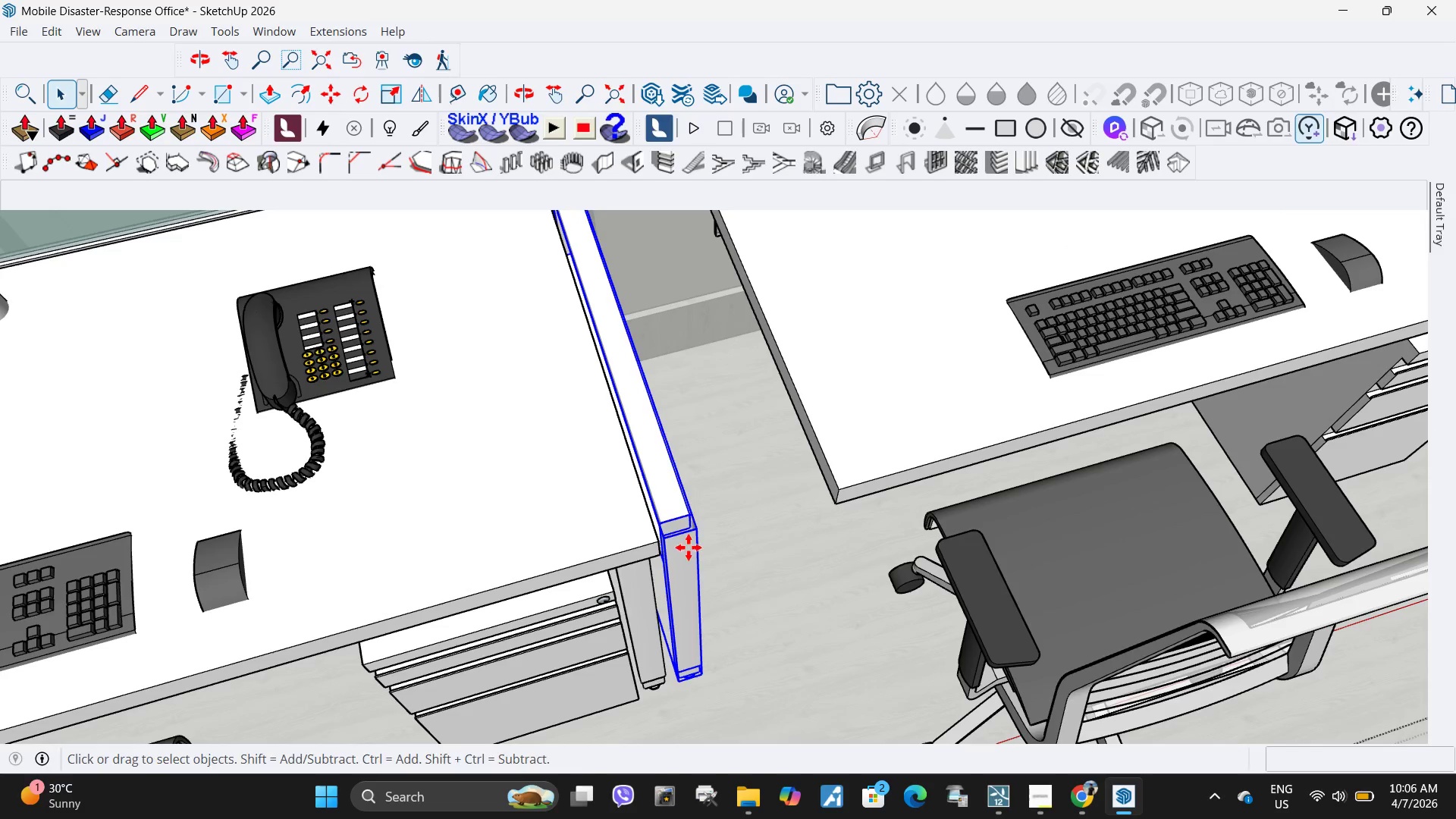 
key(M)
 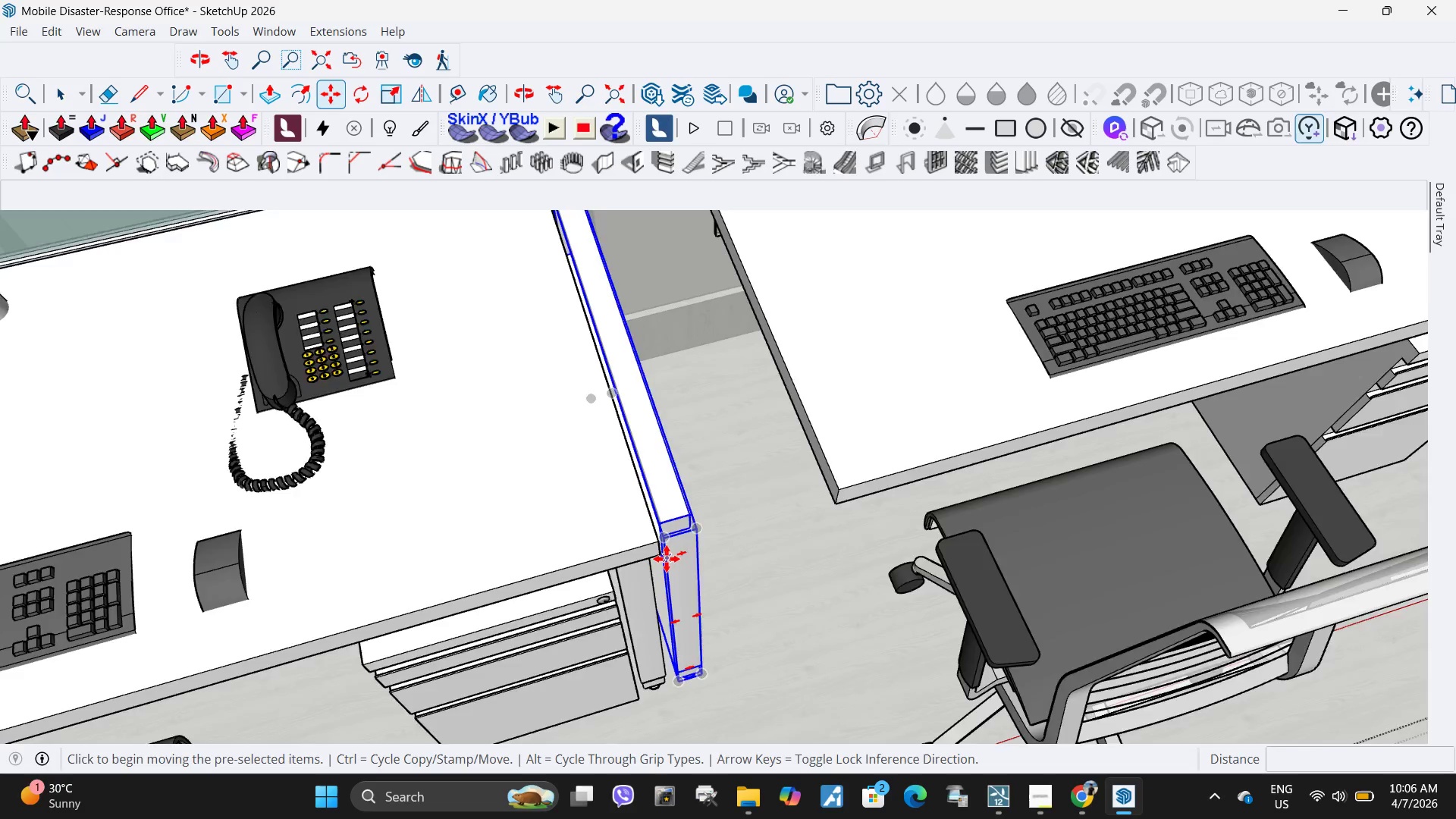 
scroll: coordinate [407, 537], scroll_direction: up, amount: 7.0
 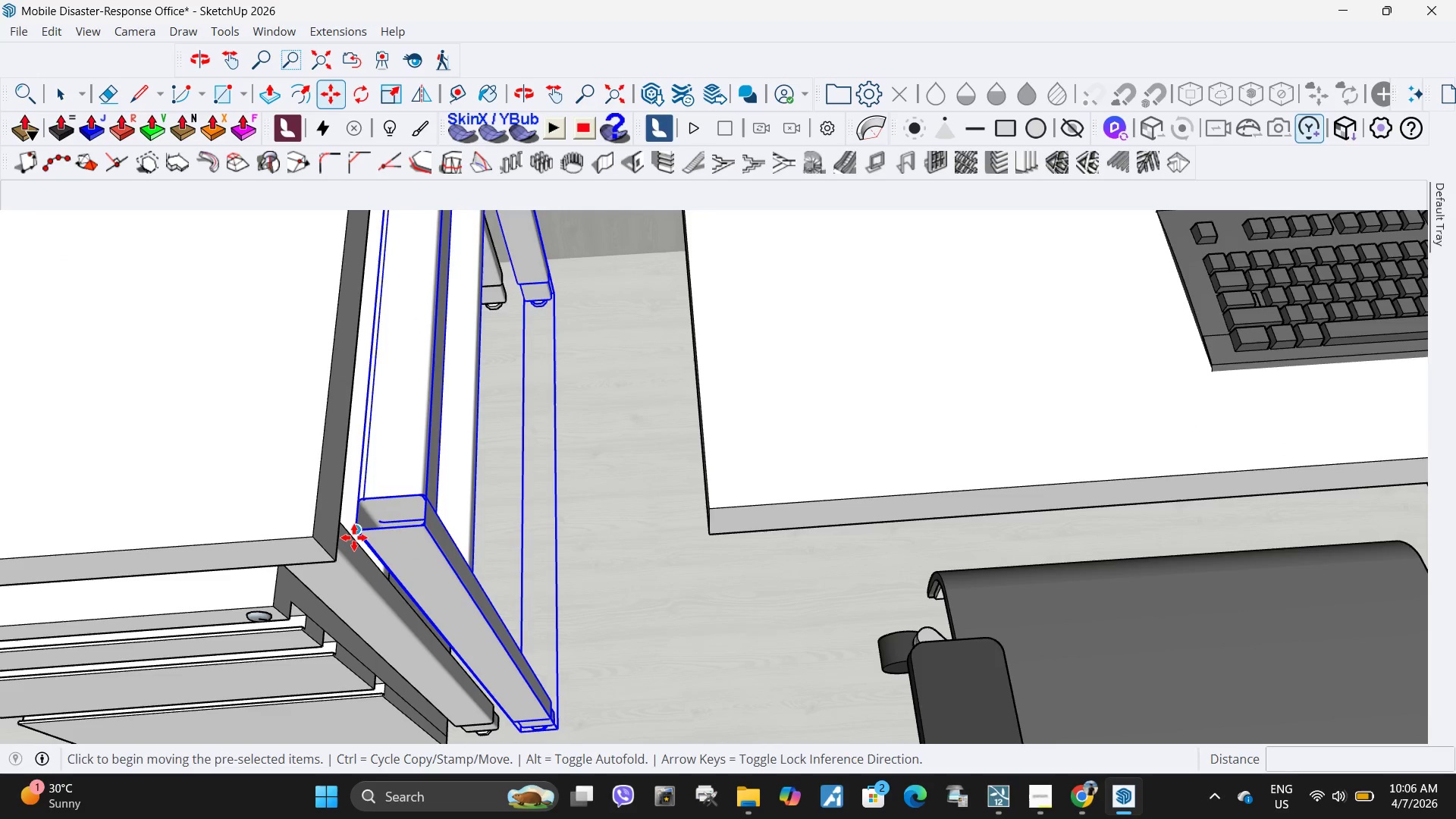 
left_click([354, 538])
 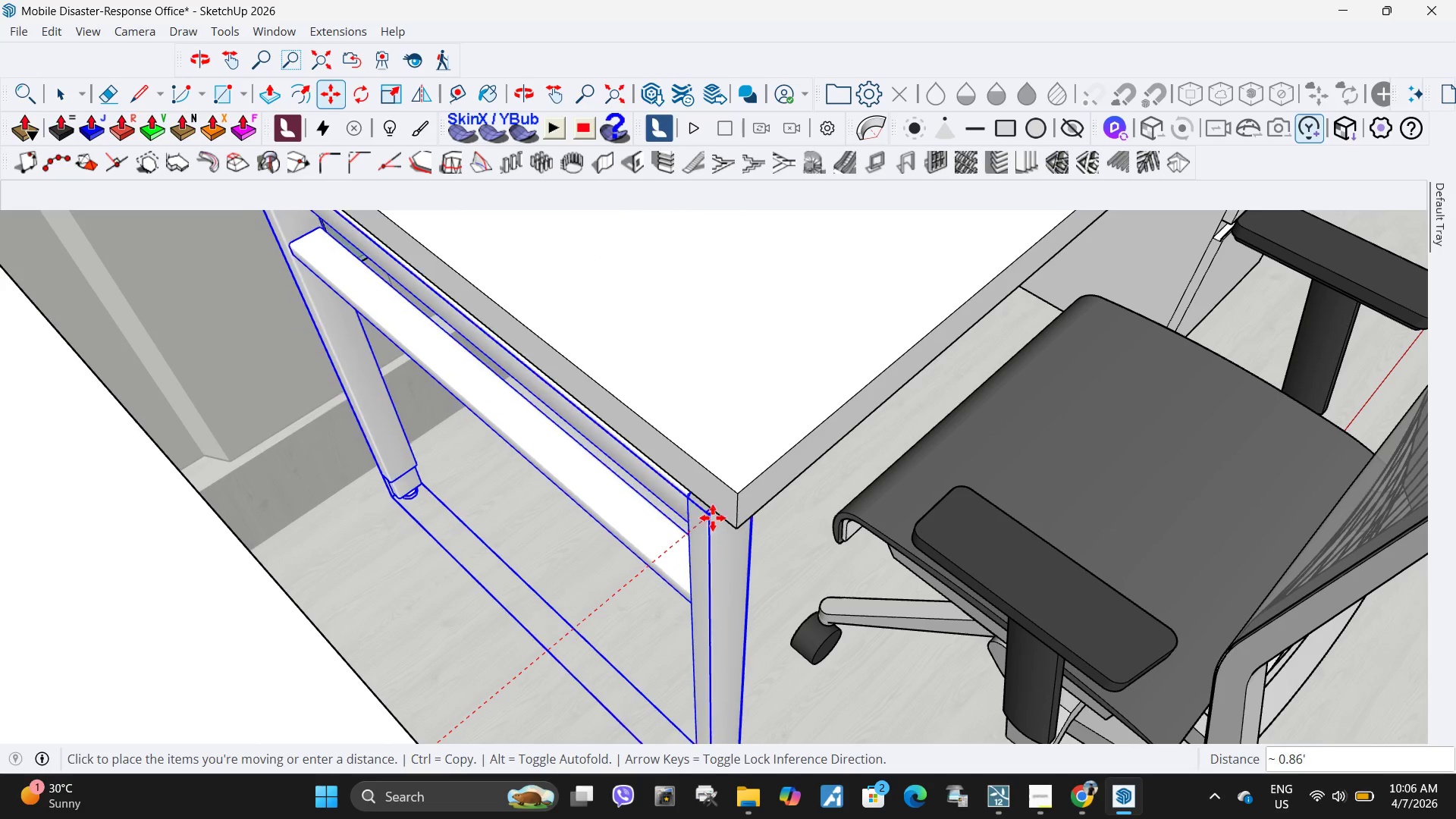 
left_click([719, 512])
 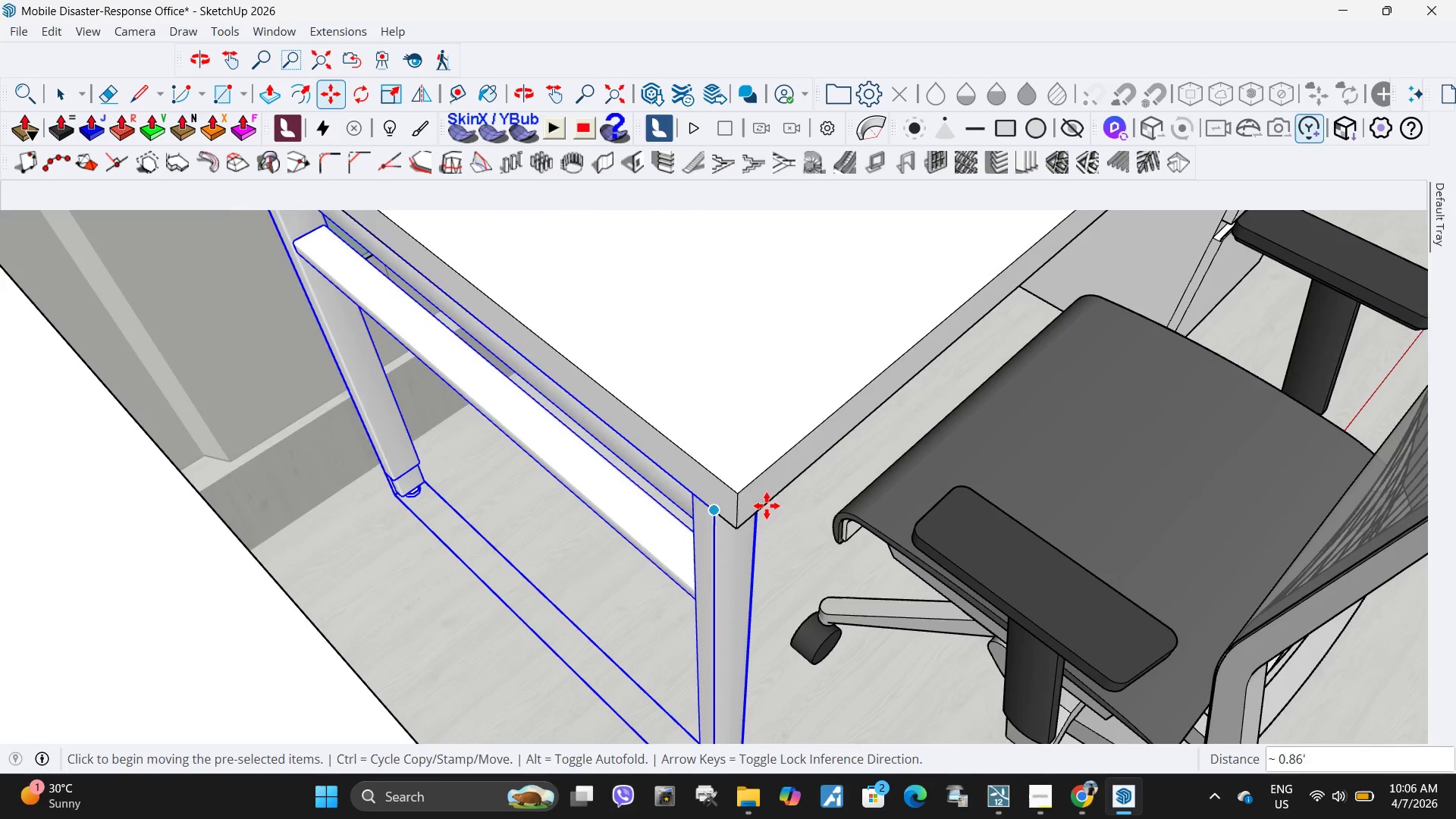 
scroll: coordinate [791, 506], scroll_direction: down, amount: 26.0
 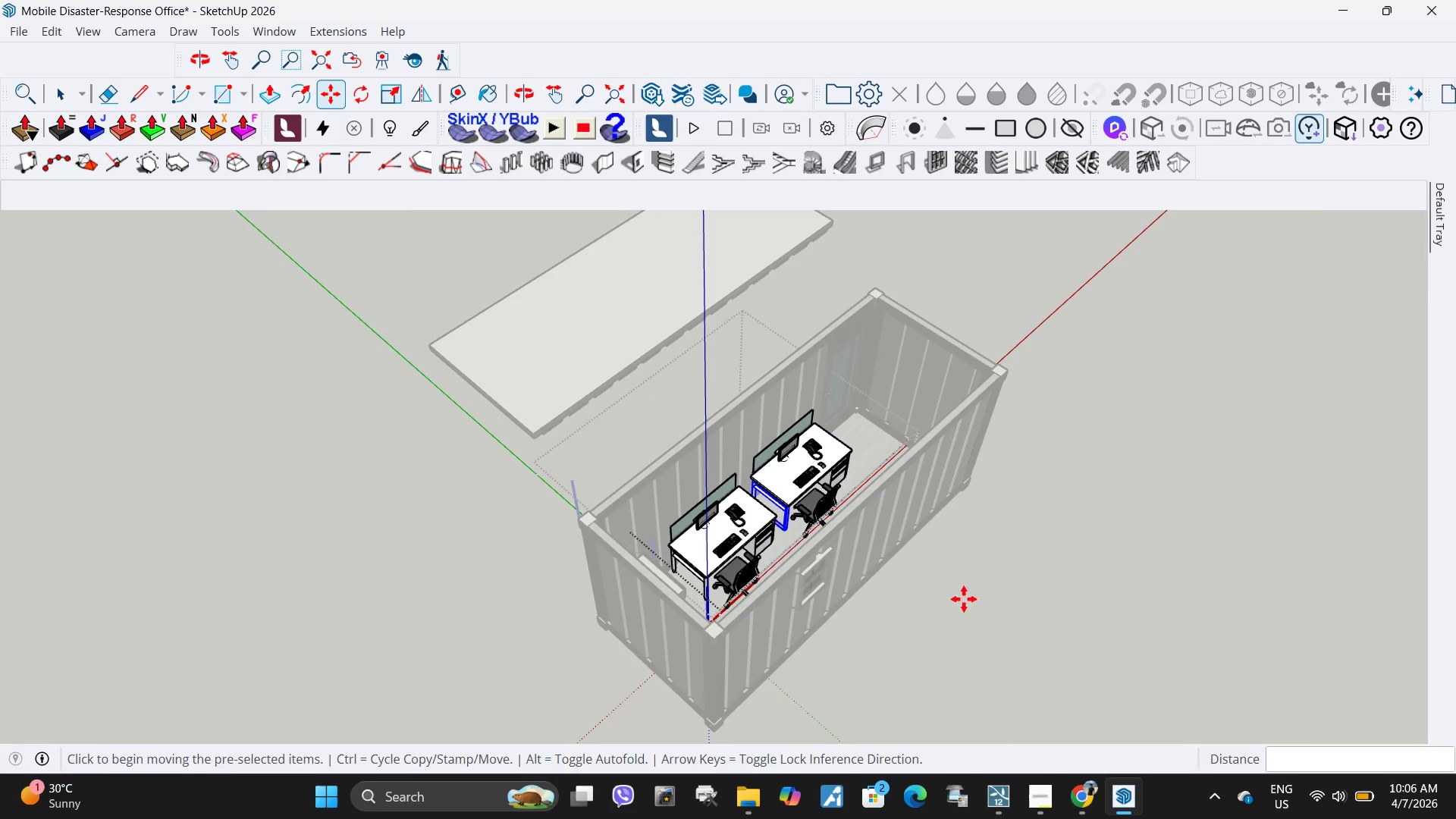 
key(Space)
 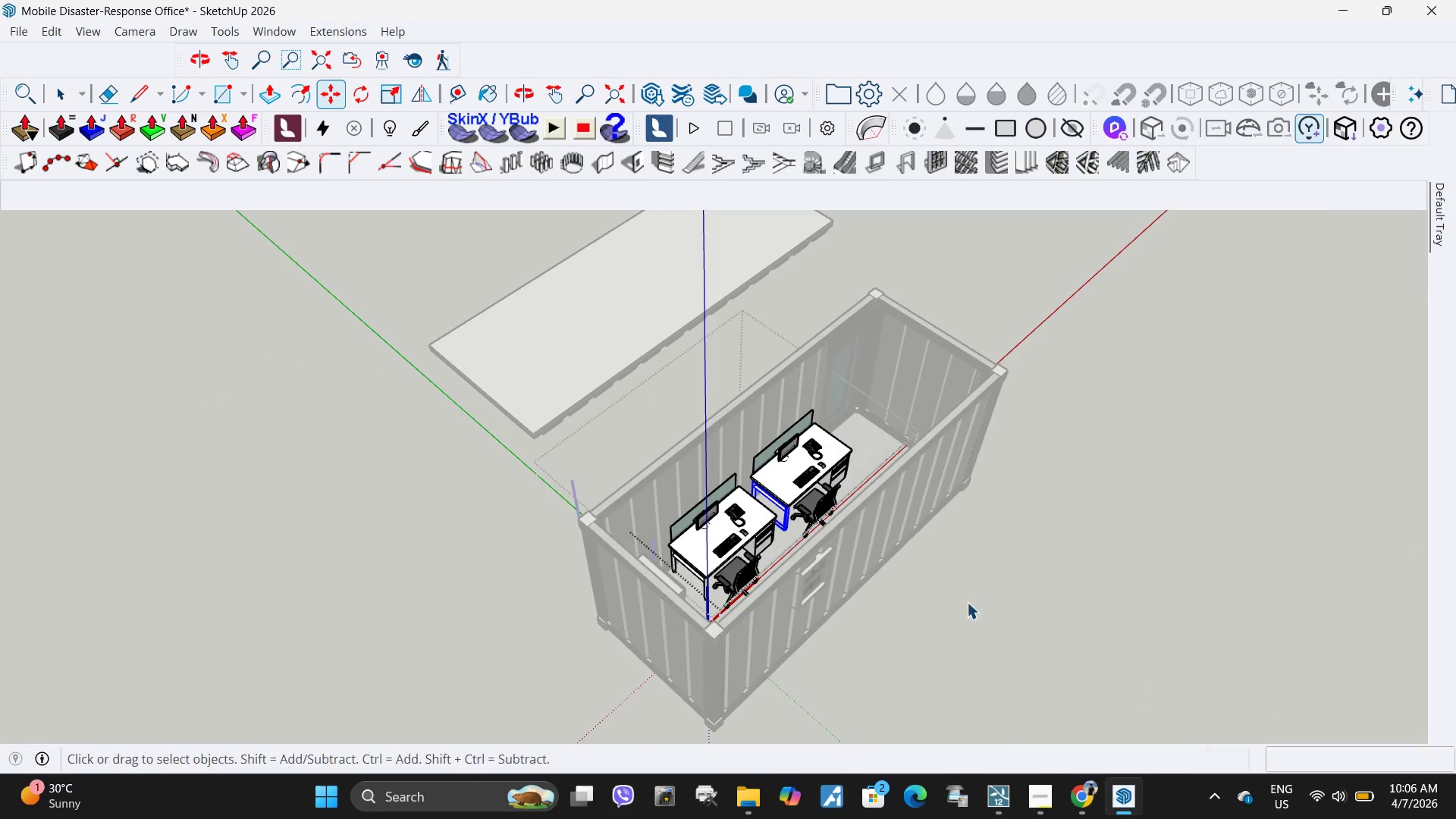 
left_click([968, 602])
 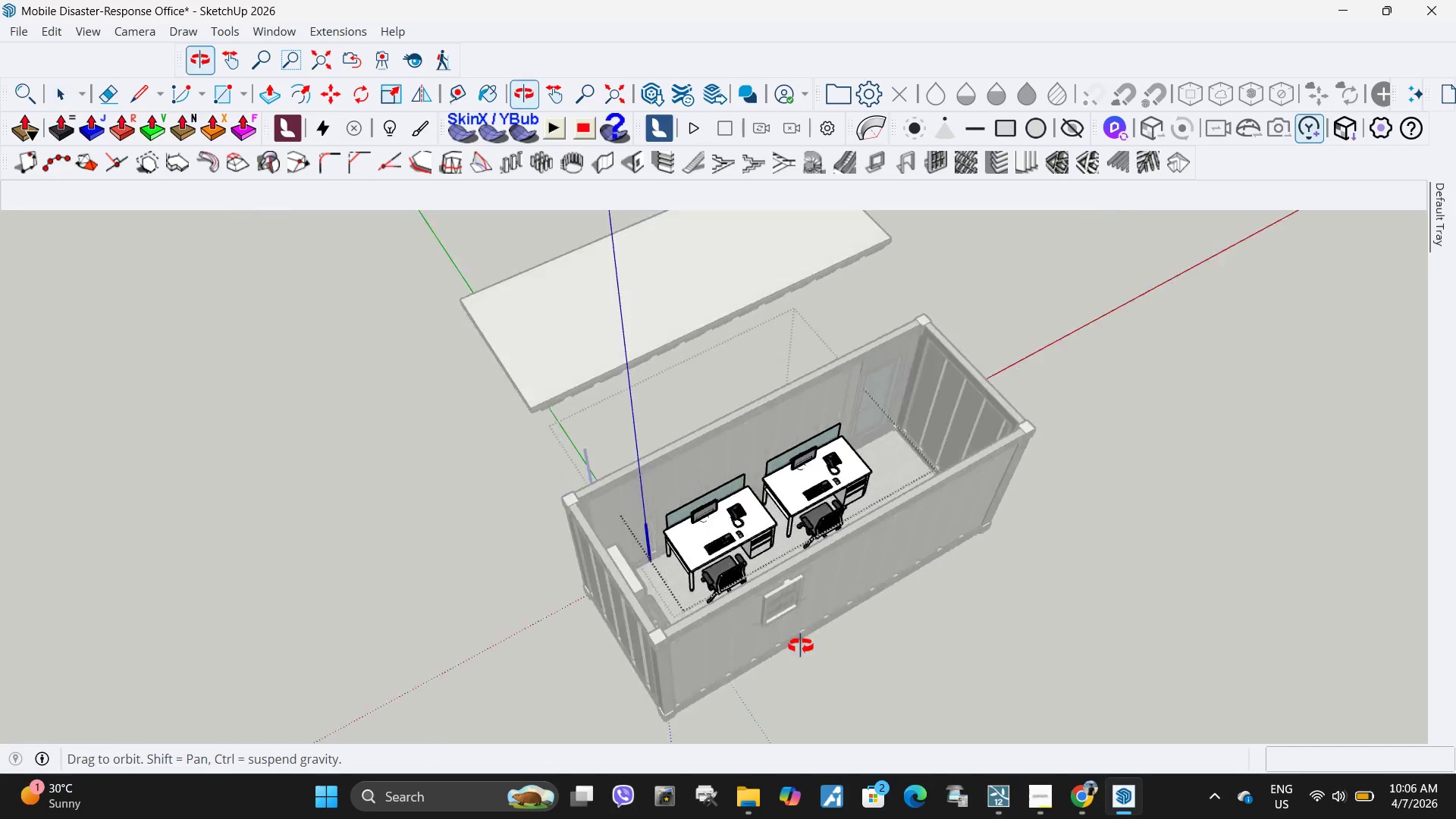 
key(Escape)
 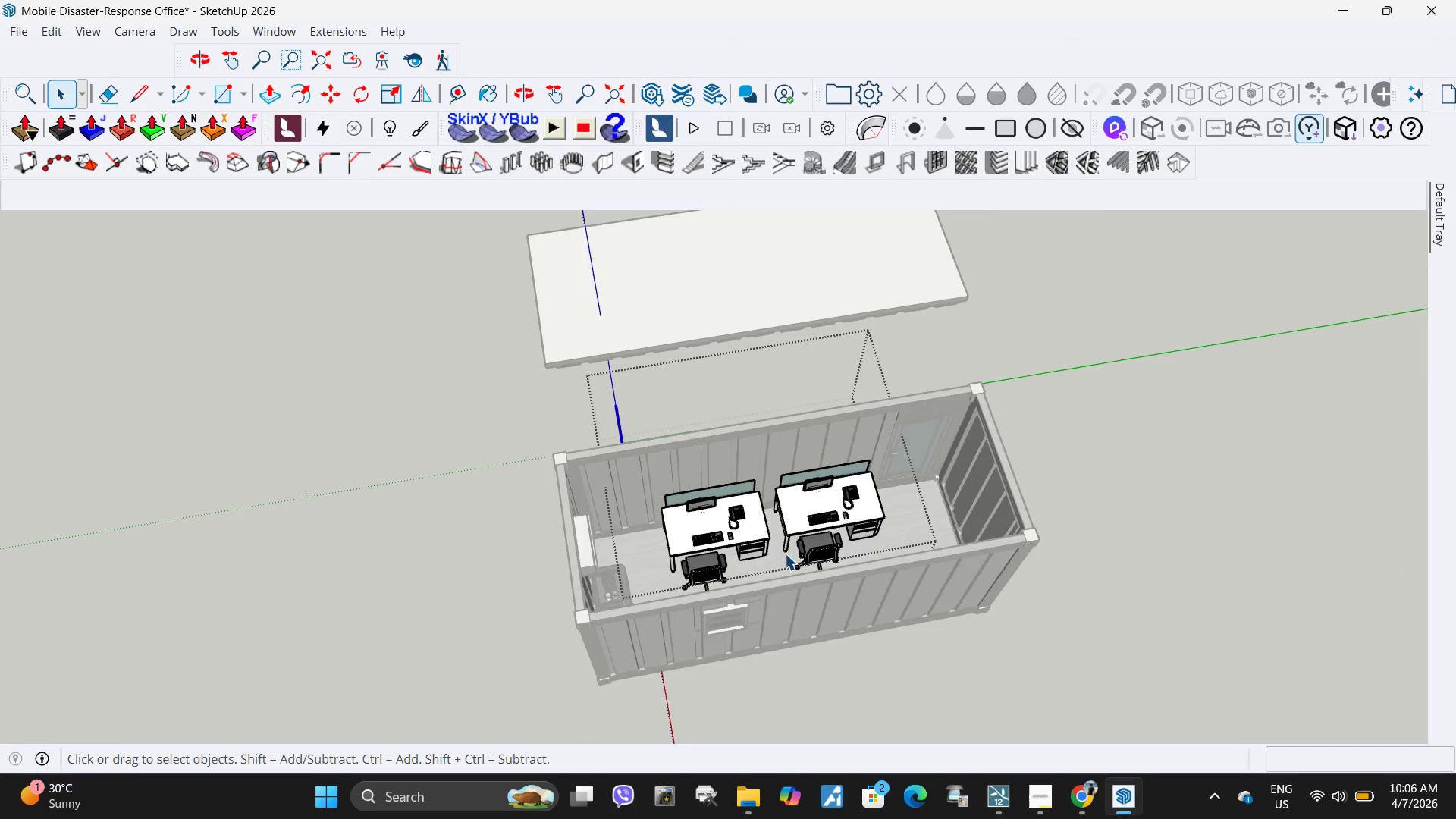 
key(Escape)
 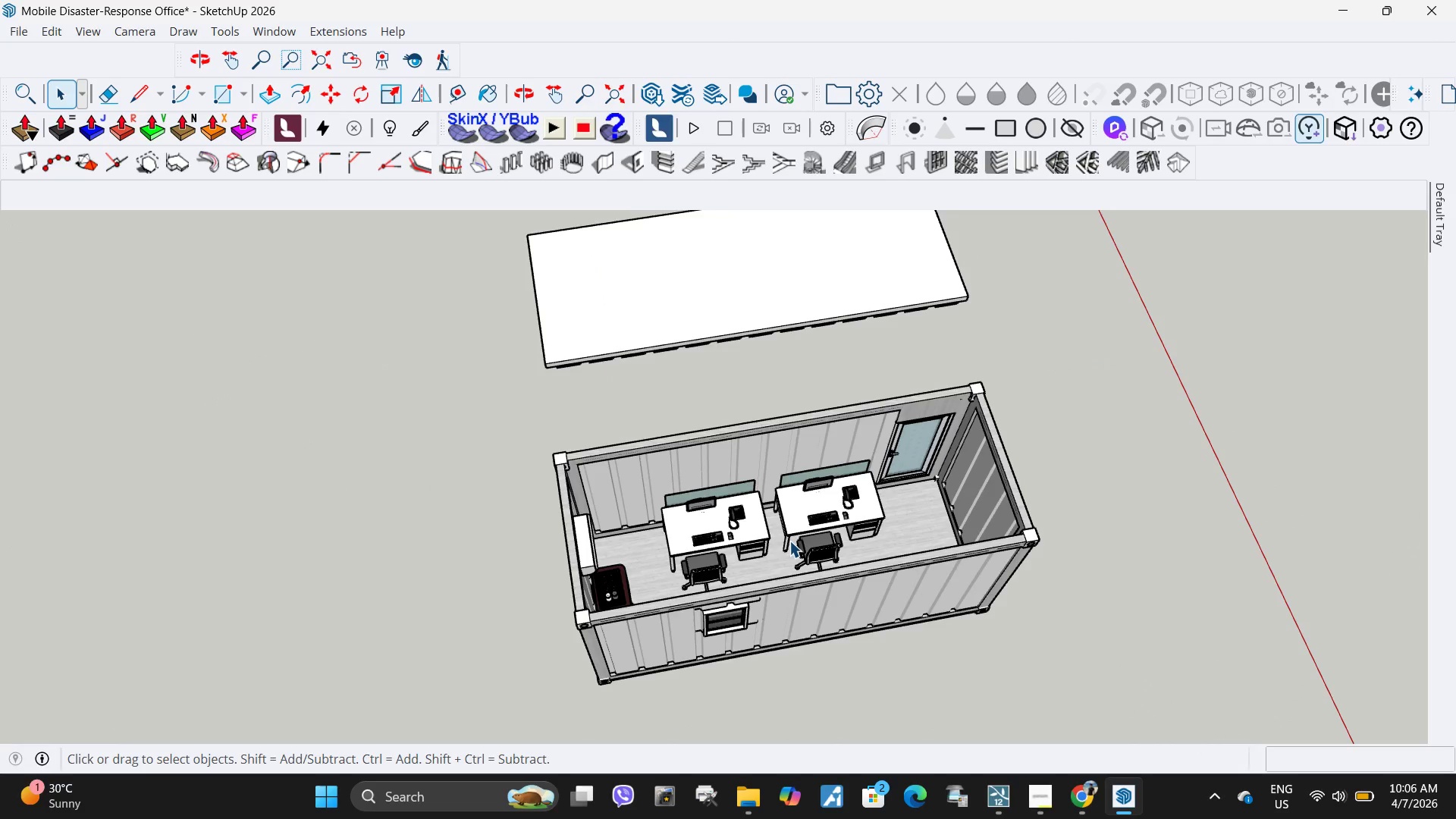 
scroll: coordinate [792, 536], scroll_direction: up, amount: 5.0
 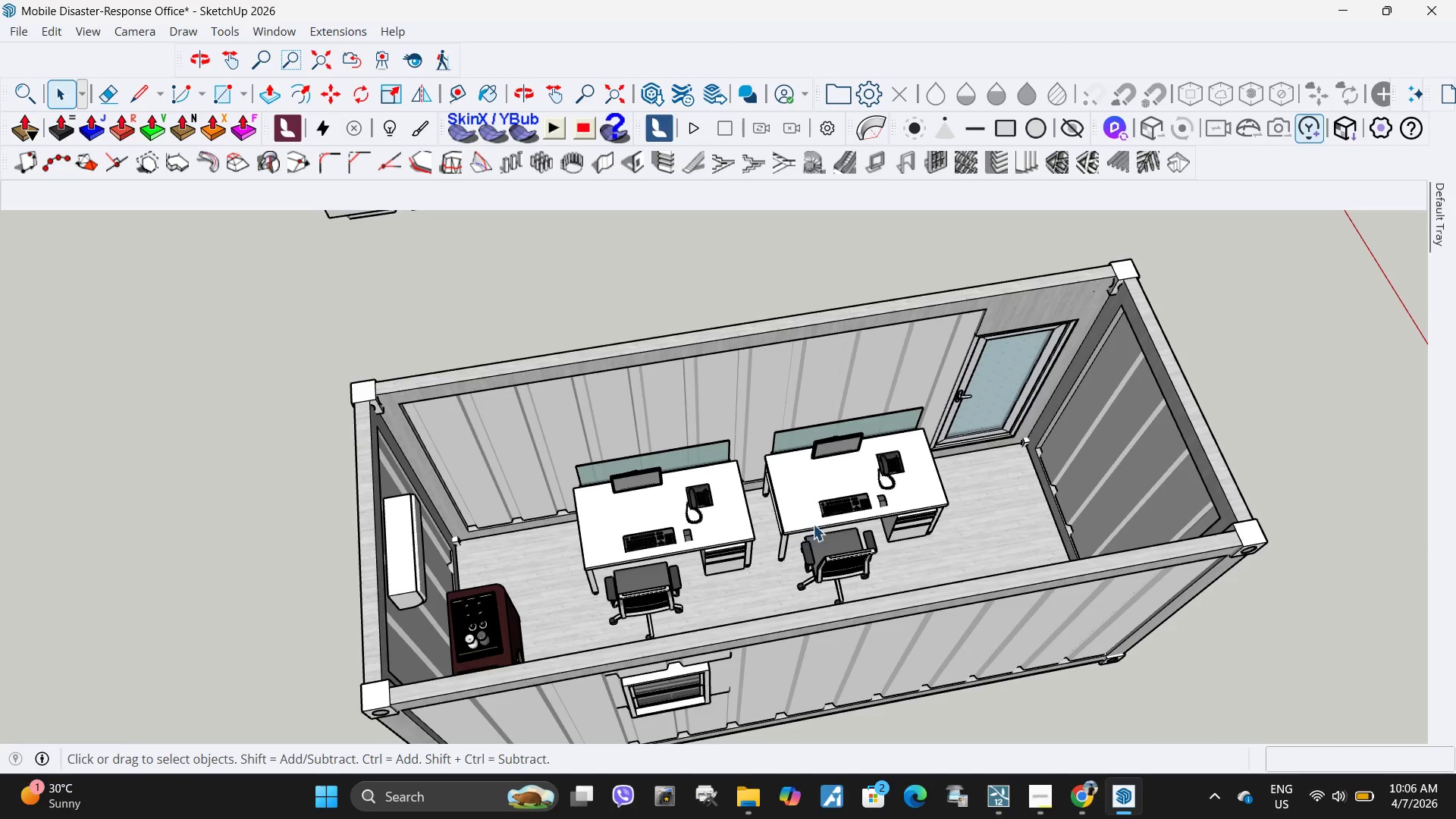 
left_click([813, 524])
 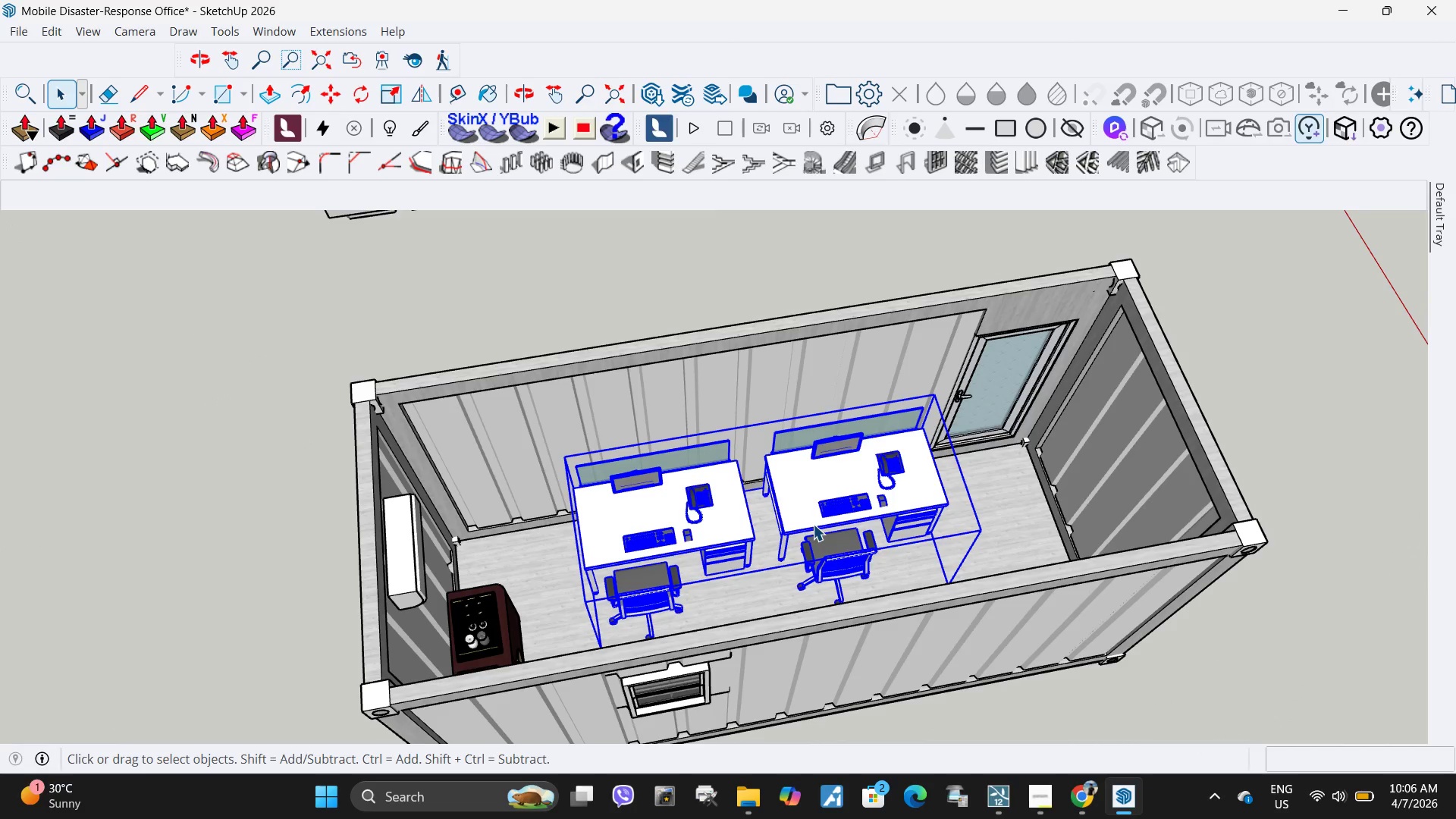 
left_click([813, 524])
 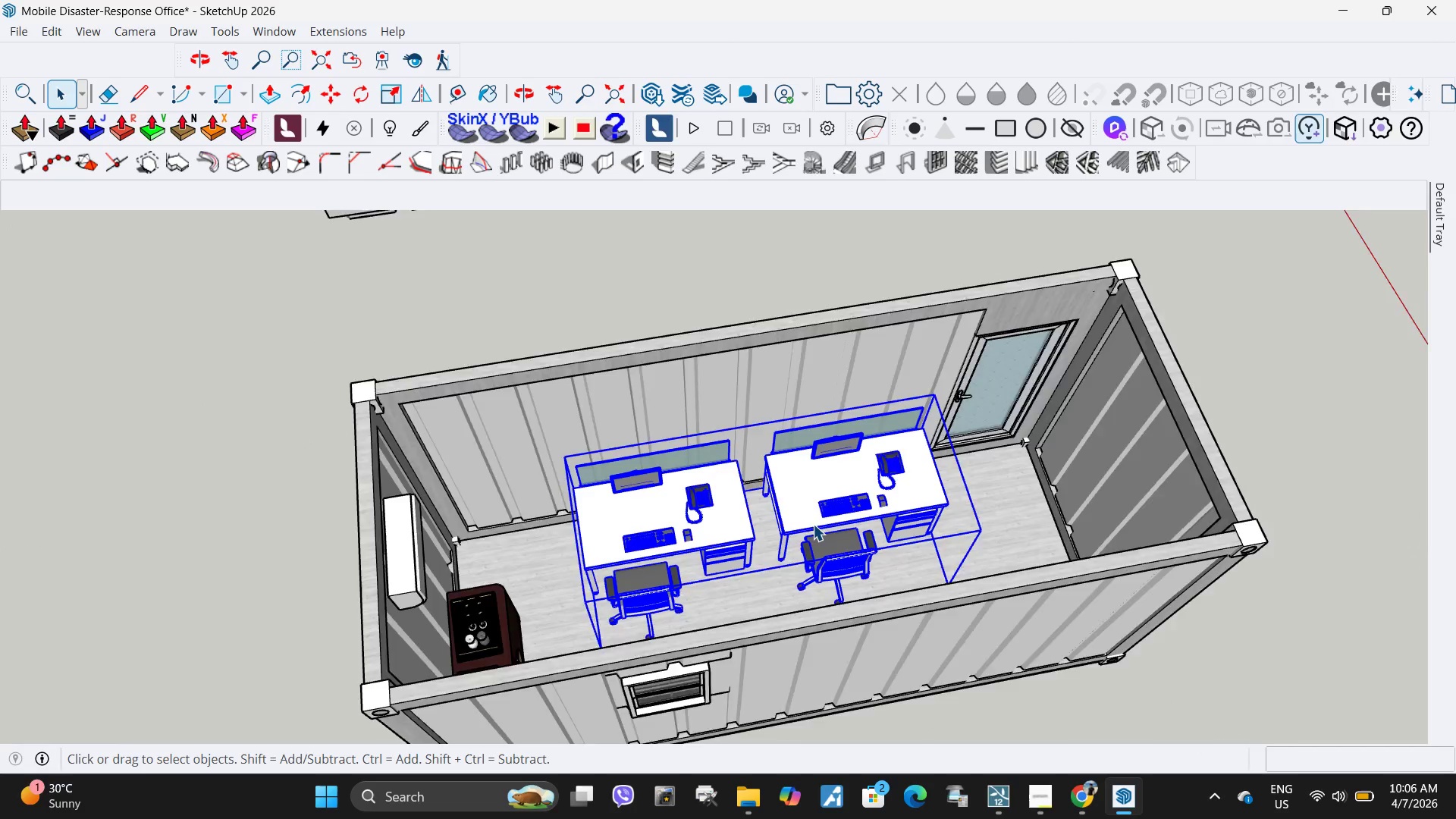 
double_click([813, 524])
 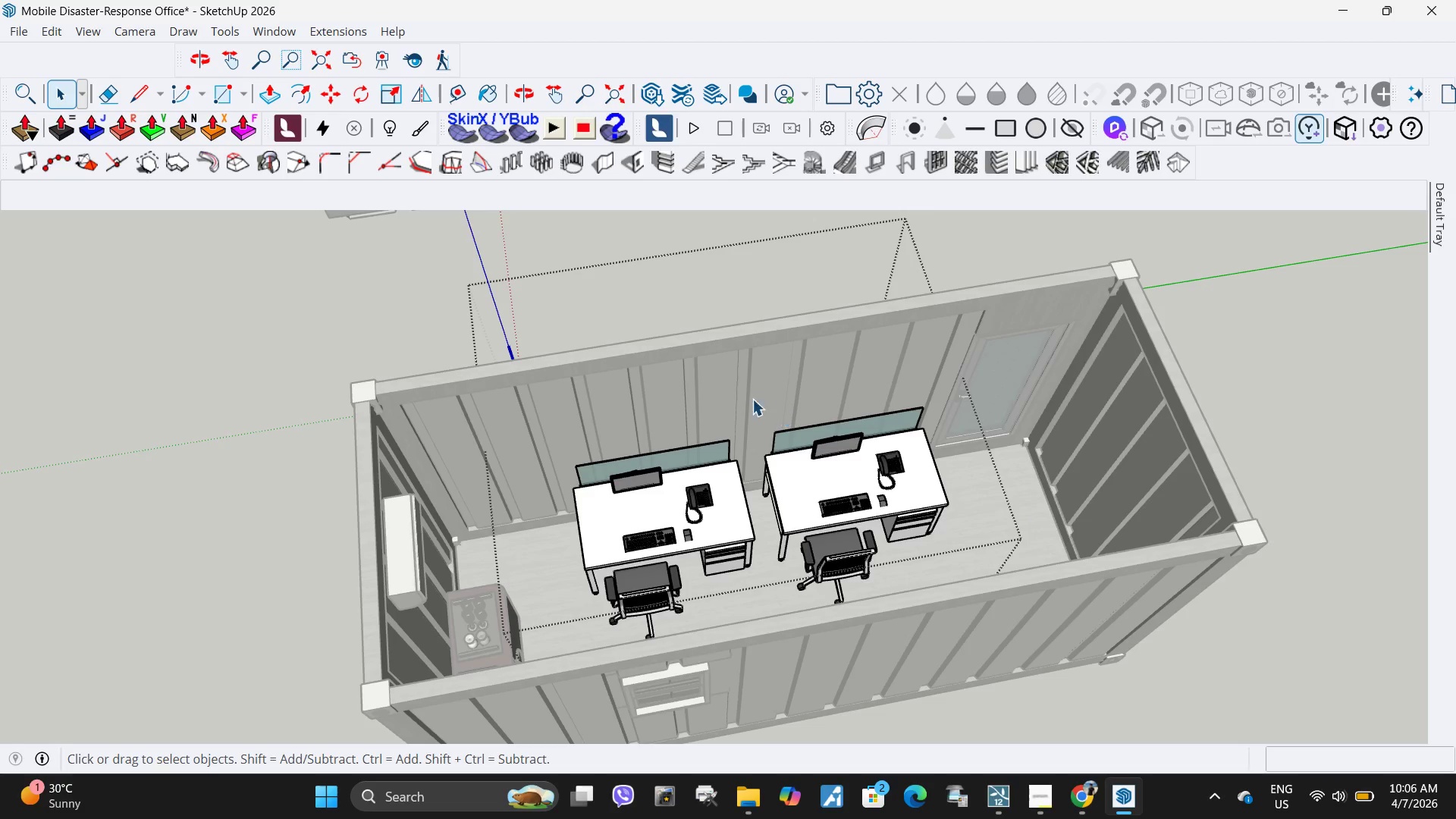 
left_click_drag(start_coordinate=[739, 397], to_coordinate=[876, 560])
 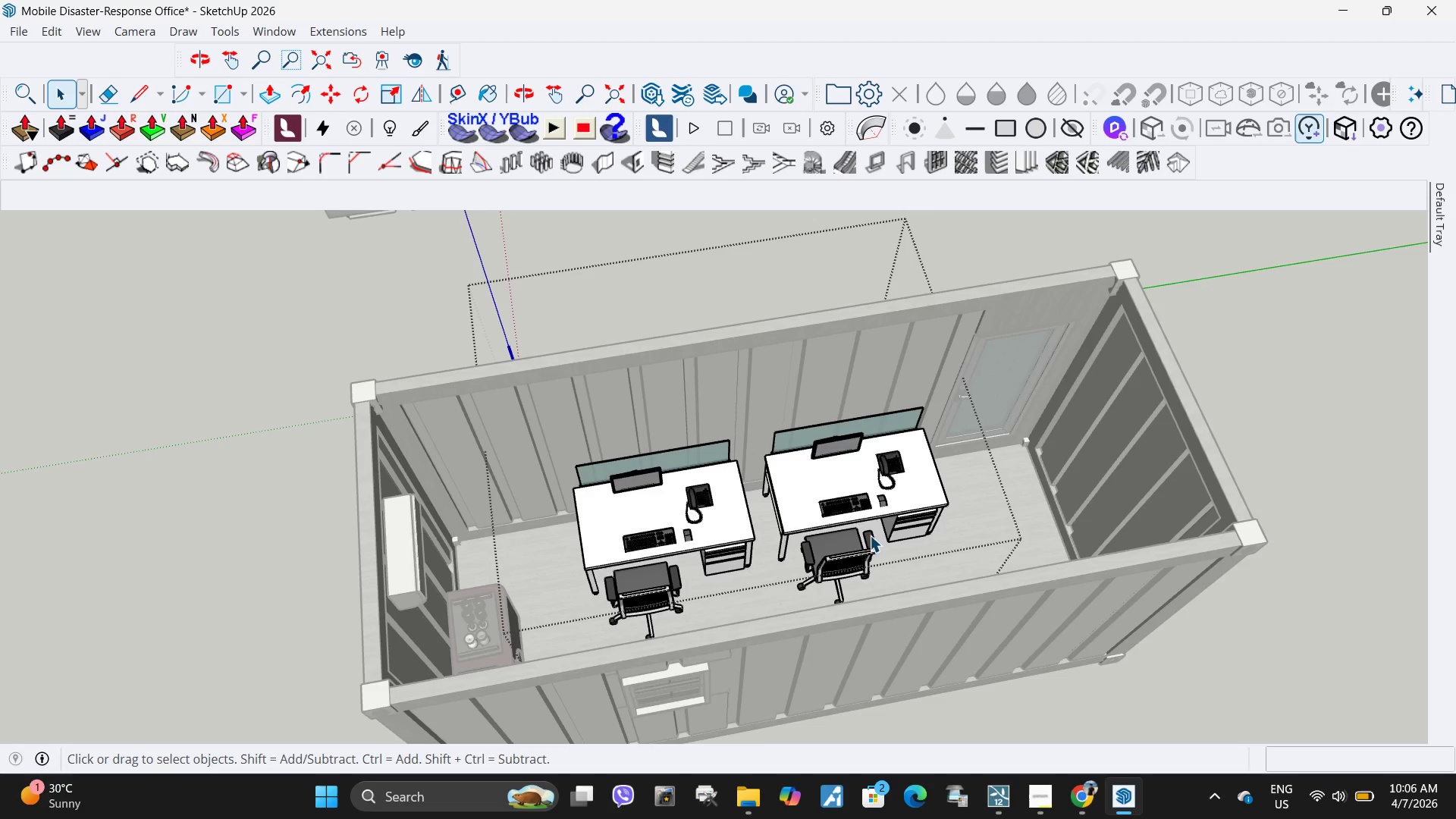 
left_click_drag(start_coordinate=[876, 559], to_coordinate=[808, 478])
 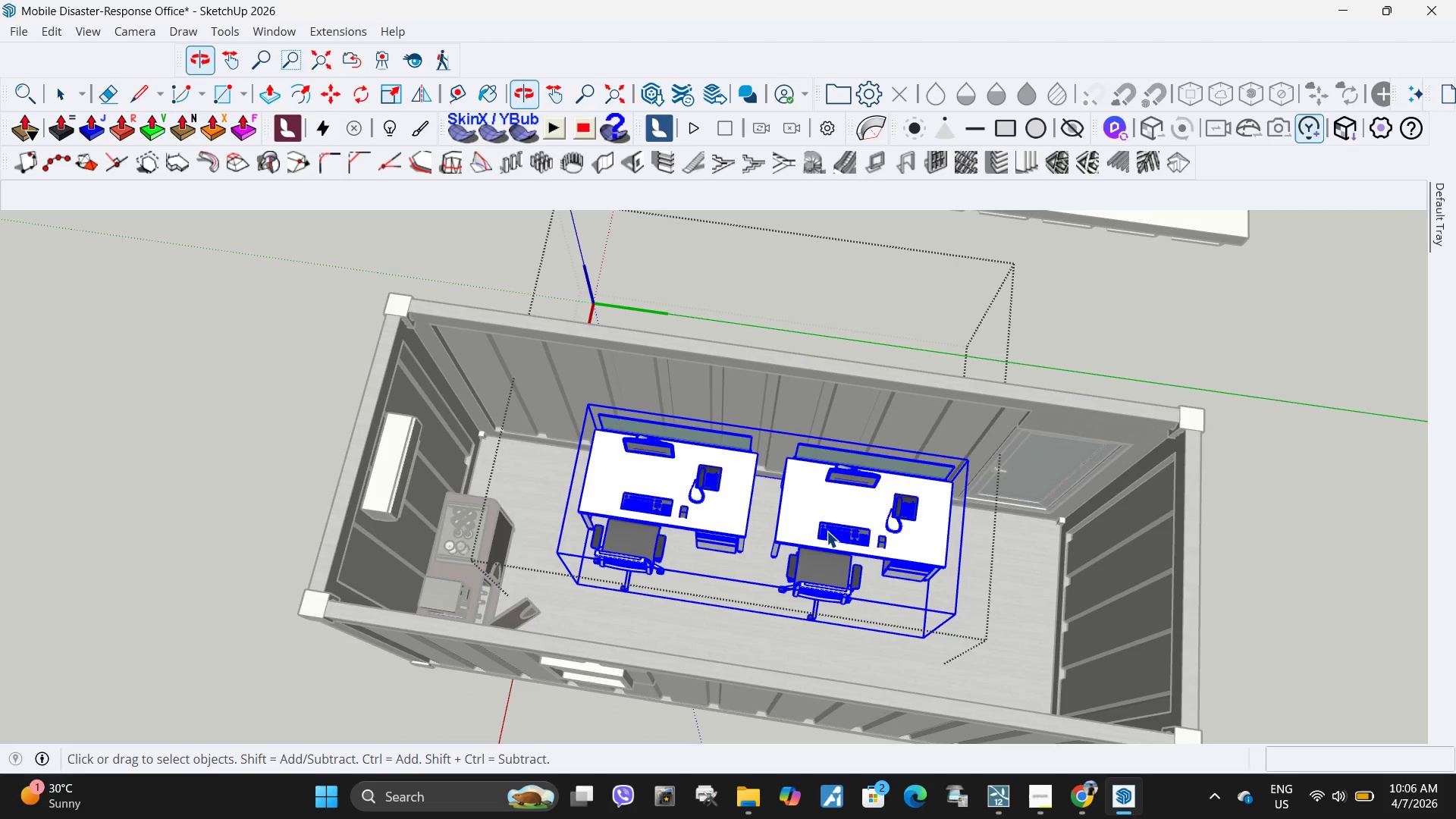 
double_click([843, 517])
 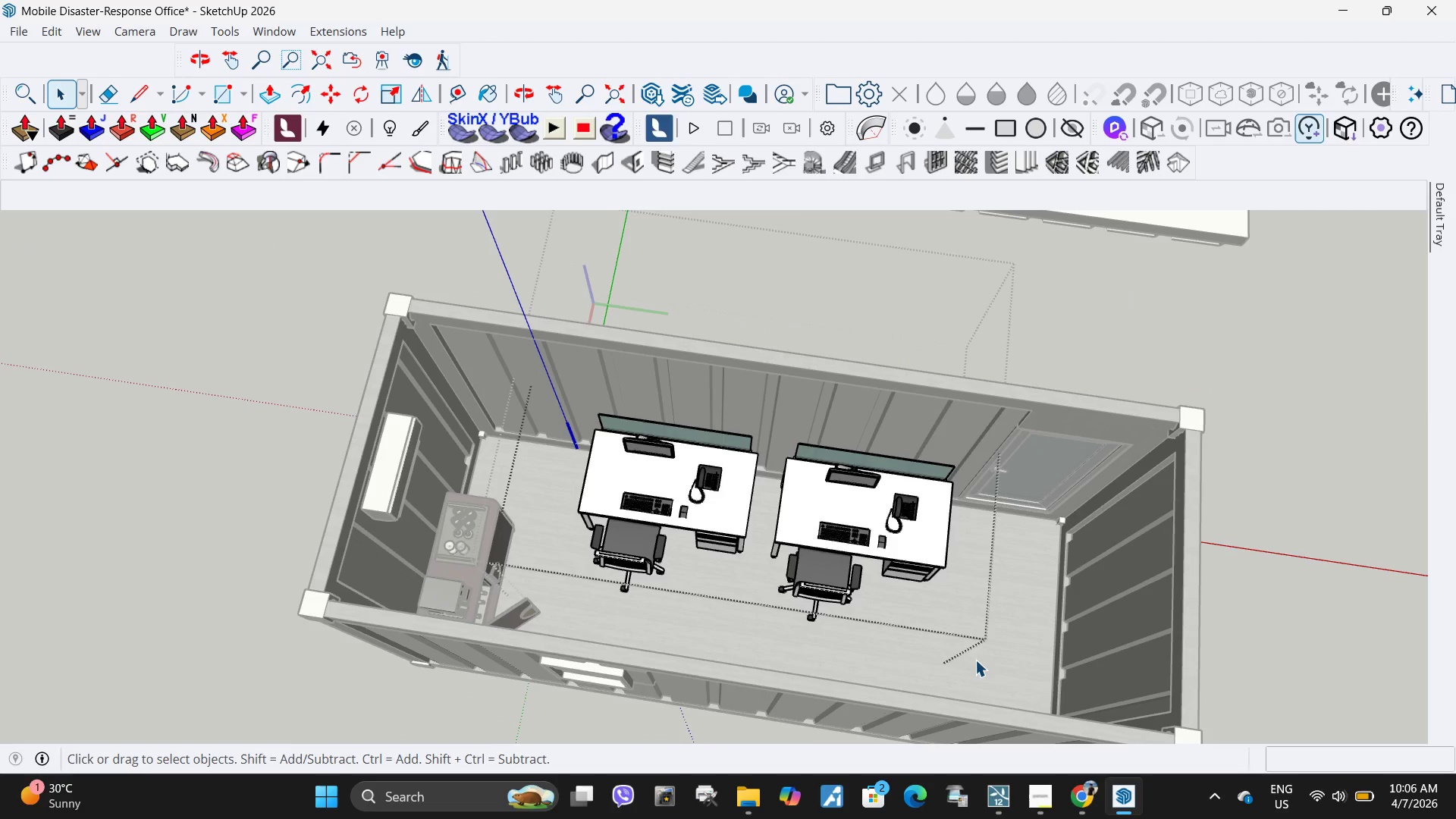 
left_click_drag(start_coordinate=[975, 660], to_coordinate=[774, 428])
 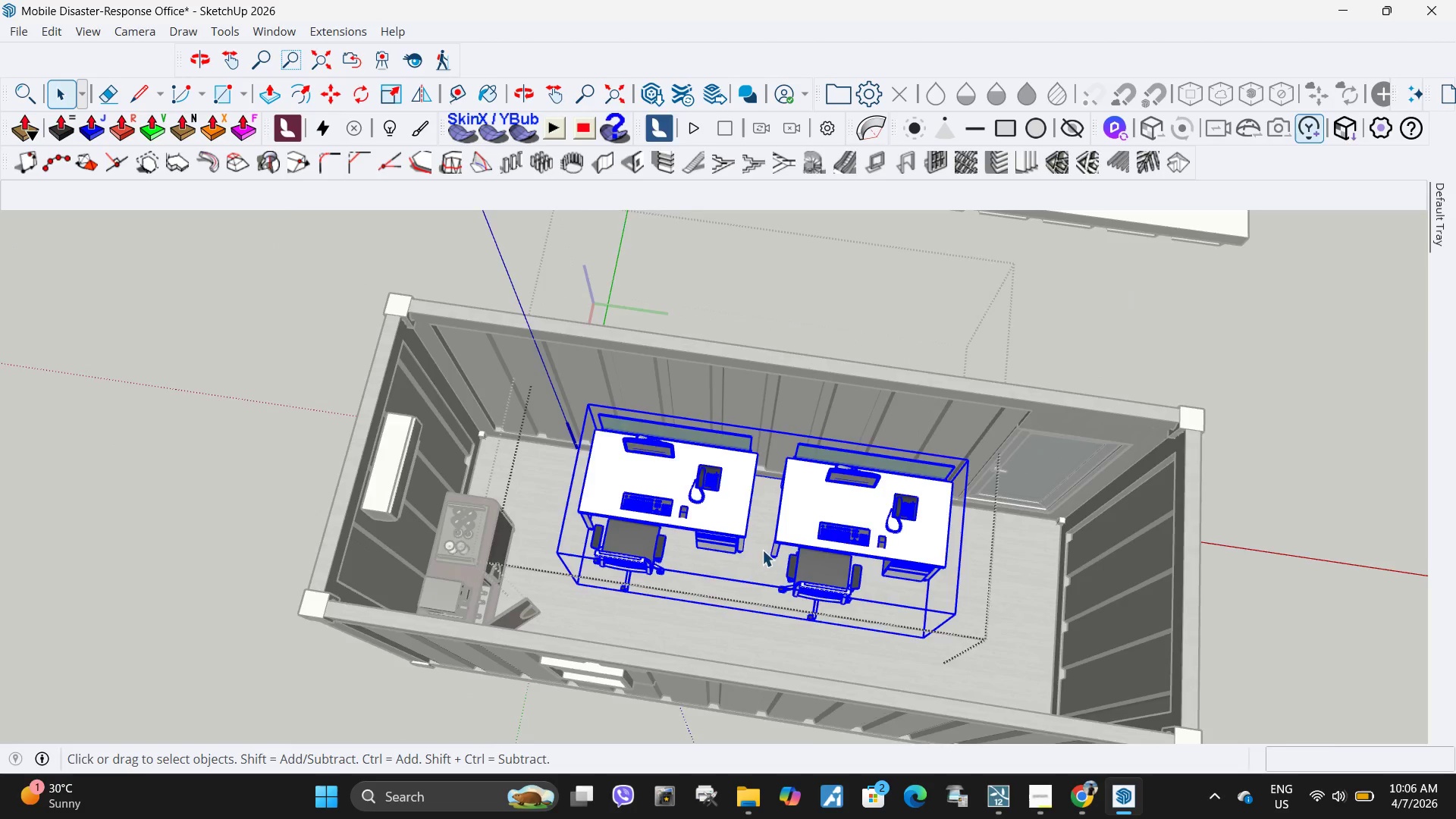 
scroll: coordinate [768, 566], scroll_direction: up, amount: 3.0
 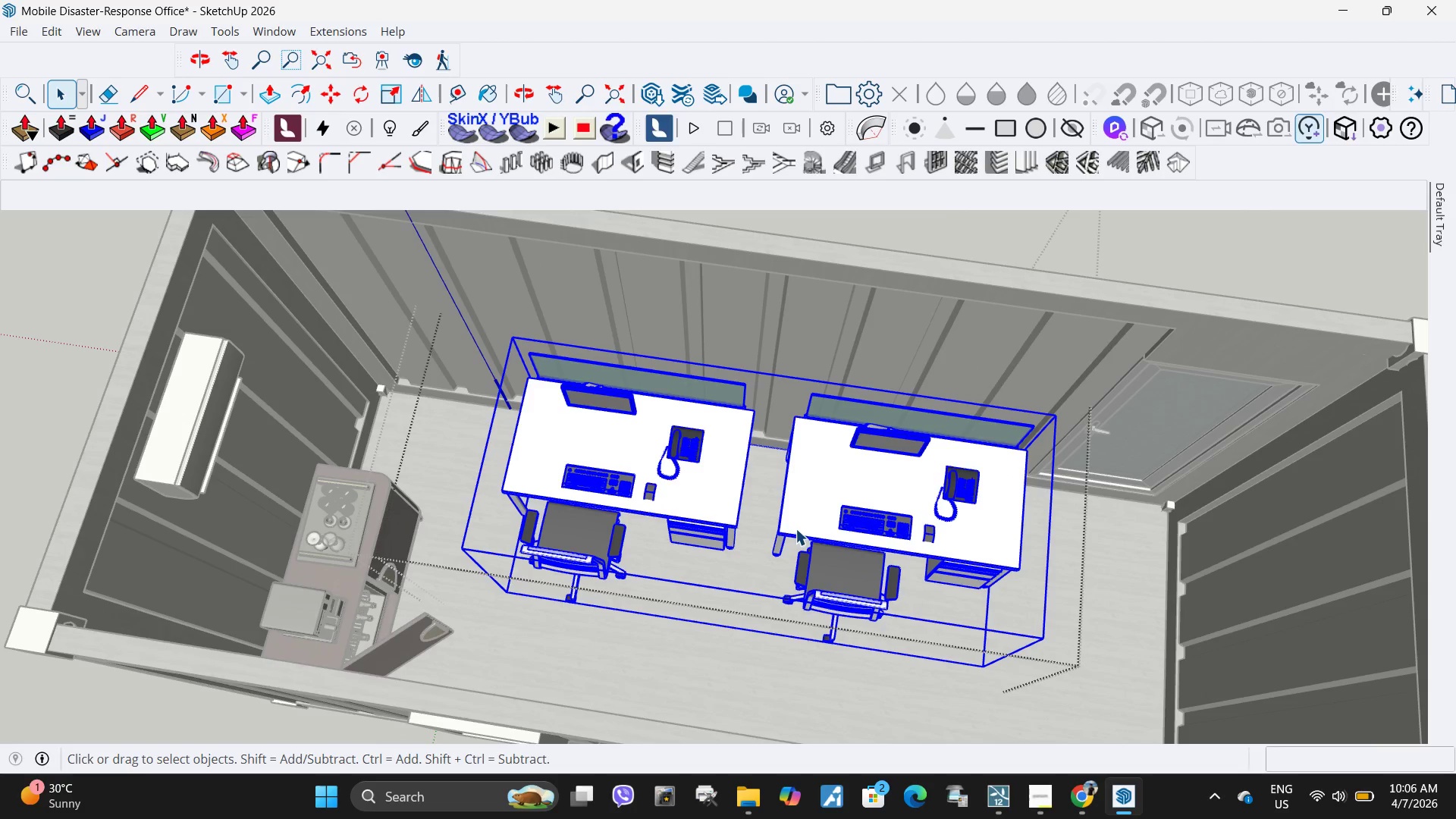 
double_click([795, 529])
 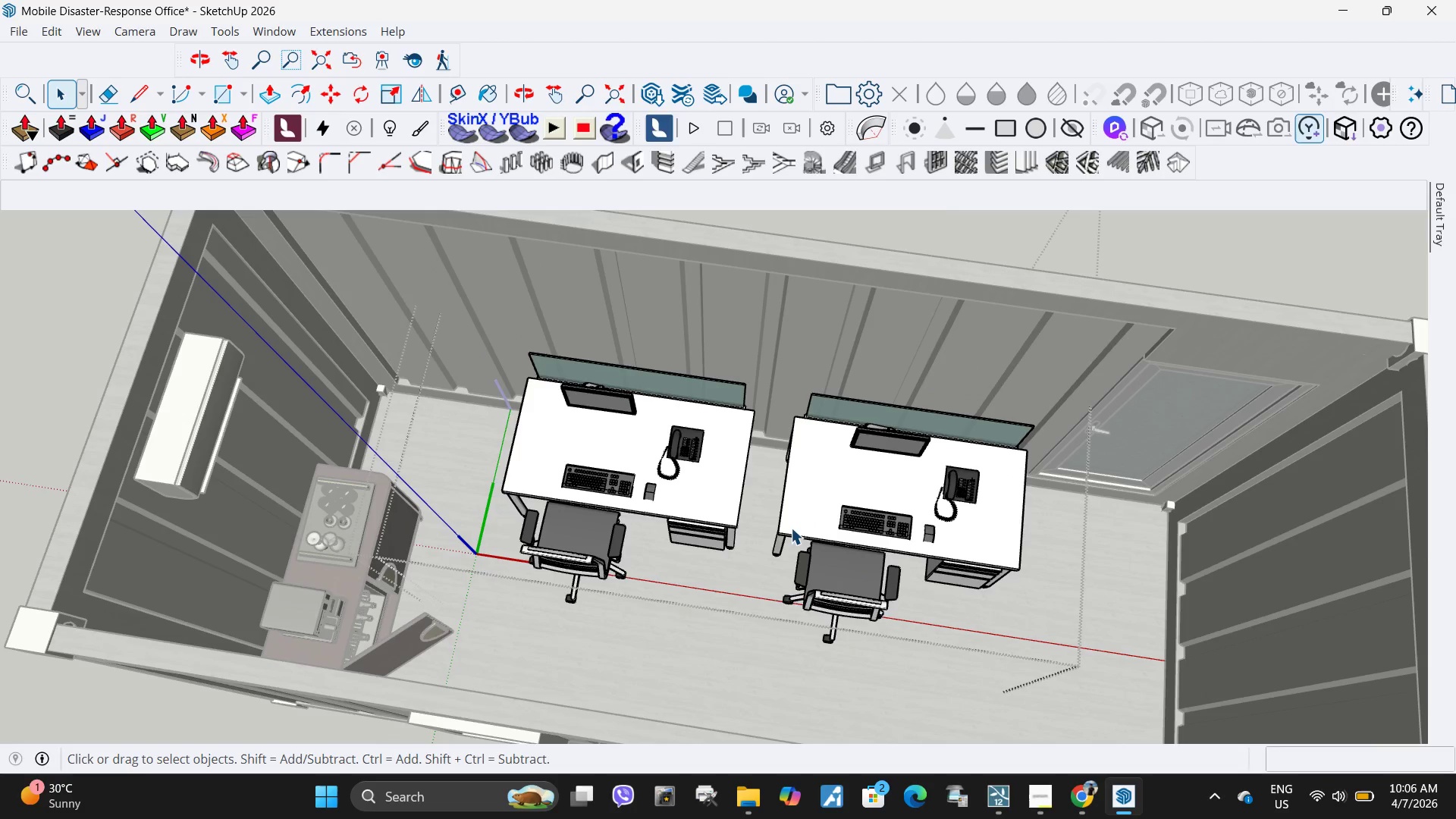 
triple_click([791, 528])
 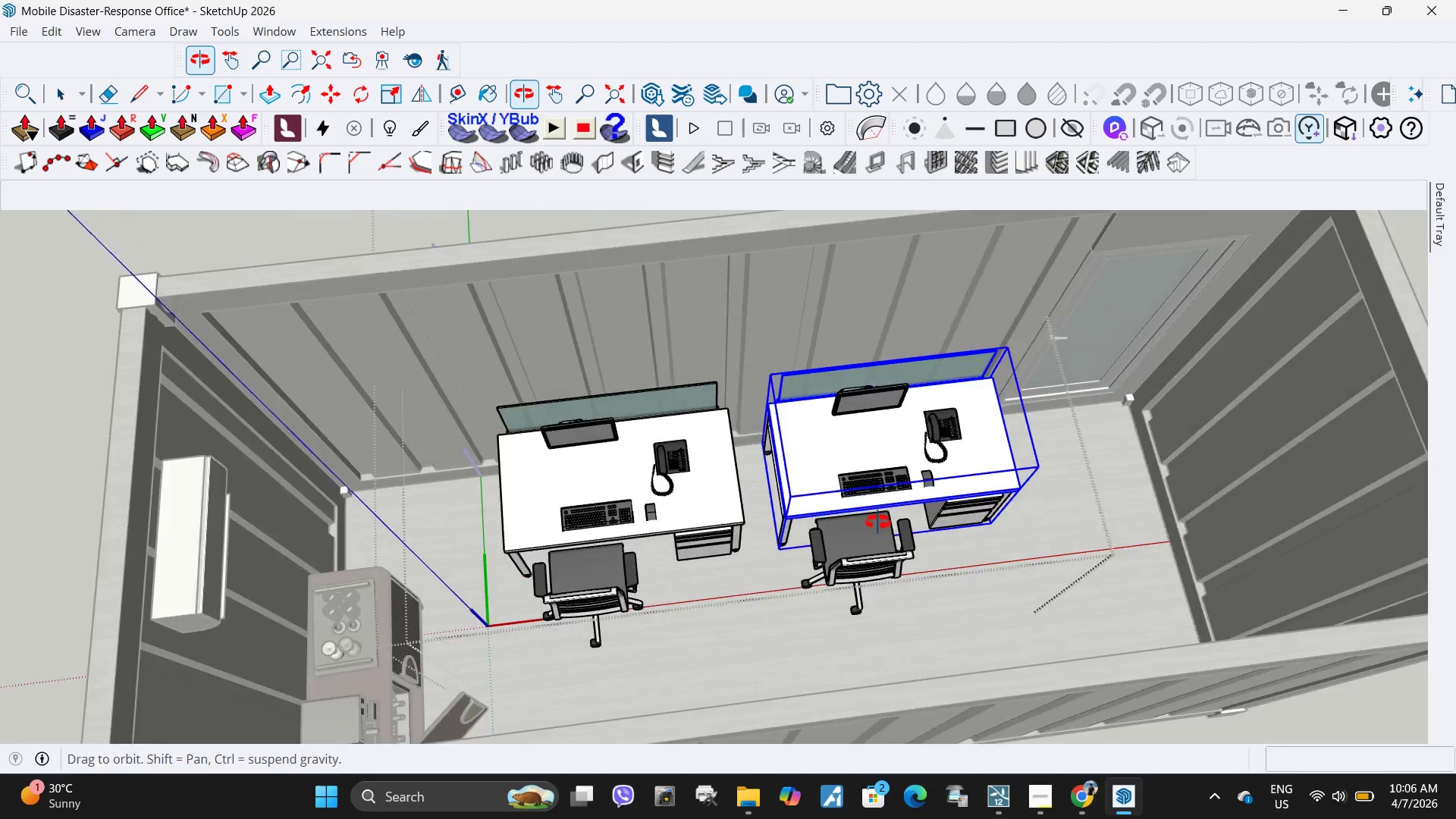 
scroll: coordinate [817, 531], scroll_direction: up, amount: 4.0
 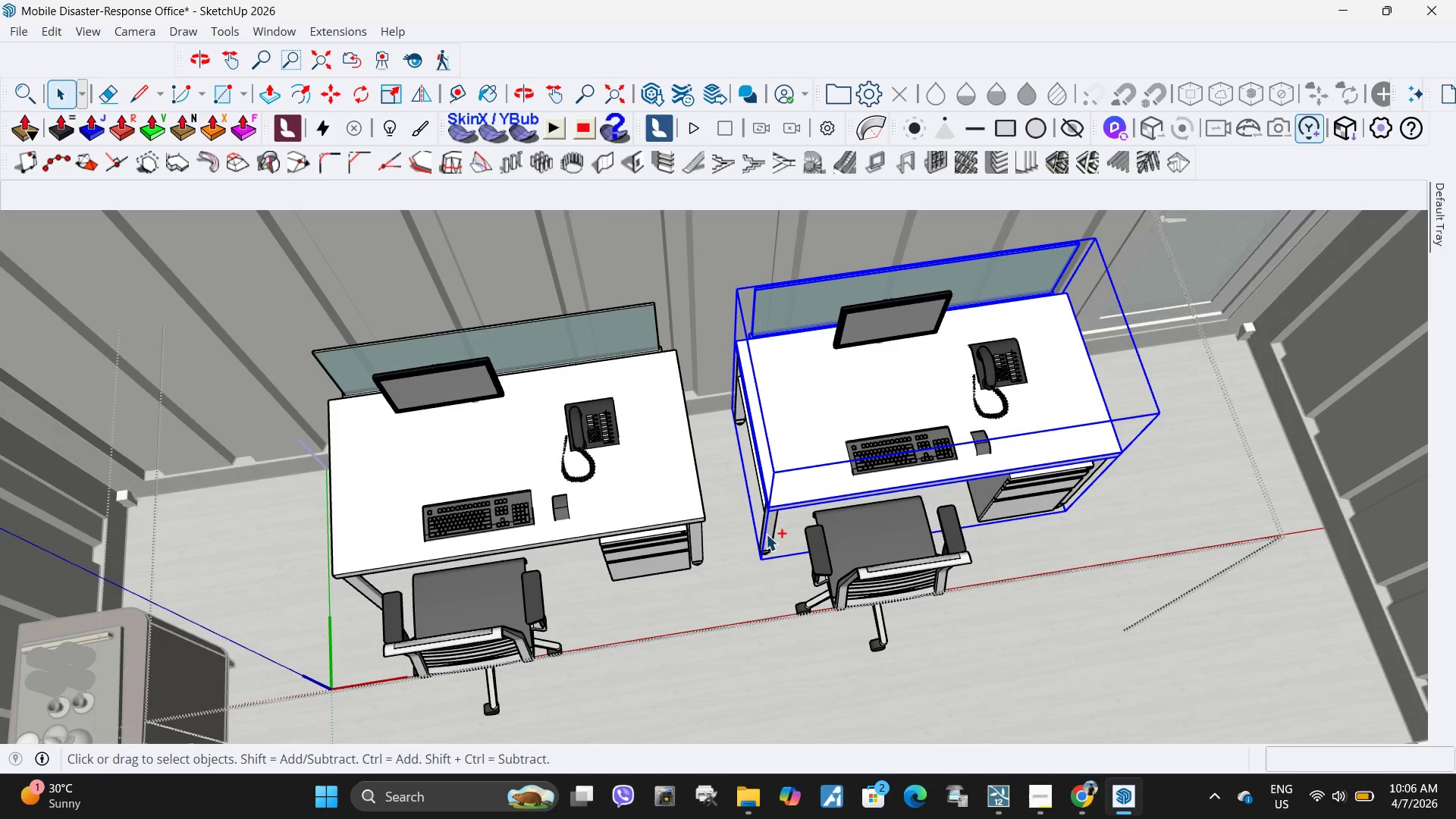 
hold_key(key=ControlLeft, duration=1.5)
left_click([768, 534])
 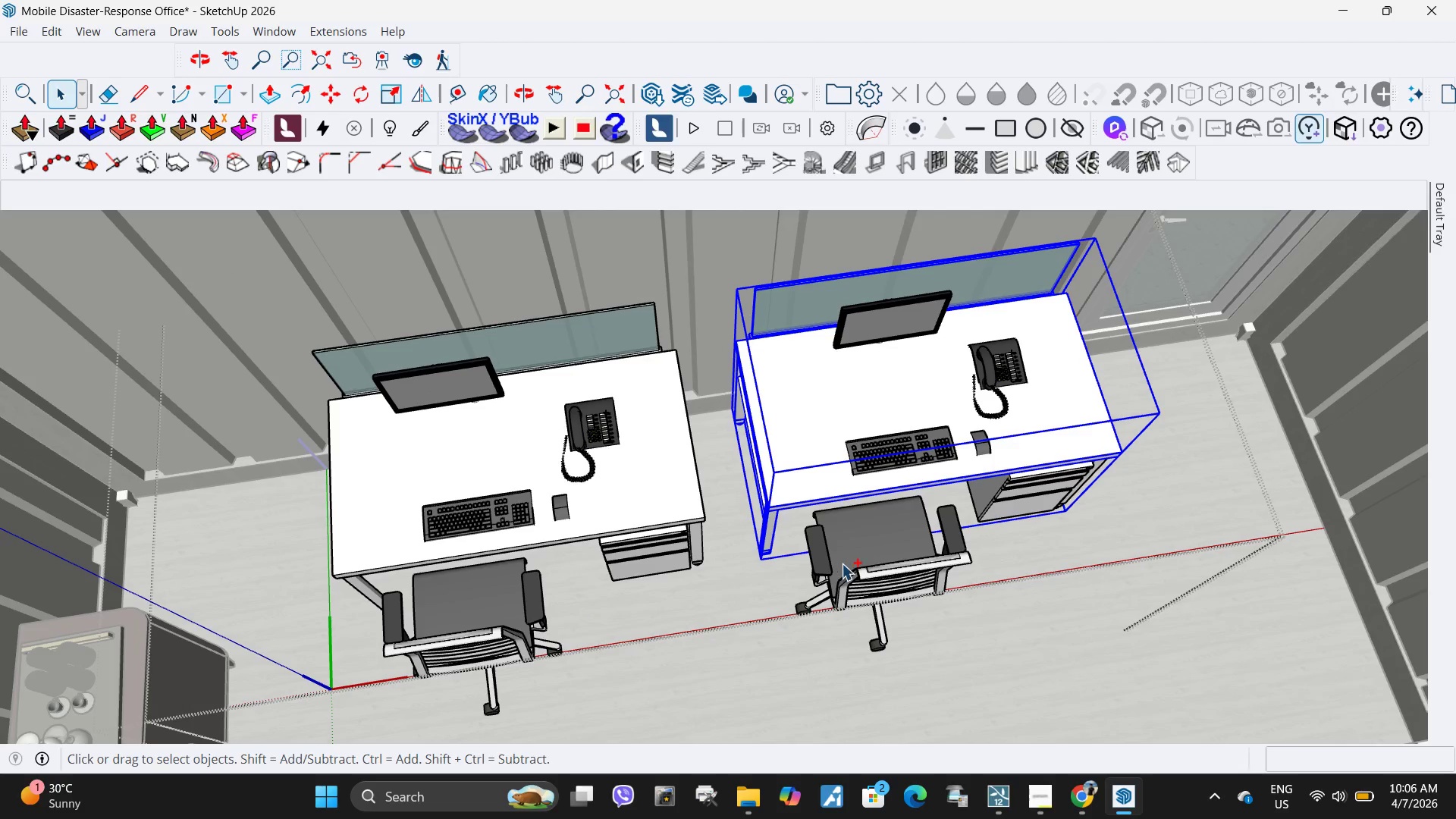 
double_click([842, 563])
 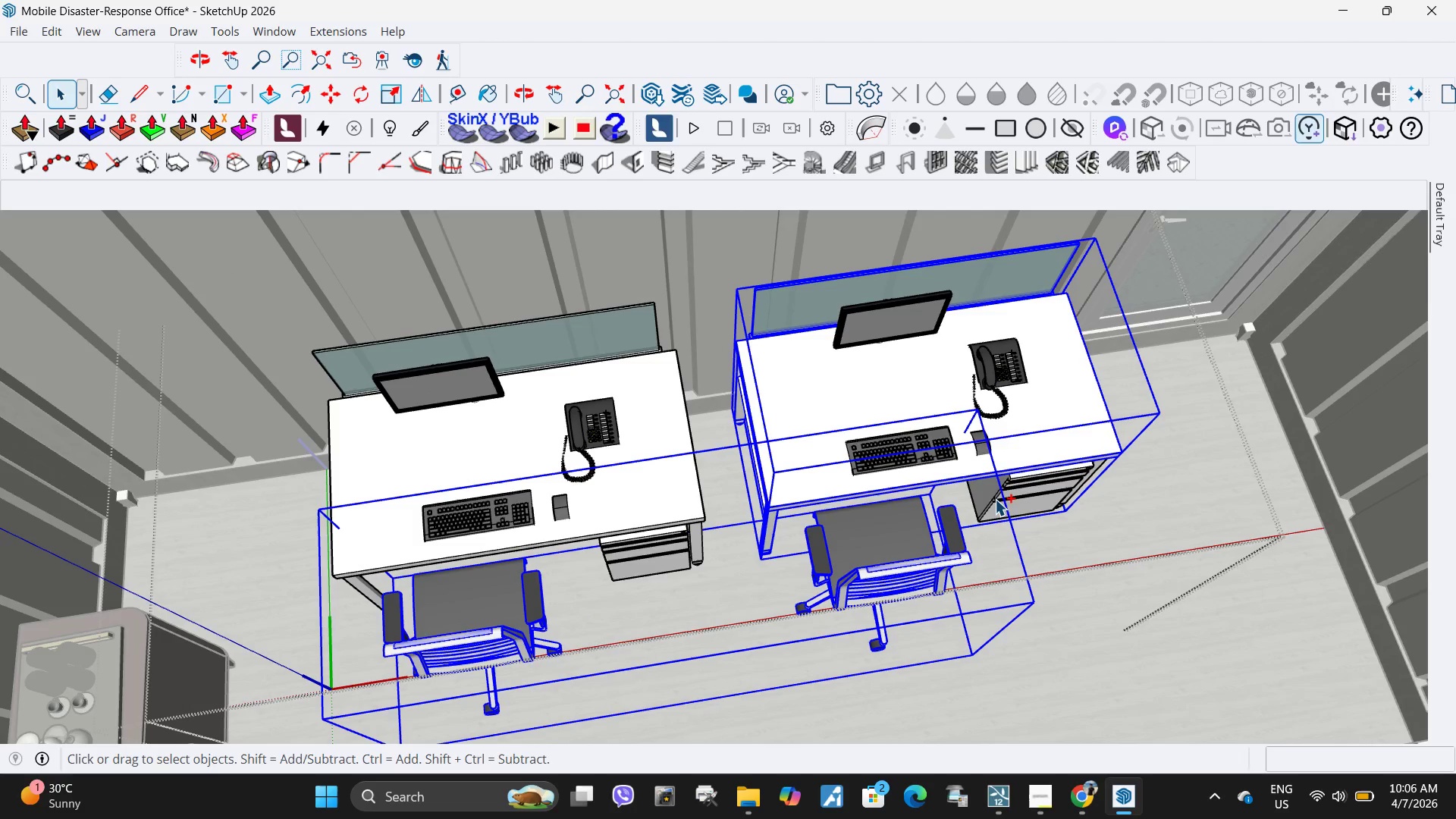 
hold_key(key=ControlLeft, duration=0.97)
 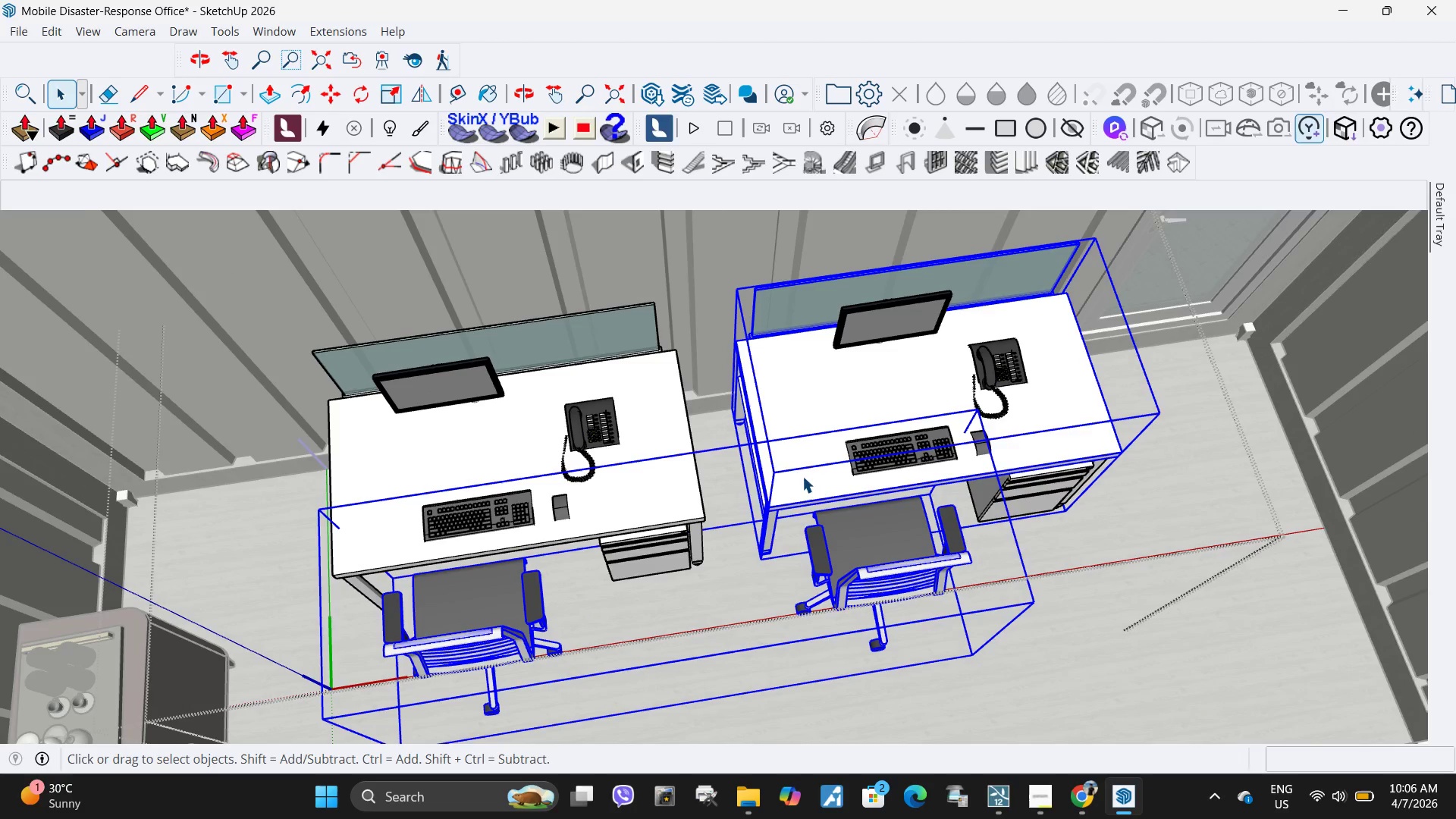 
key(Escape)
 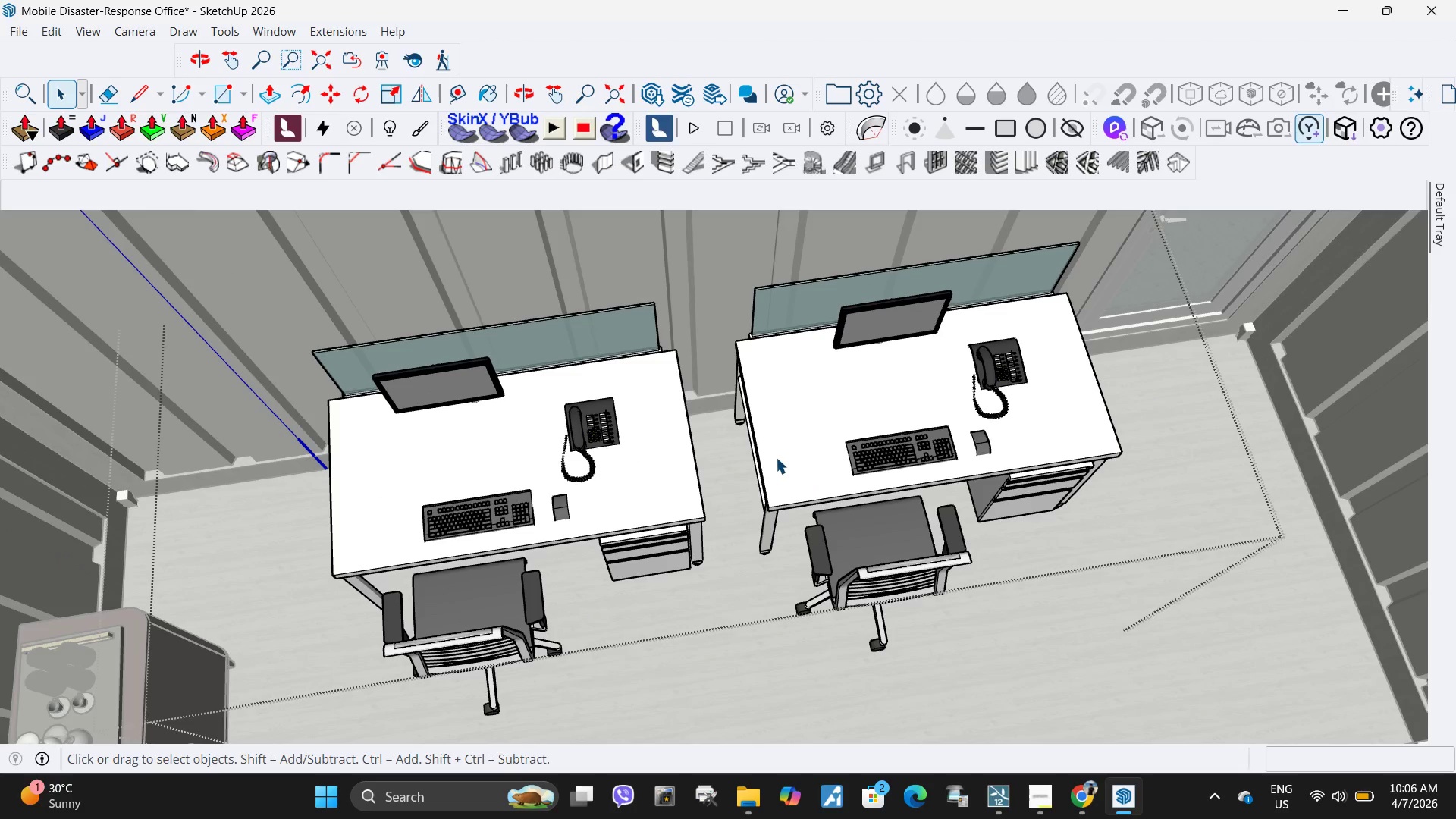 
left_click([776, 450])
 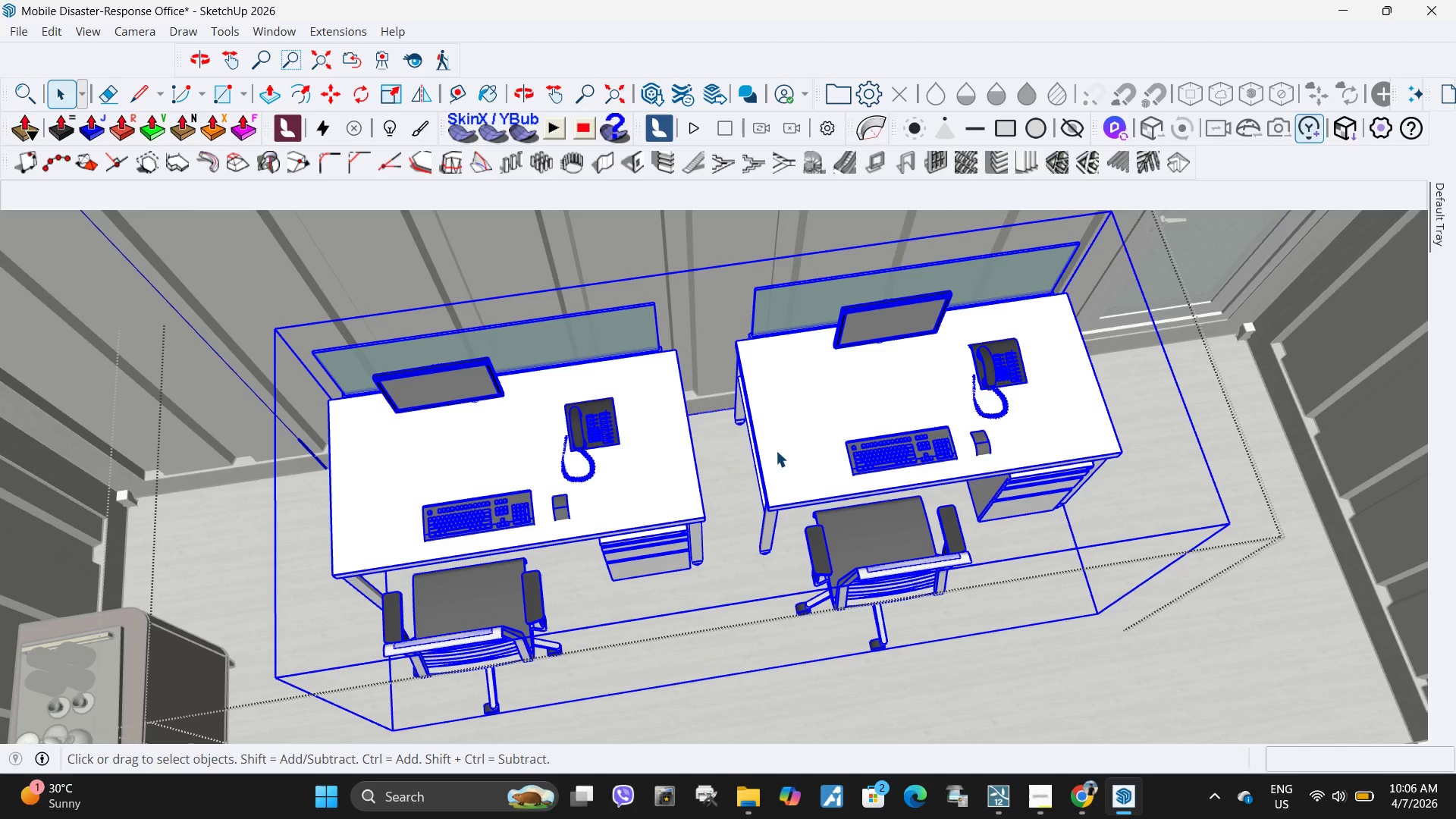 
double_click([776, 450])
 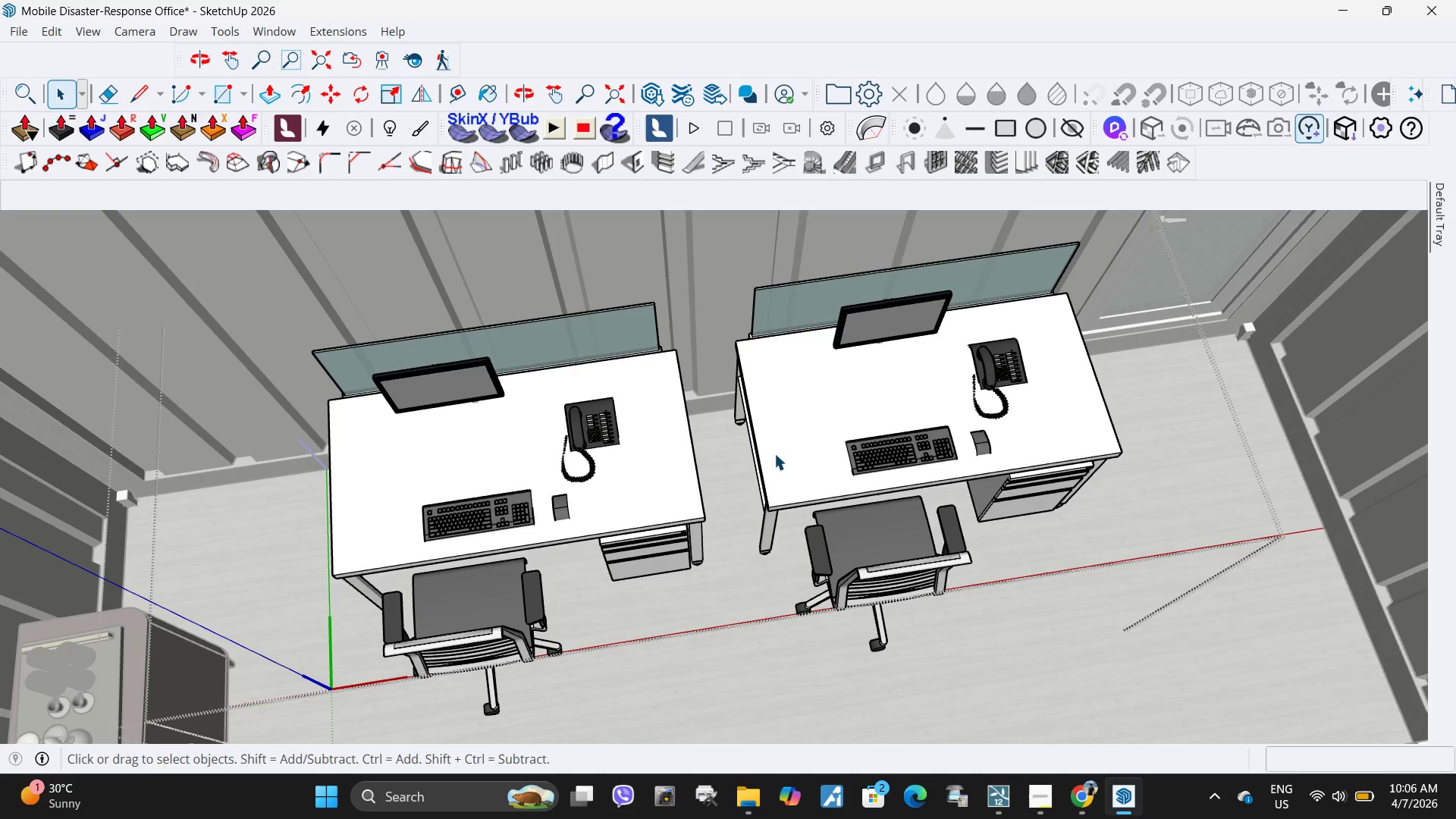 
triple_click([774, 453])
 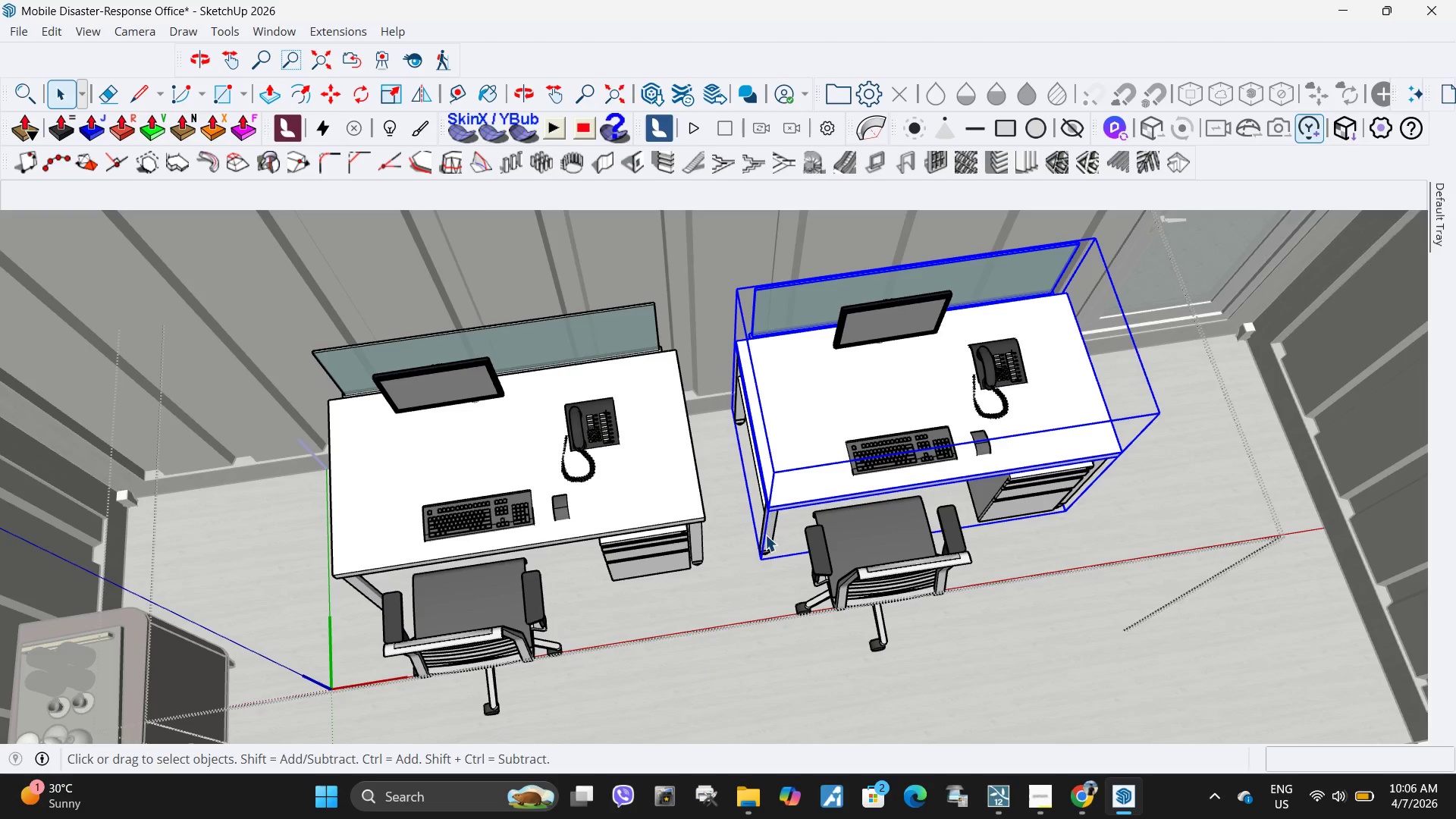 
hold_key(key=ControlLeft, duration=1.5)
left_click([765, 534])
 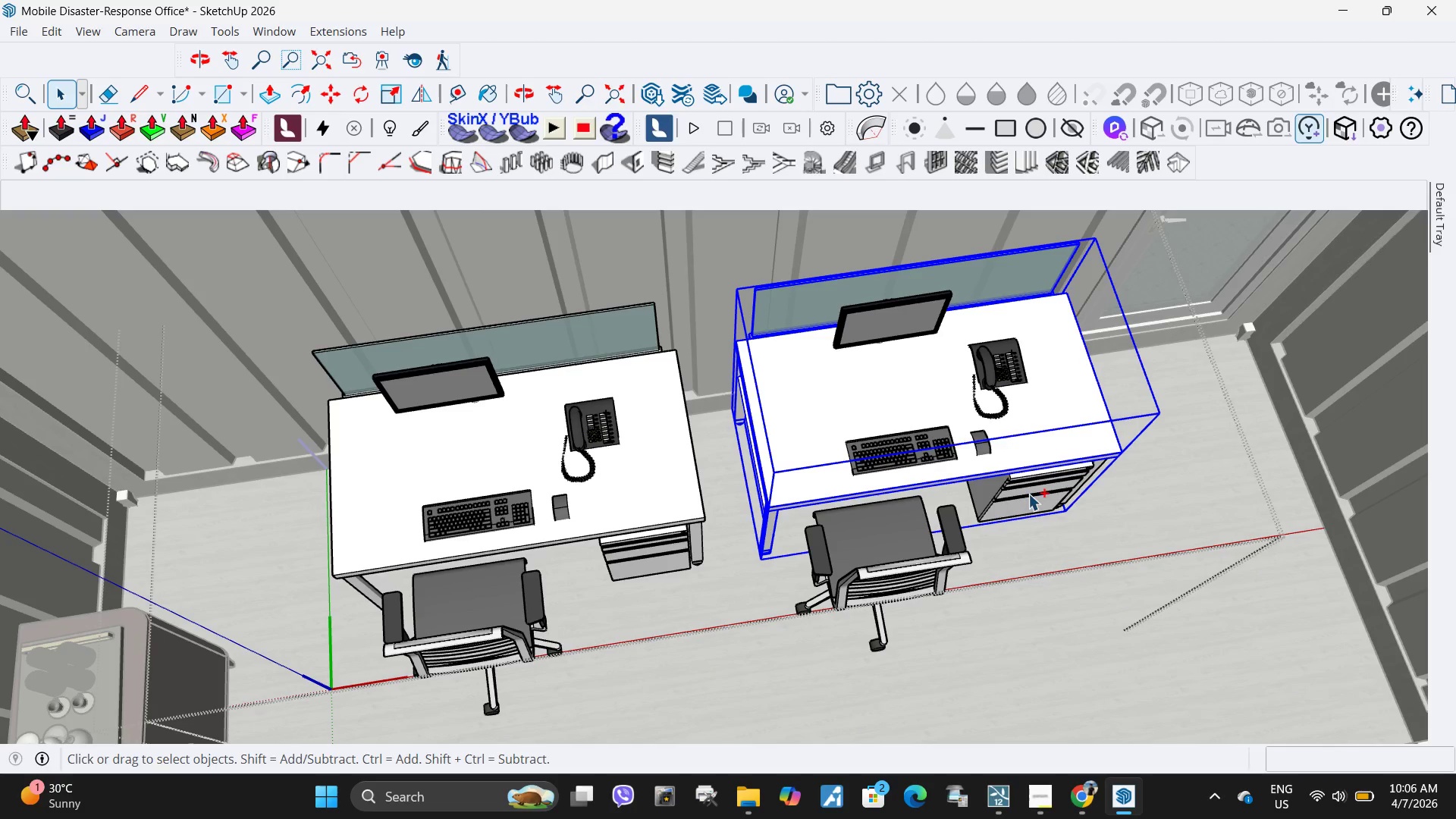 
left_click([1026, 494])
 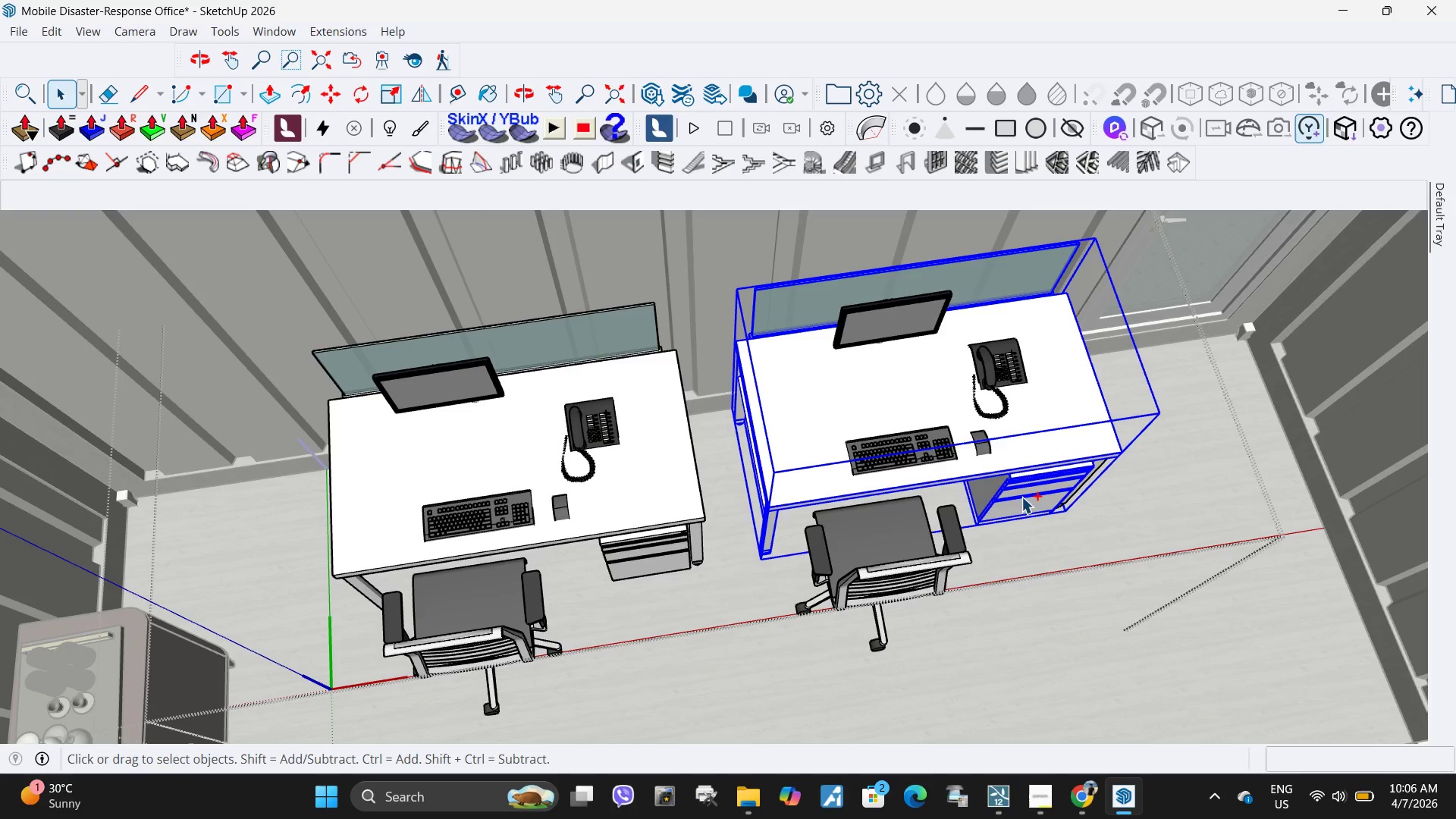 
hold_key(key=ControlLeft, duration=1.52)
left_click([912, 316])
 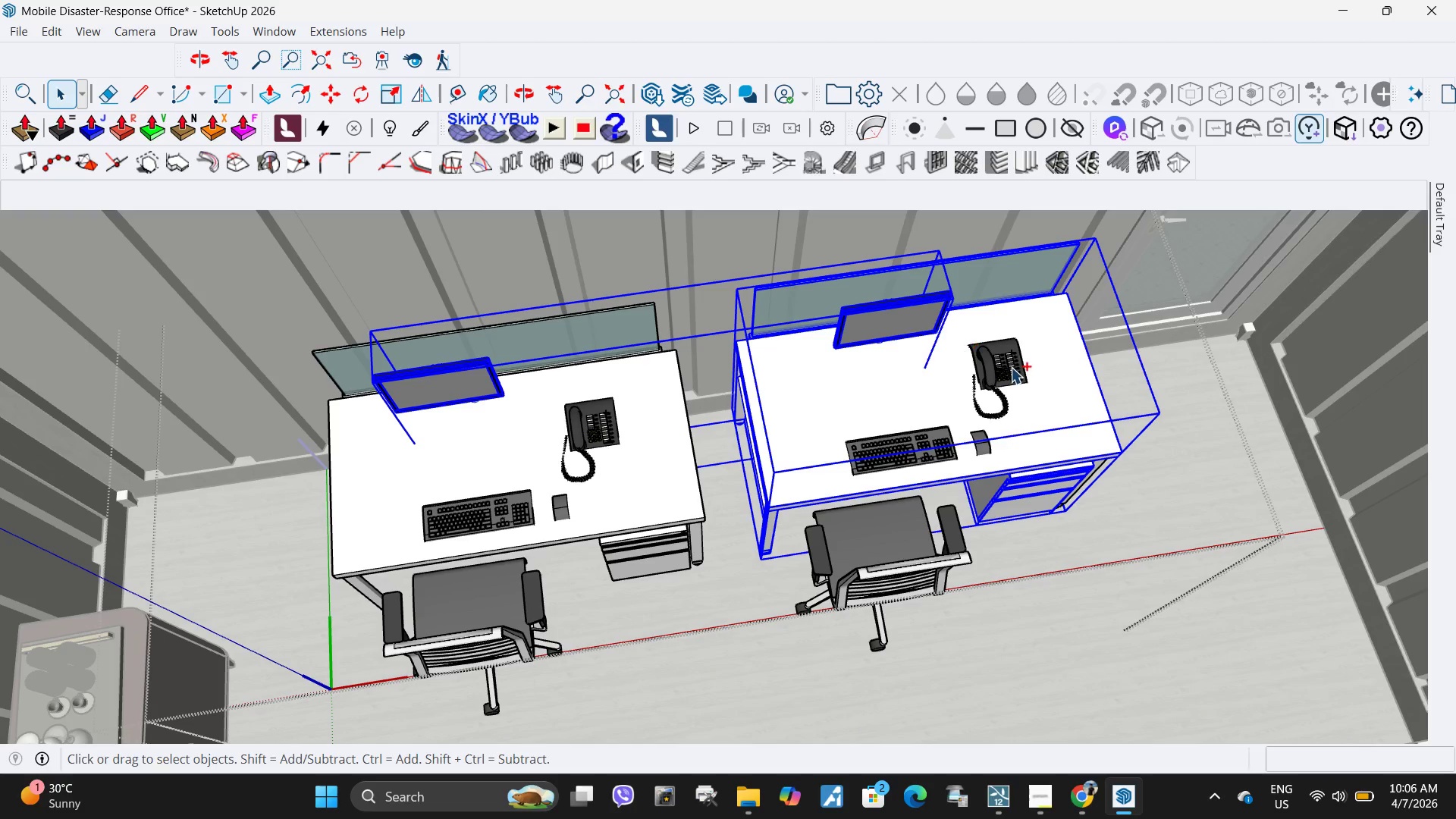 
double_click([1011, 367])
 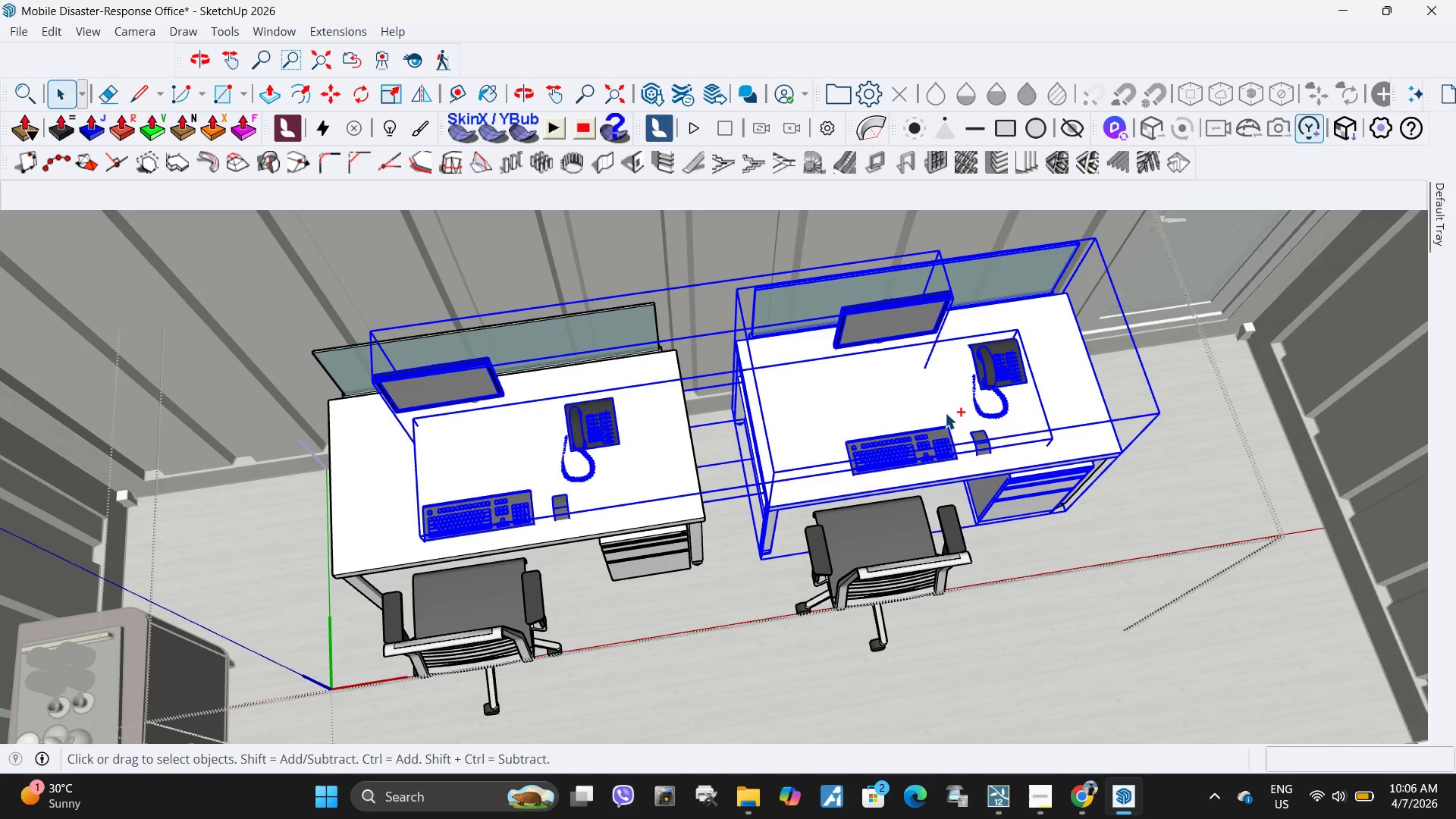 
key(Control+ControlLeft)
 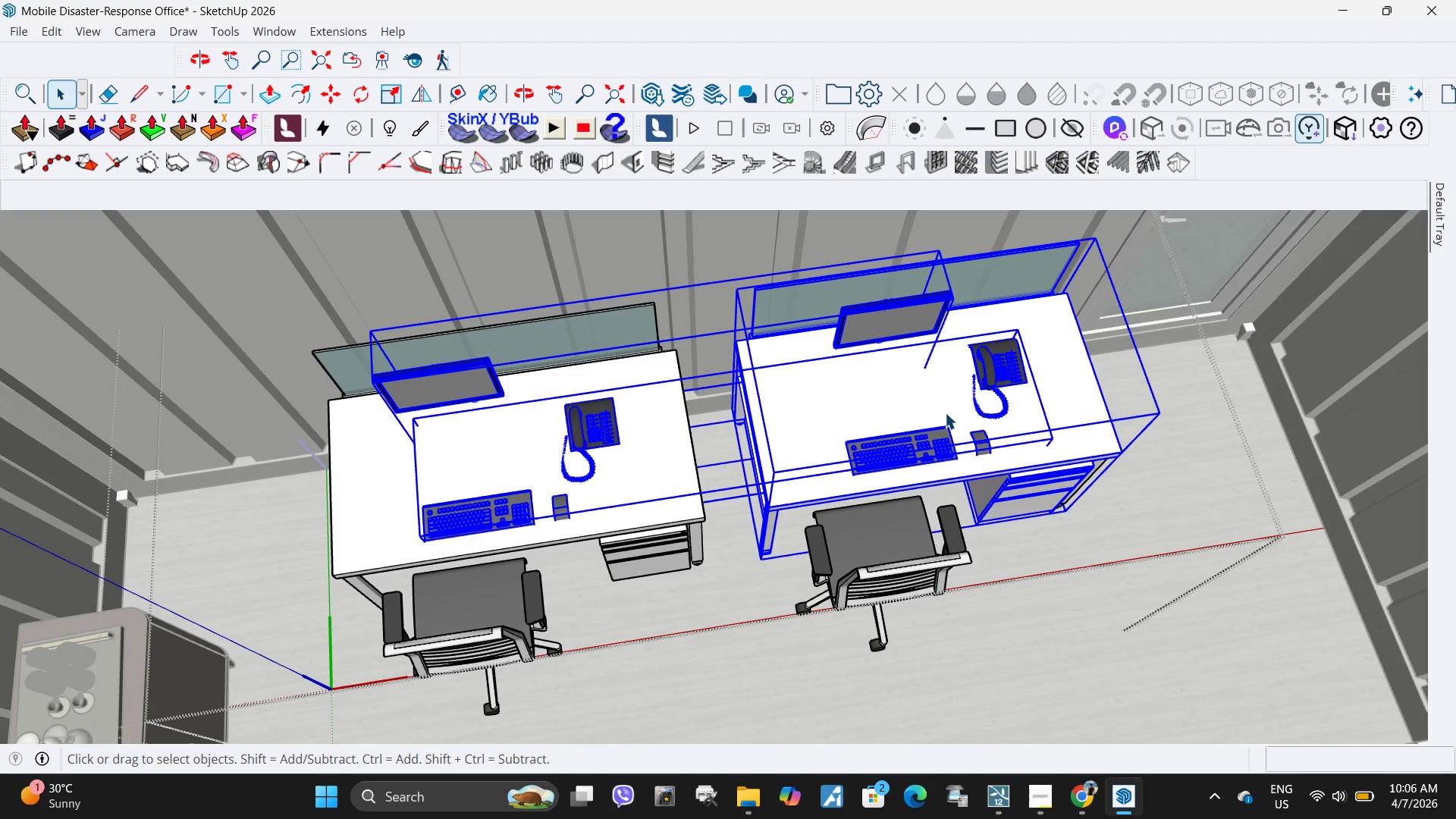 
key(Control+ControlLeft)
 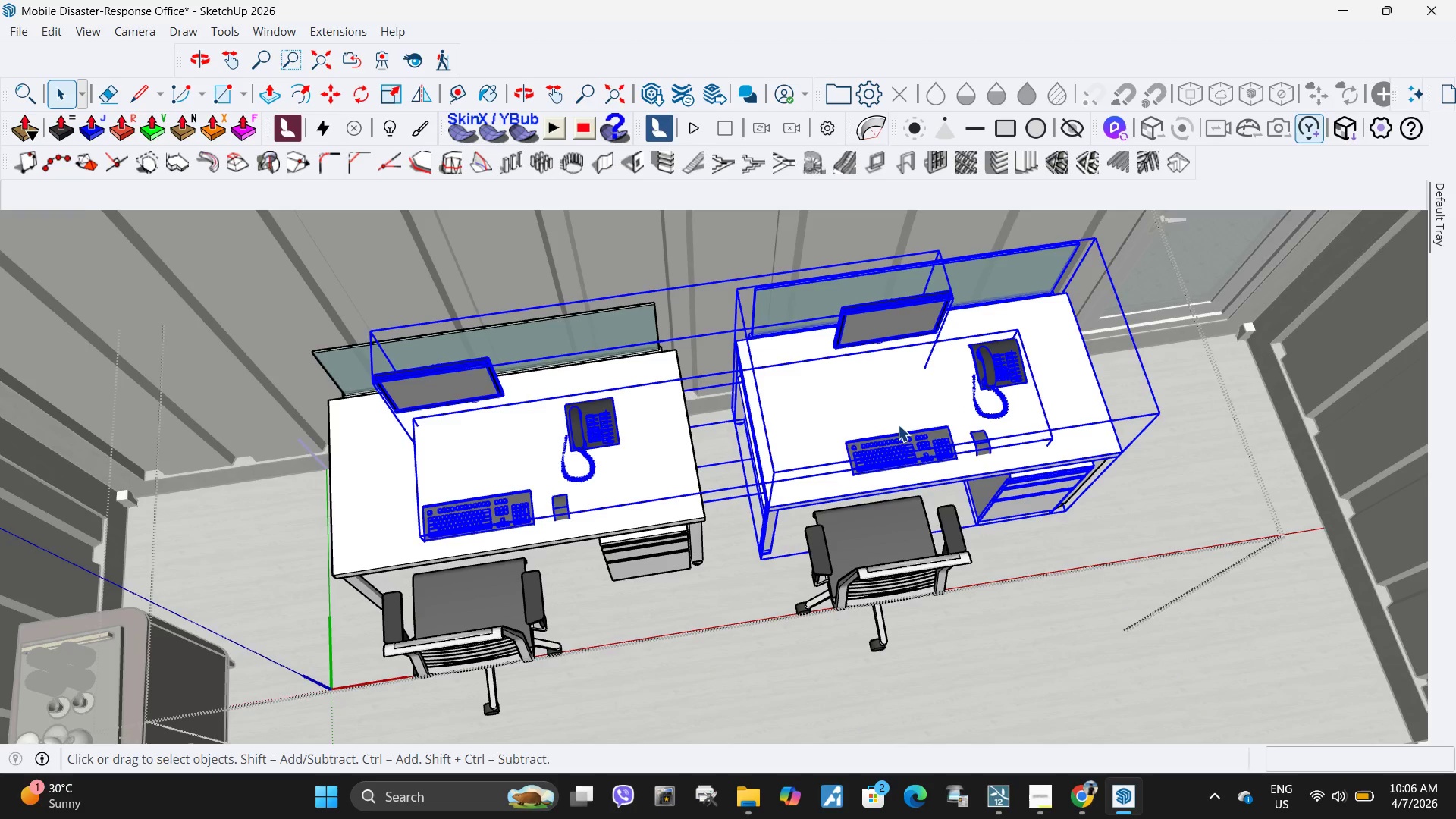 
key(Escape)
 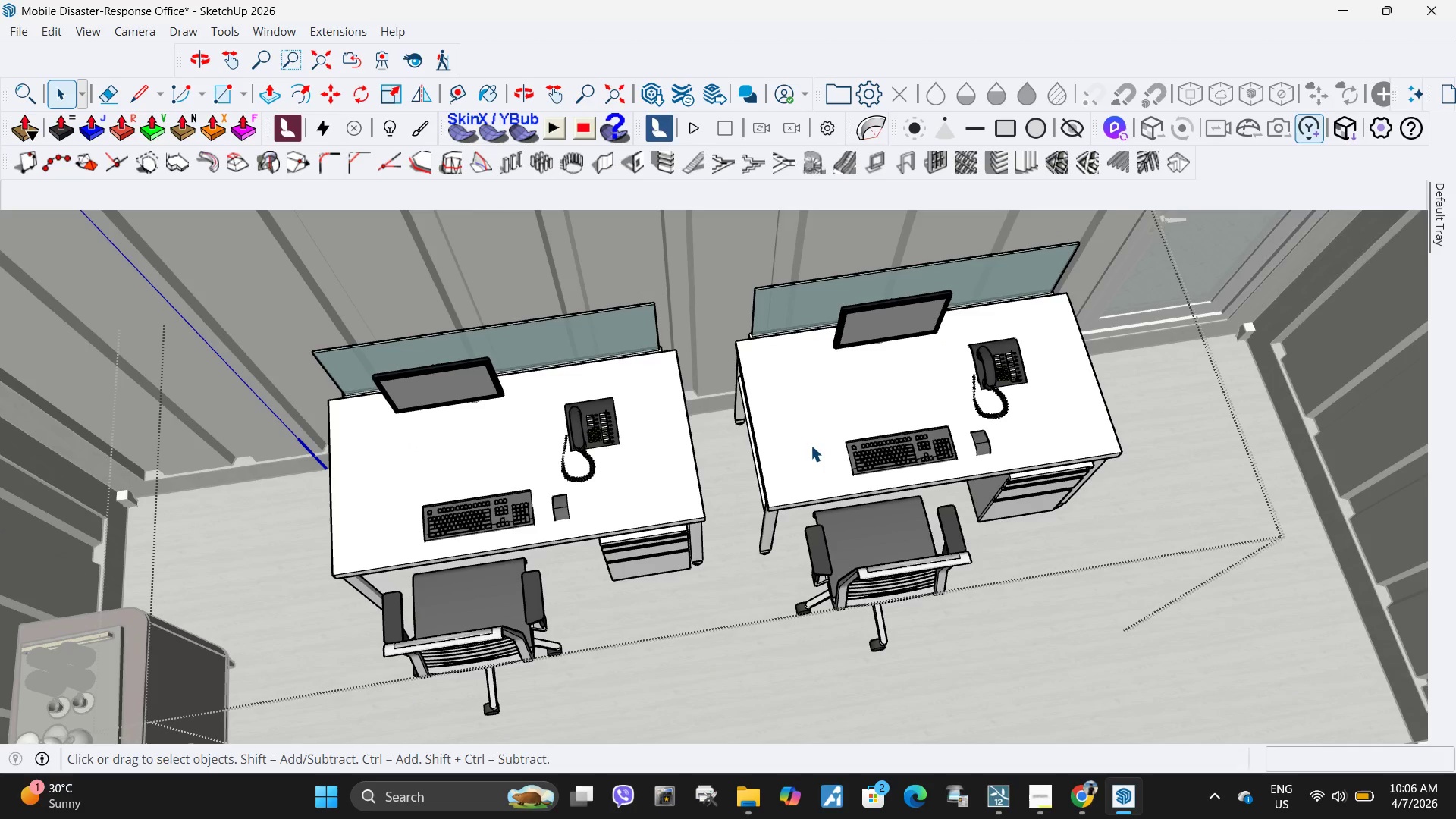 
left_click([811, 445])
 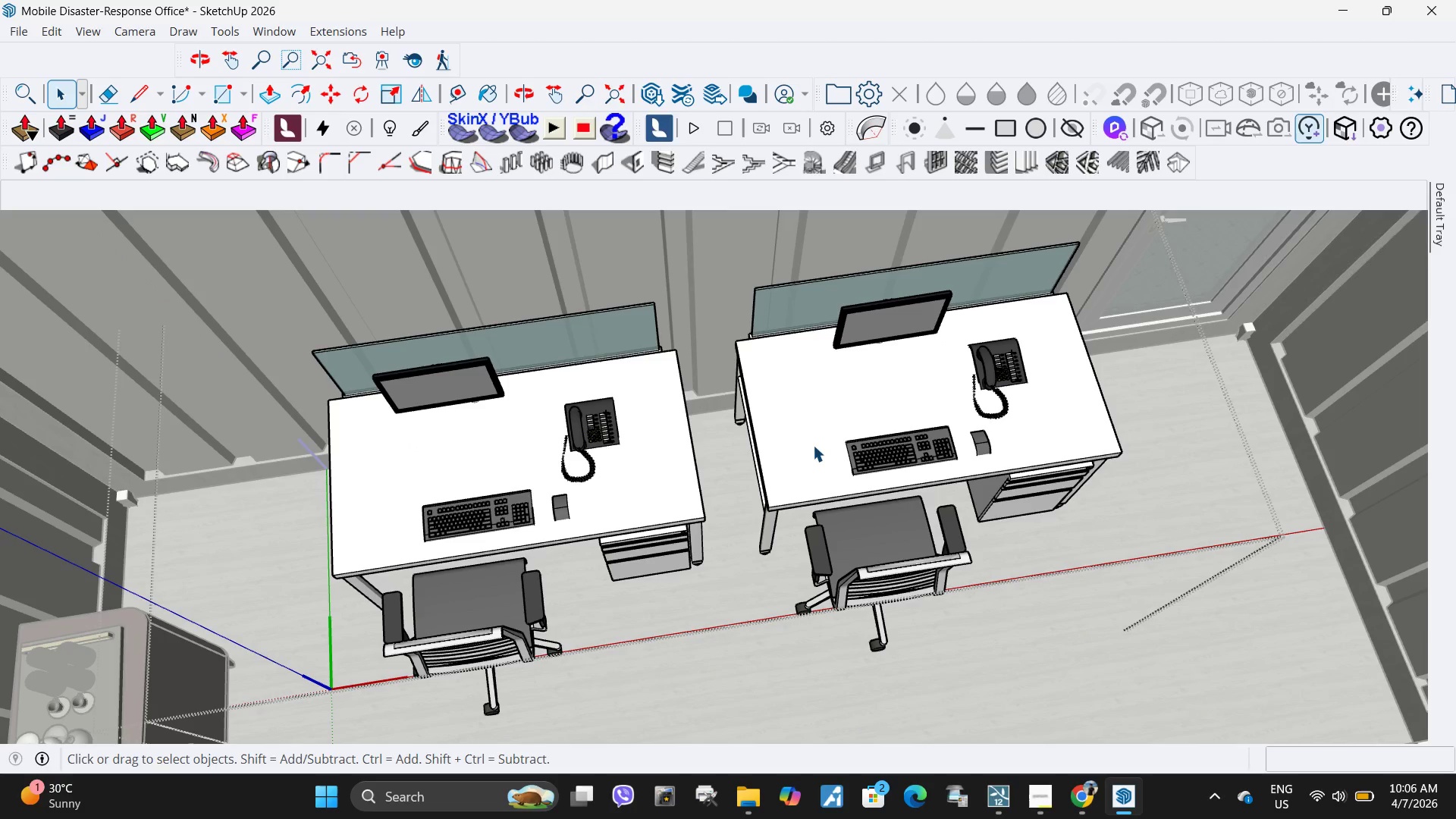 
triple_click([813, 445])
 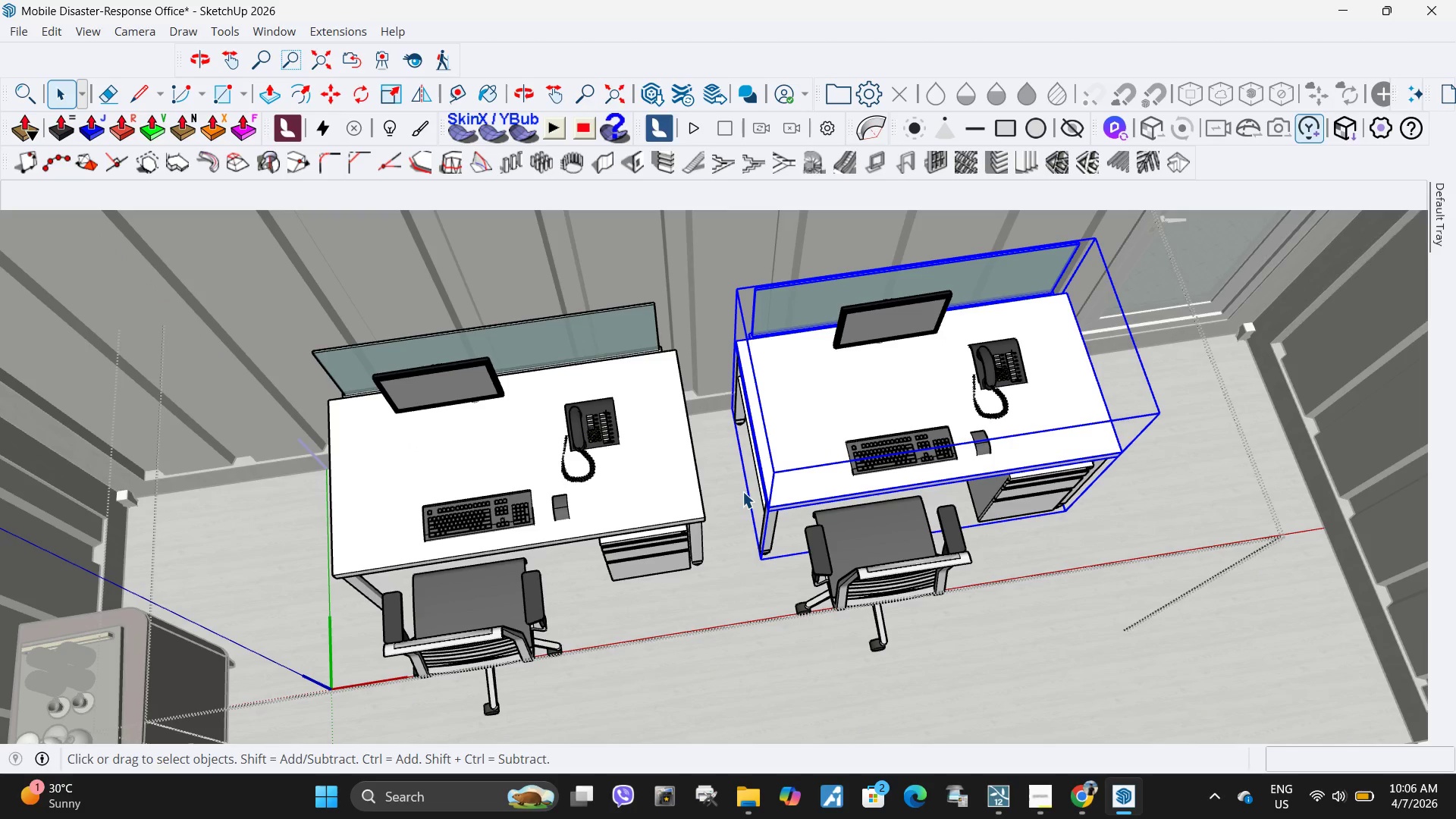 
scroll: coordinate [742, 491], scroll_direction: up, amount: 3.0
 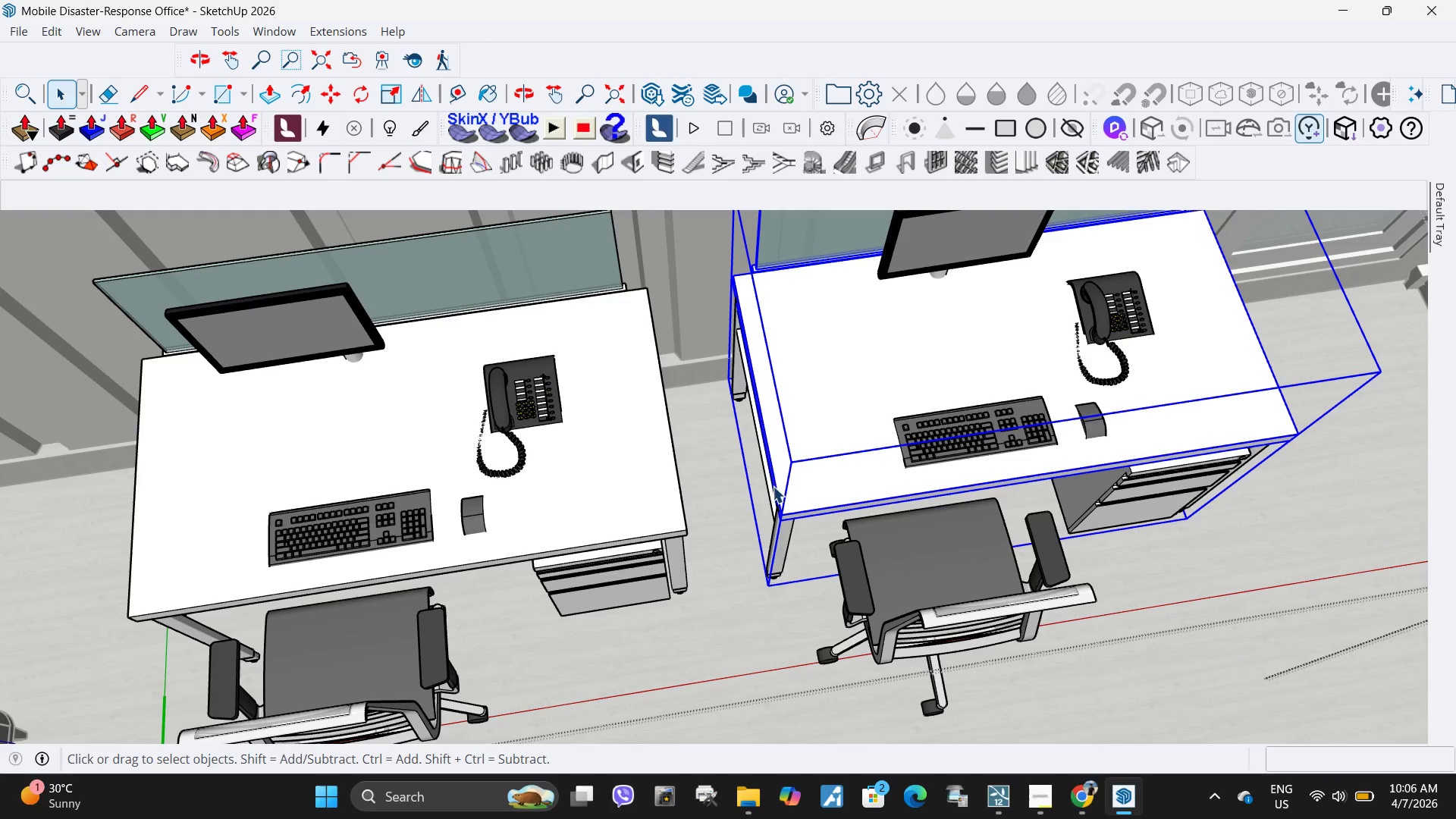 
hold_key(key=ControlLeft, duration=1.5)
left_click([771, 486])
 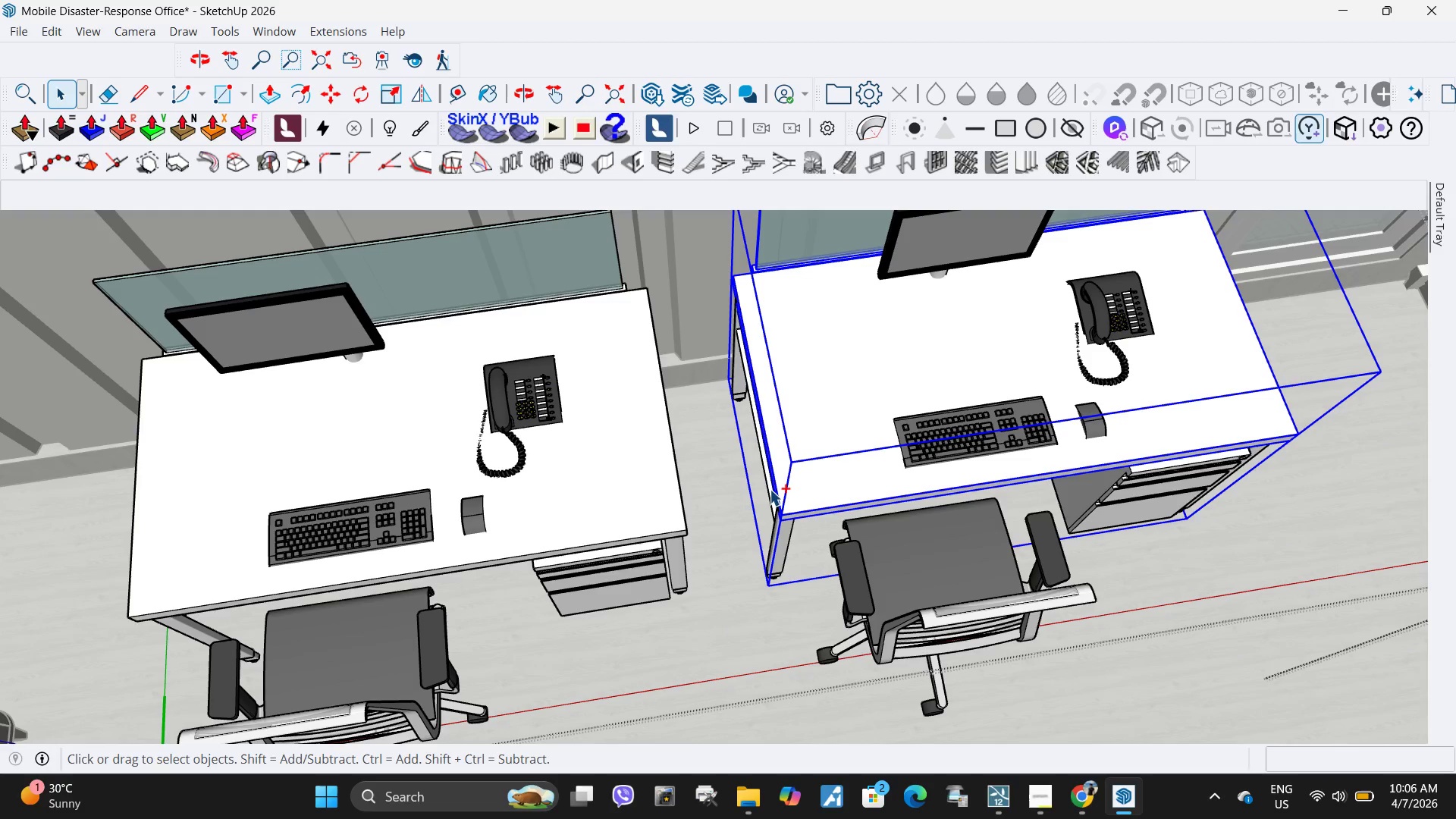 
left_click([770, 489])
 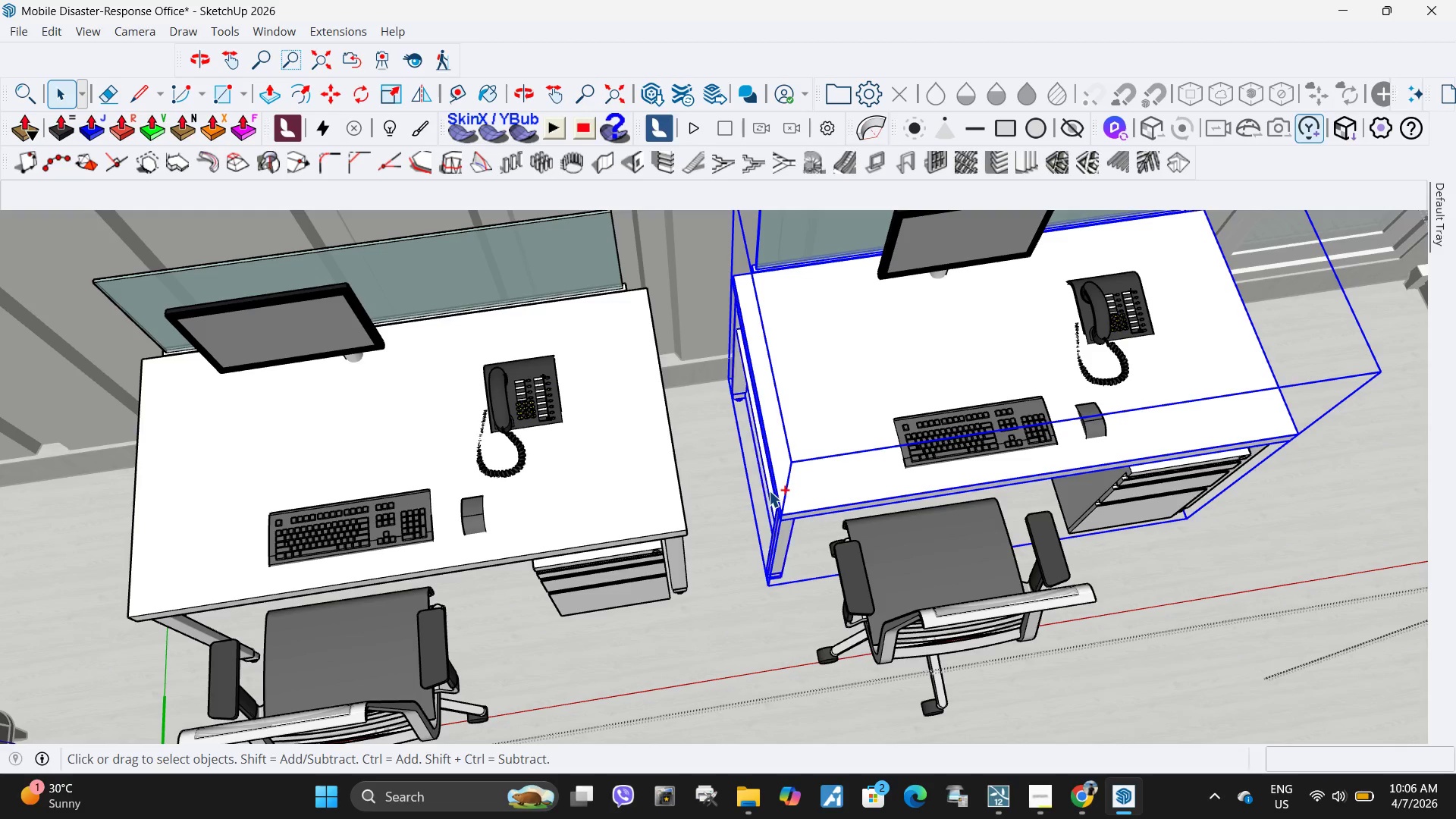 
hold_key(key=ControlLeft, duration=1.5)
left_click([1161, 497])
 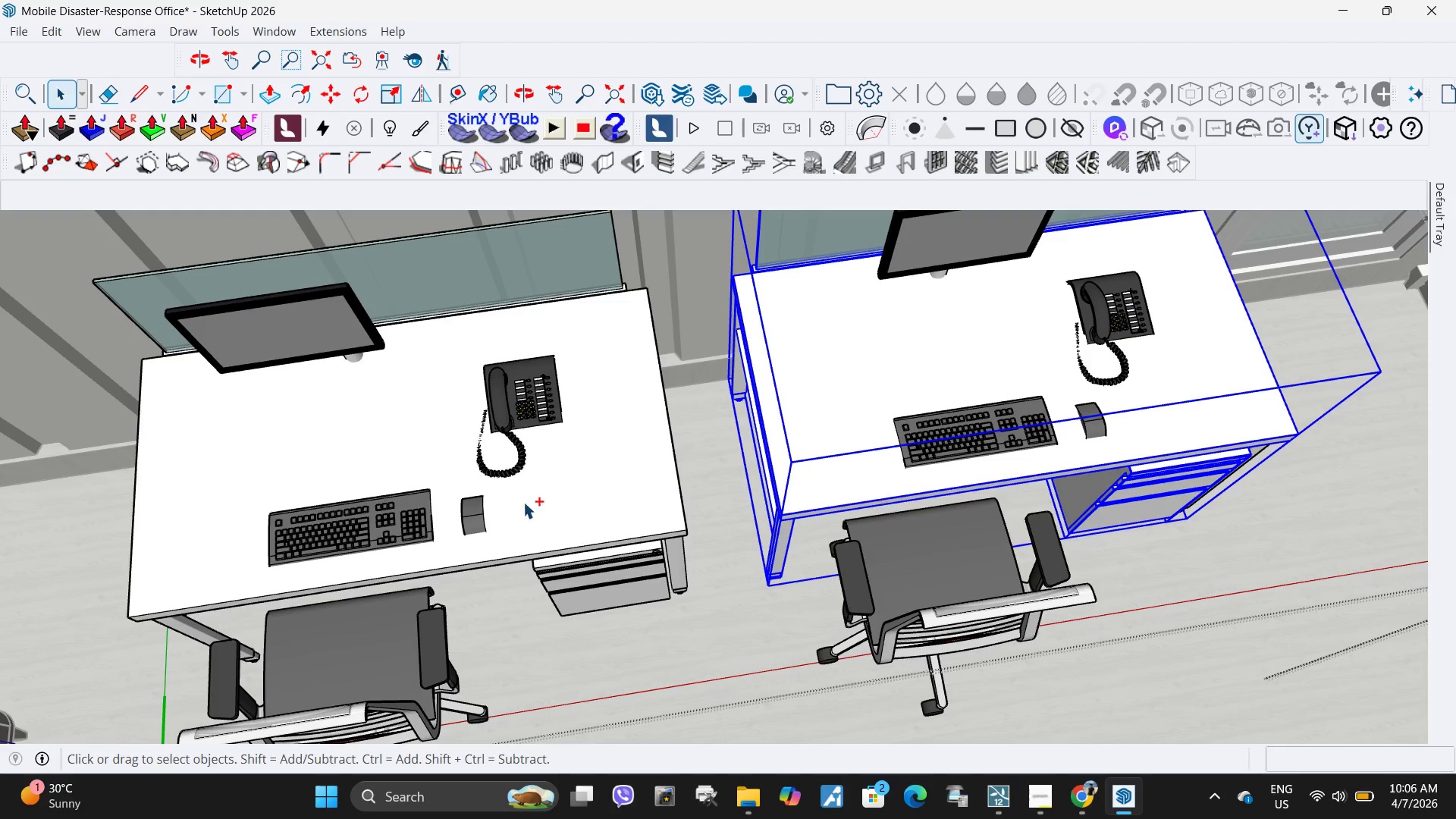 
hold_key(key=ControlLeft, duration=0.33)
 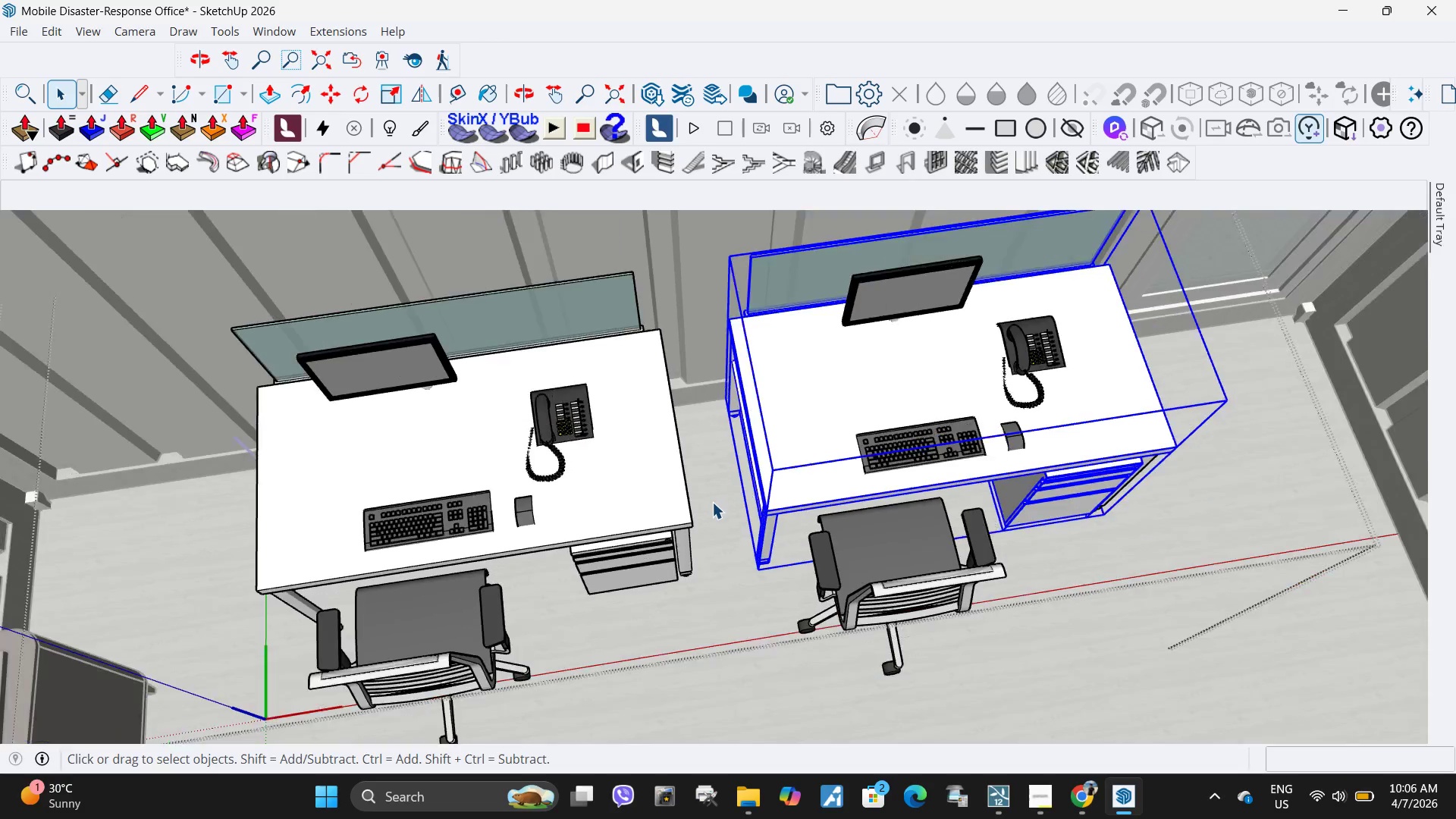 
scroll: coordinate [730, 559], scroll_direction: up, amount: 7.0
 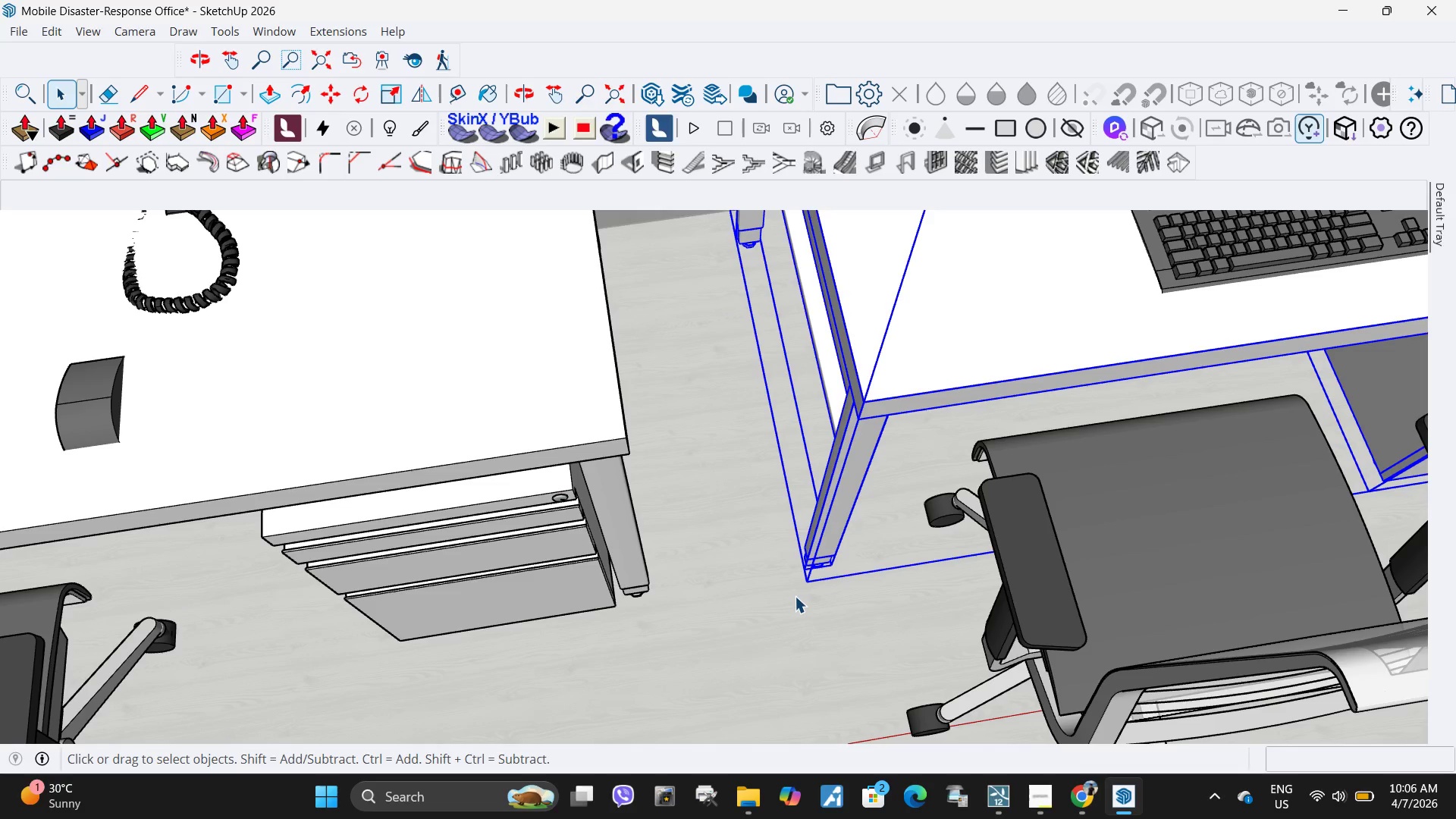 
key(M)
 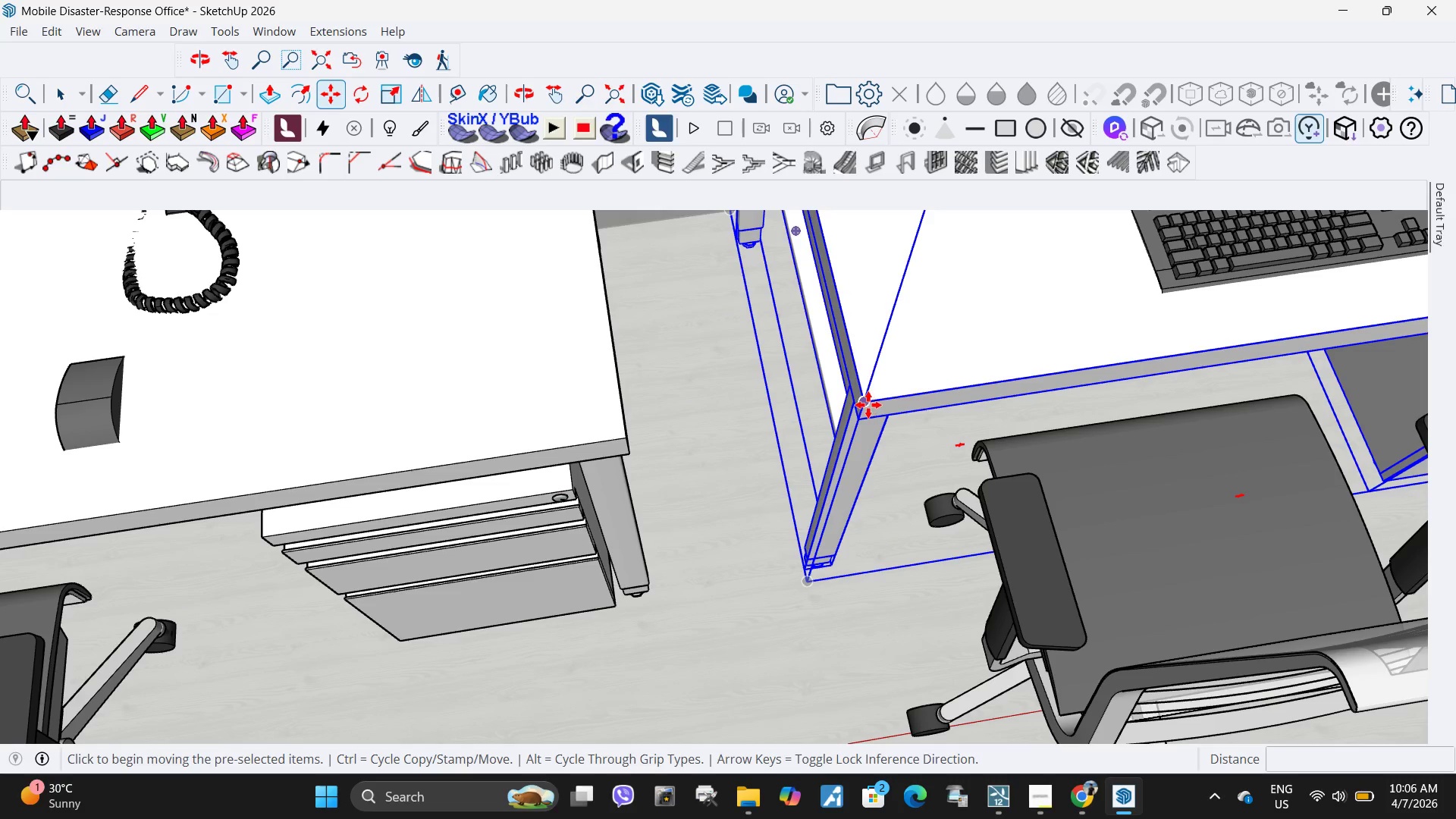 
left_click([868, 405])
 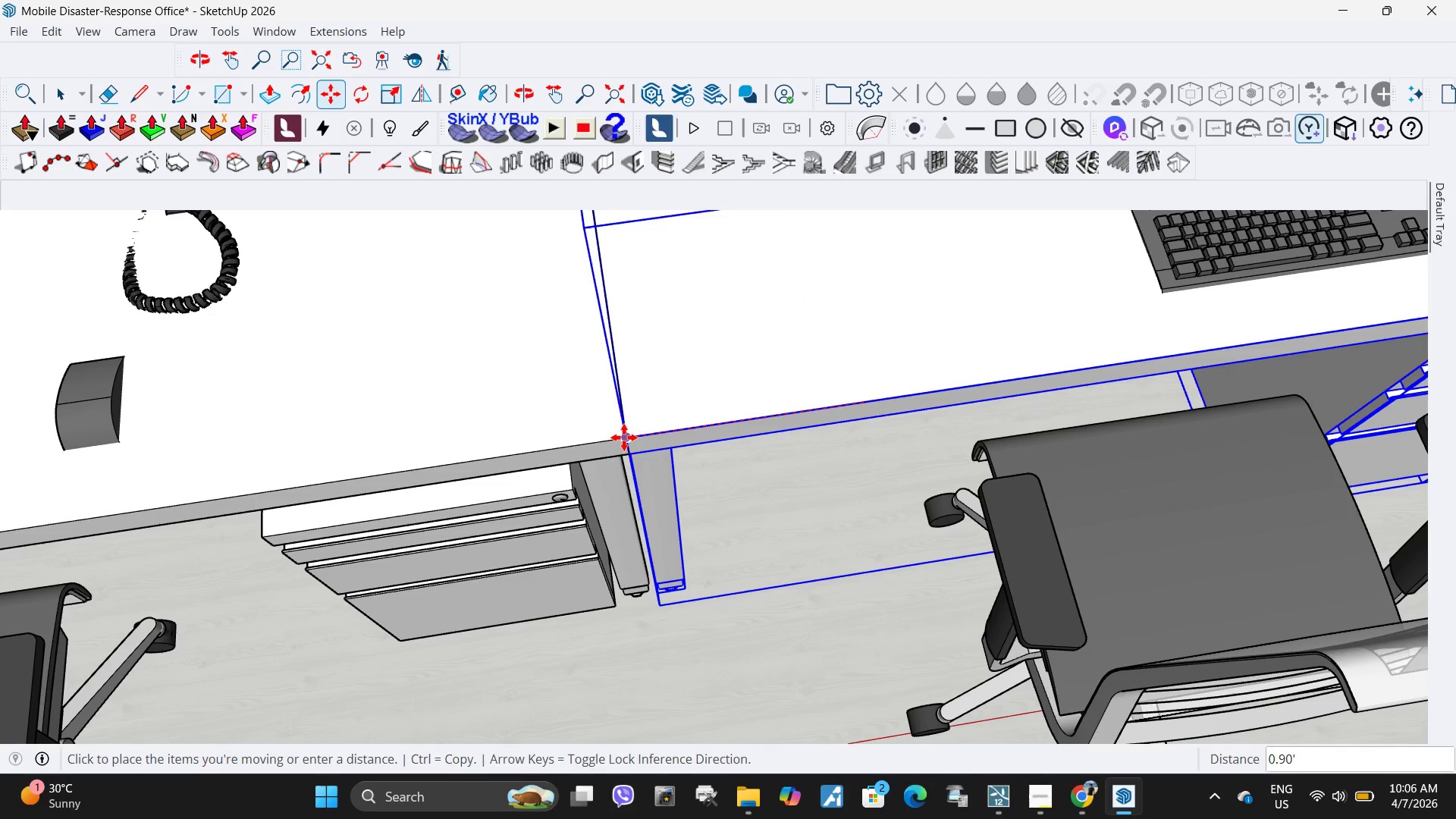 
left_click([624, 438])
 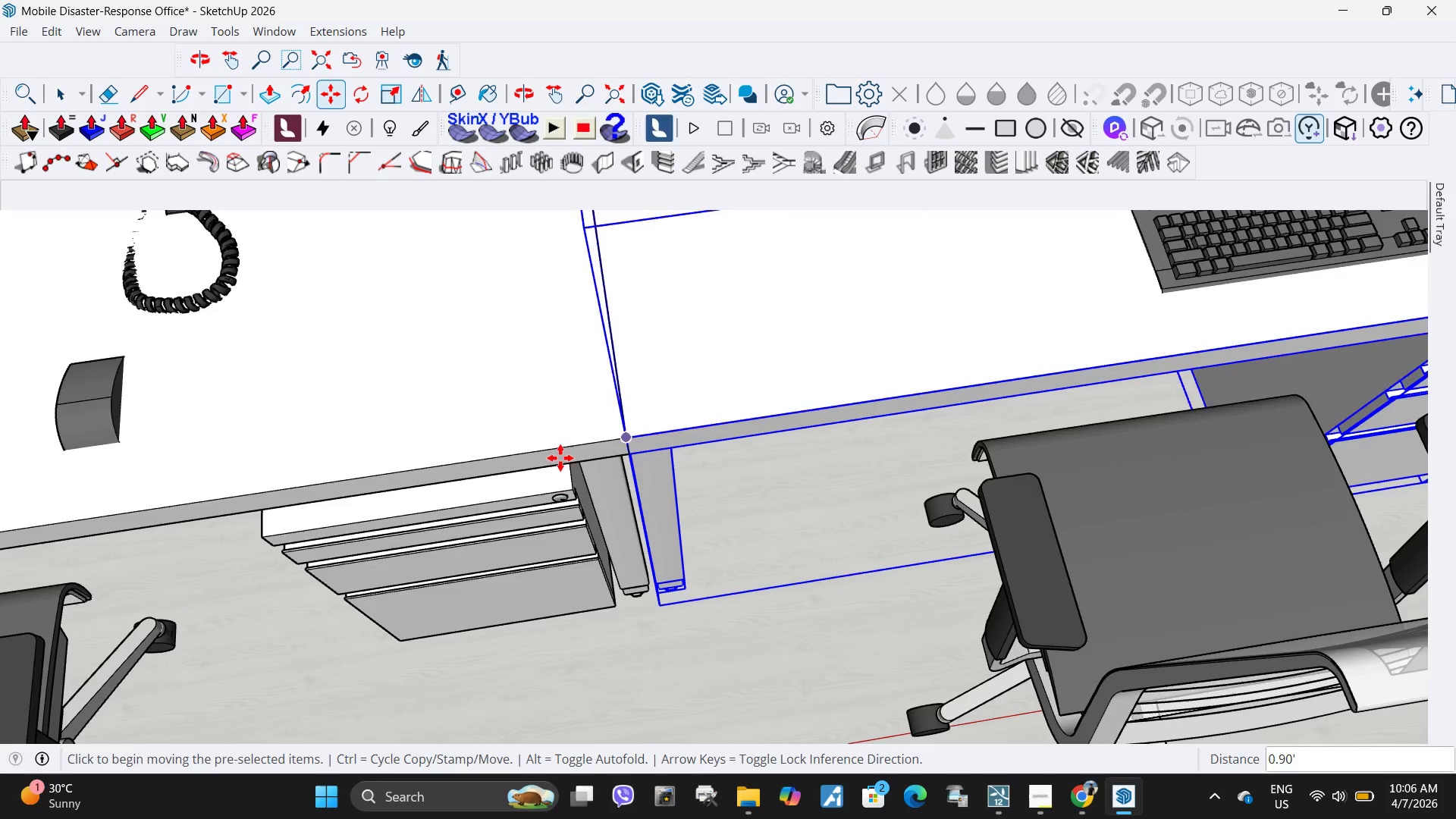 
scroll: coordinate [817, 423], scroll_direction: down, amount: 16.0
 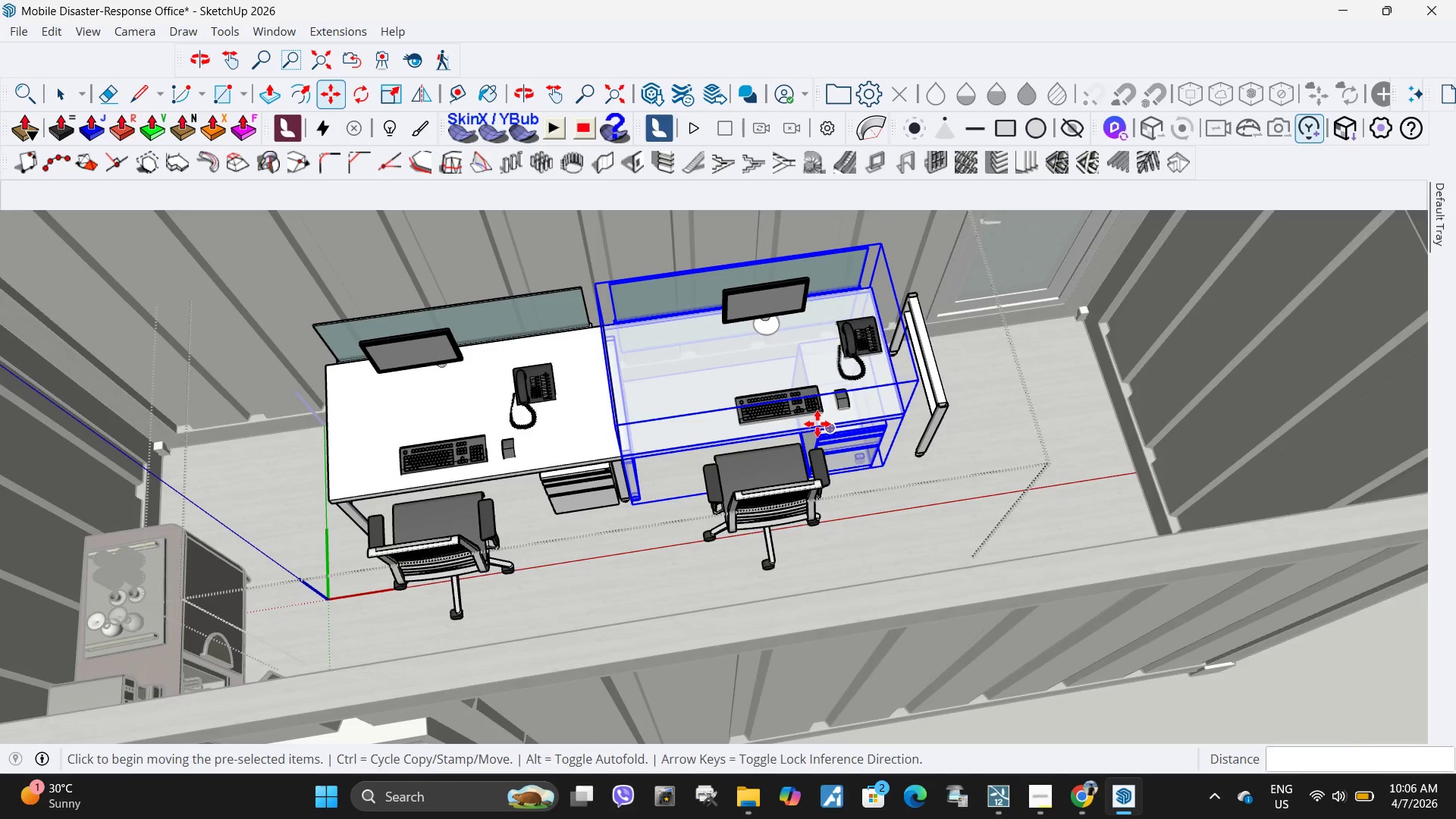 
key(Space)
 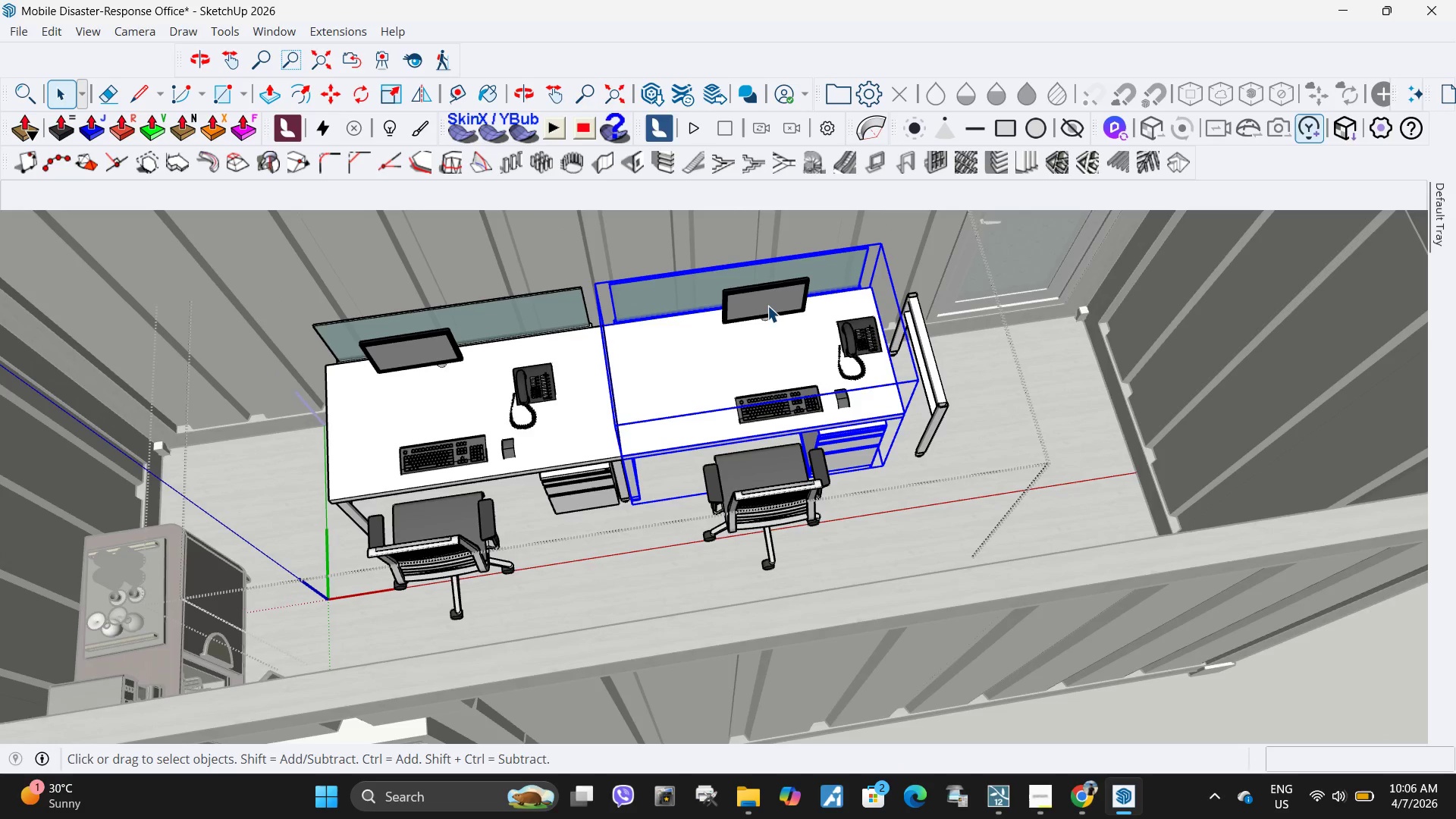 
left_click([767, 306])
 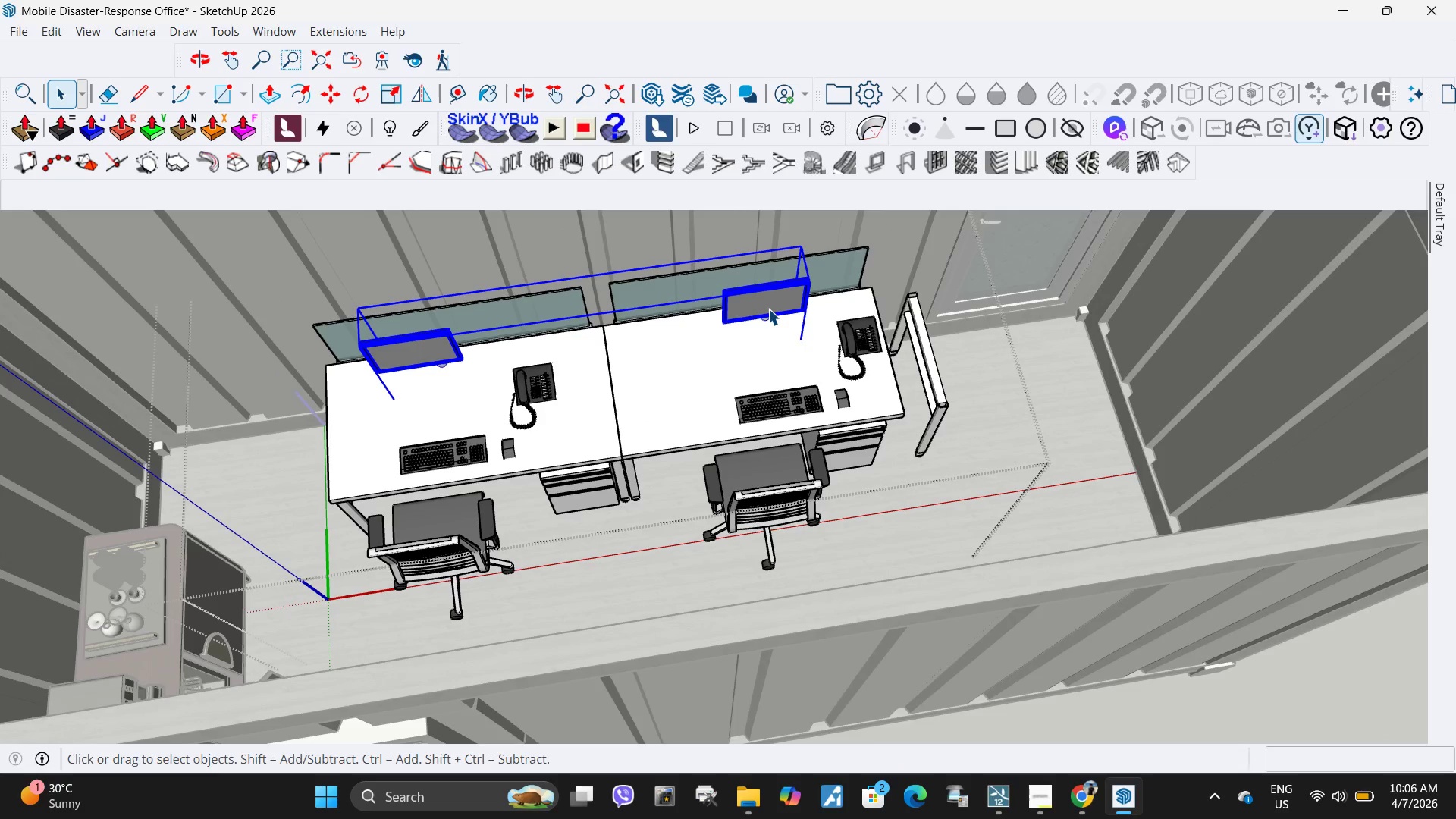 
double_click([768, 309])
 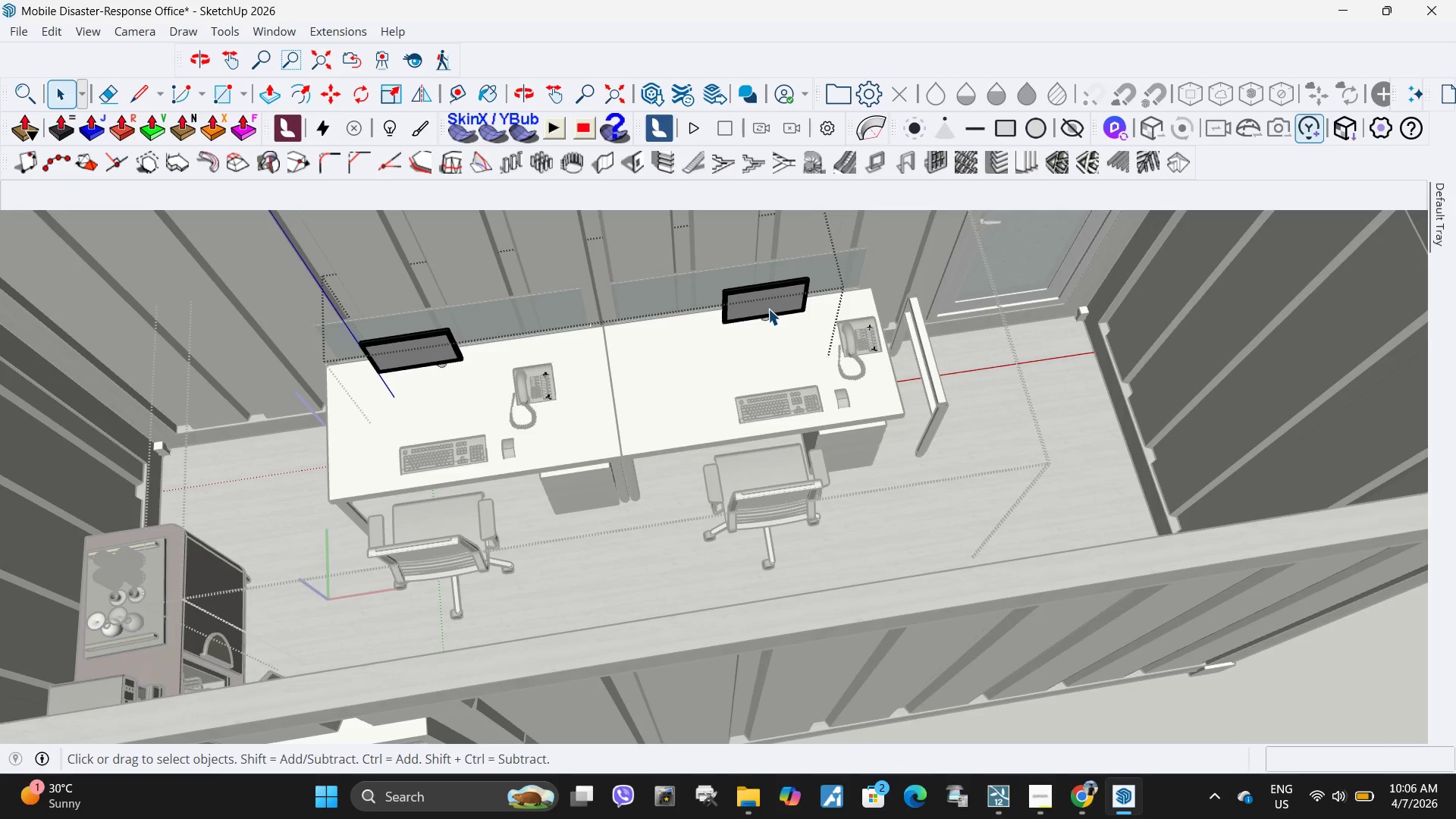 
triple_click([768, 309])
 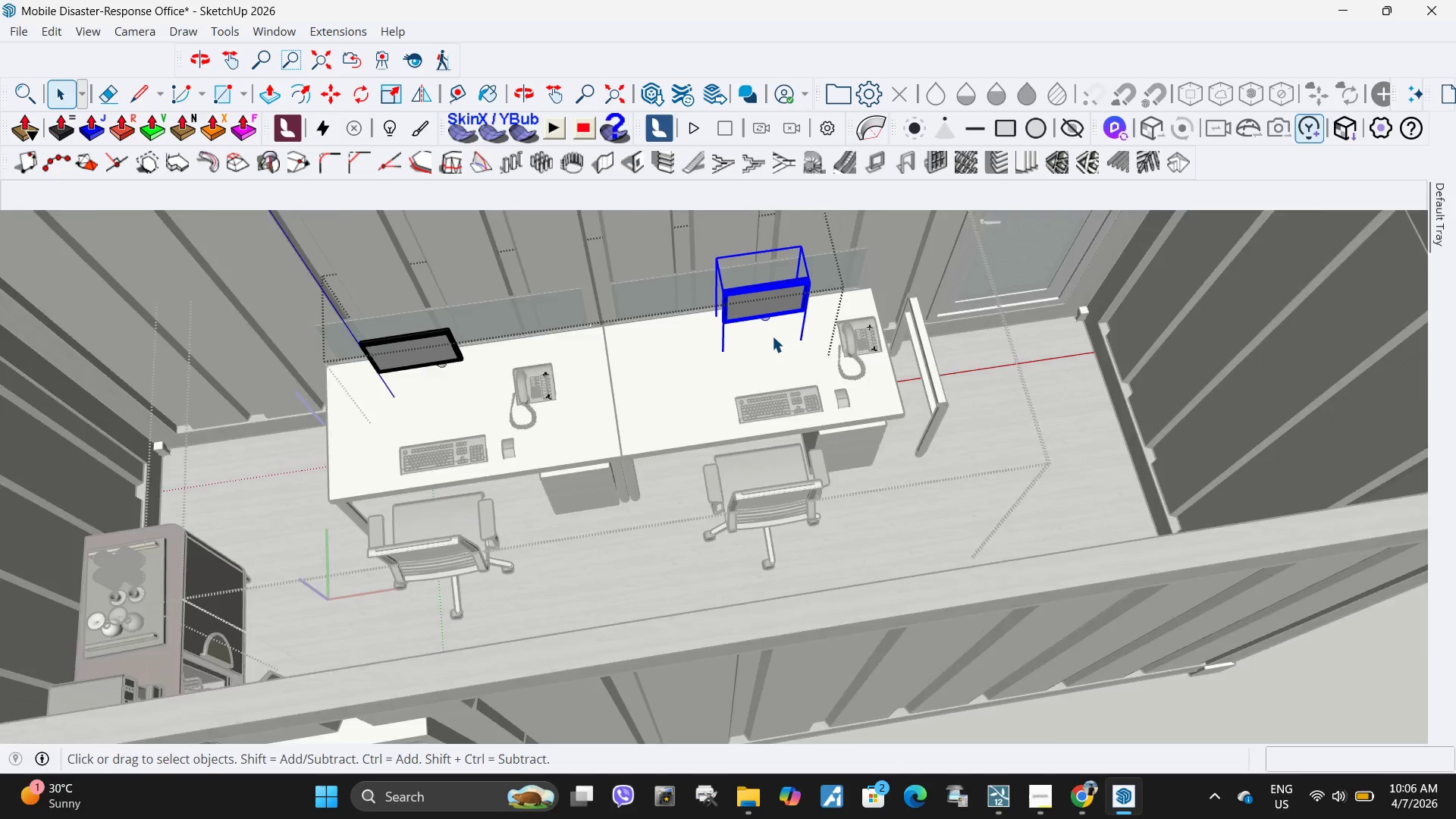 
scroll: coordinate [772, 336], scroll_direction: up, amount: 3.0
 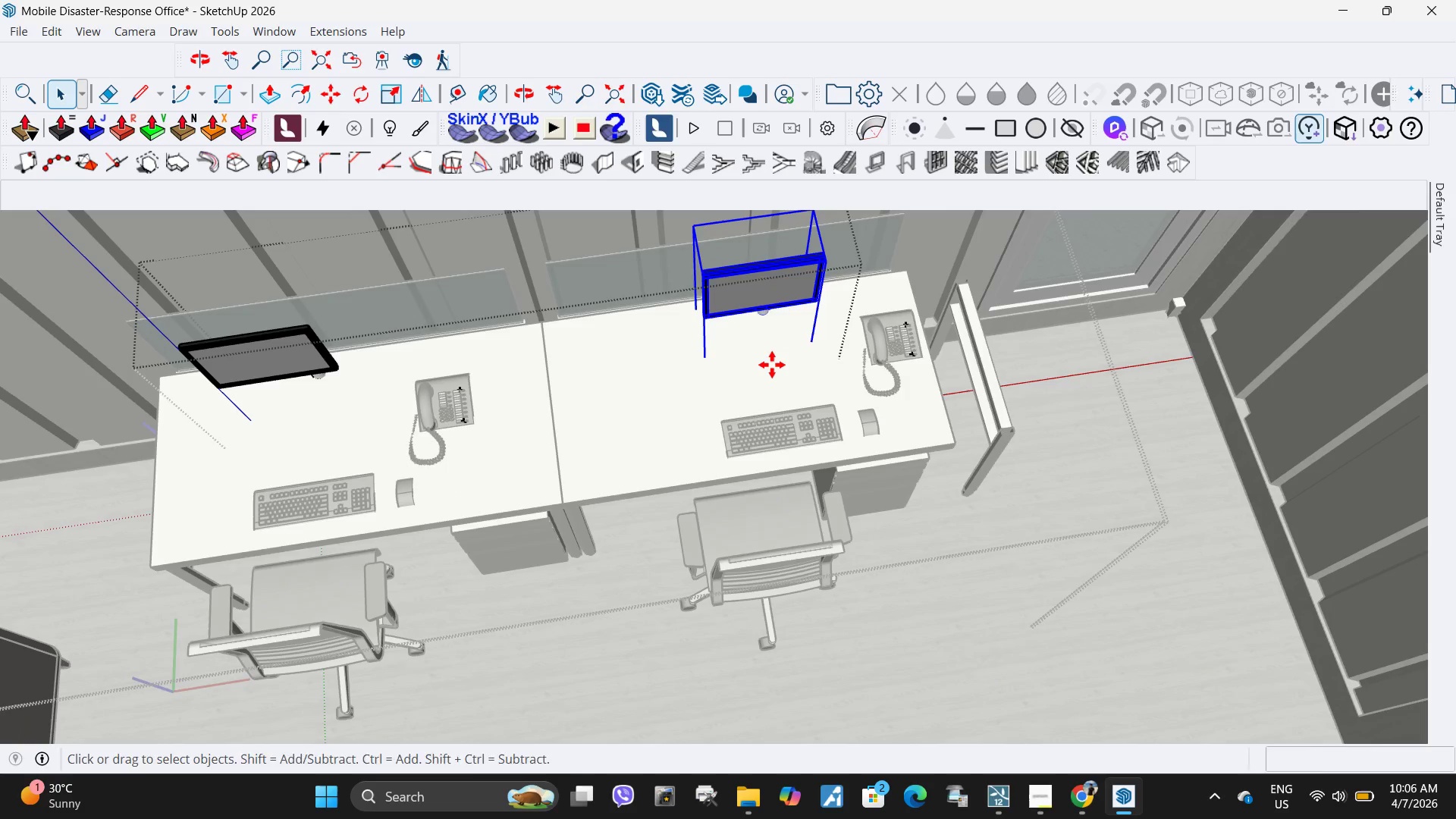 
key(M)
 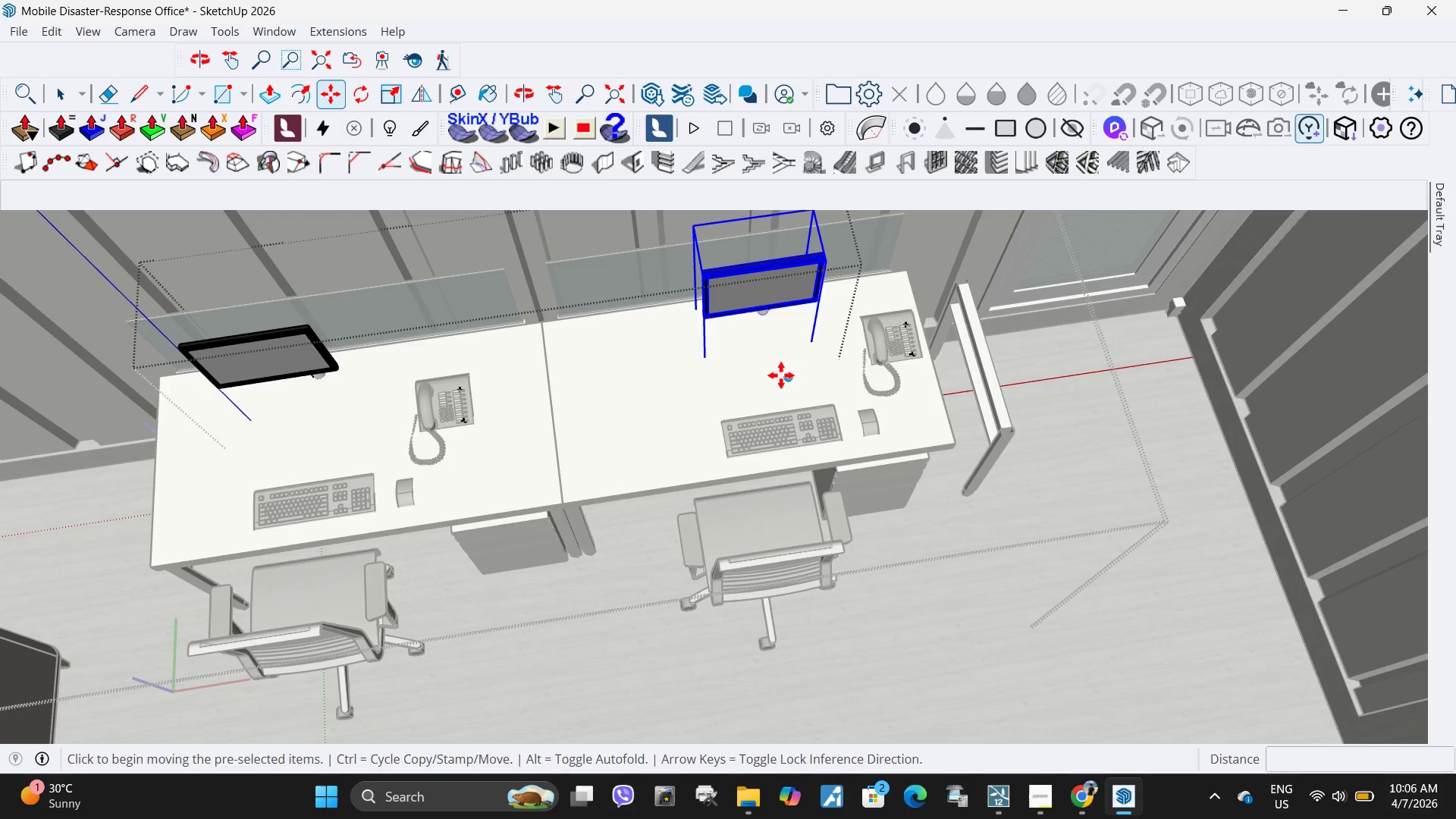 
left_click([781, 375])
 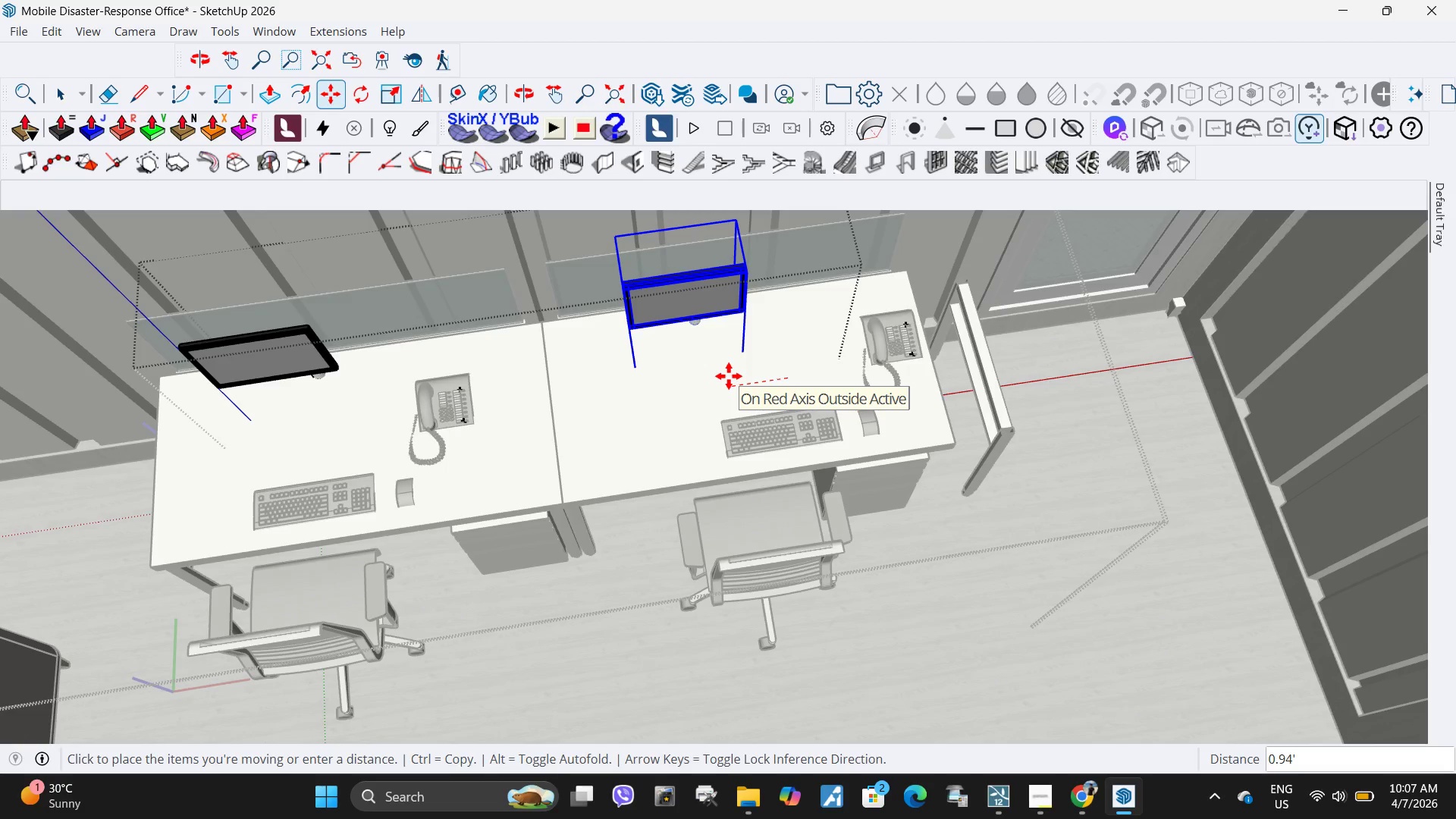 
wait(6.67)
 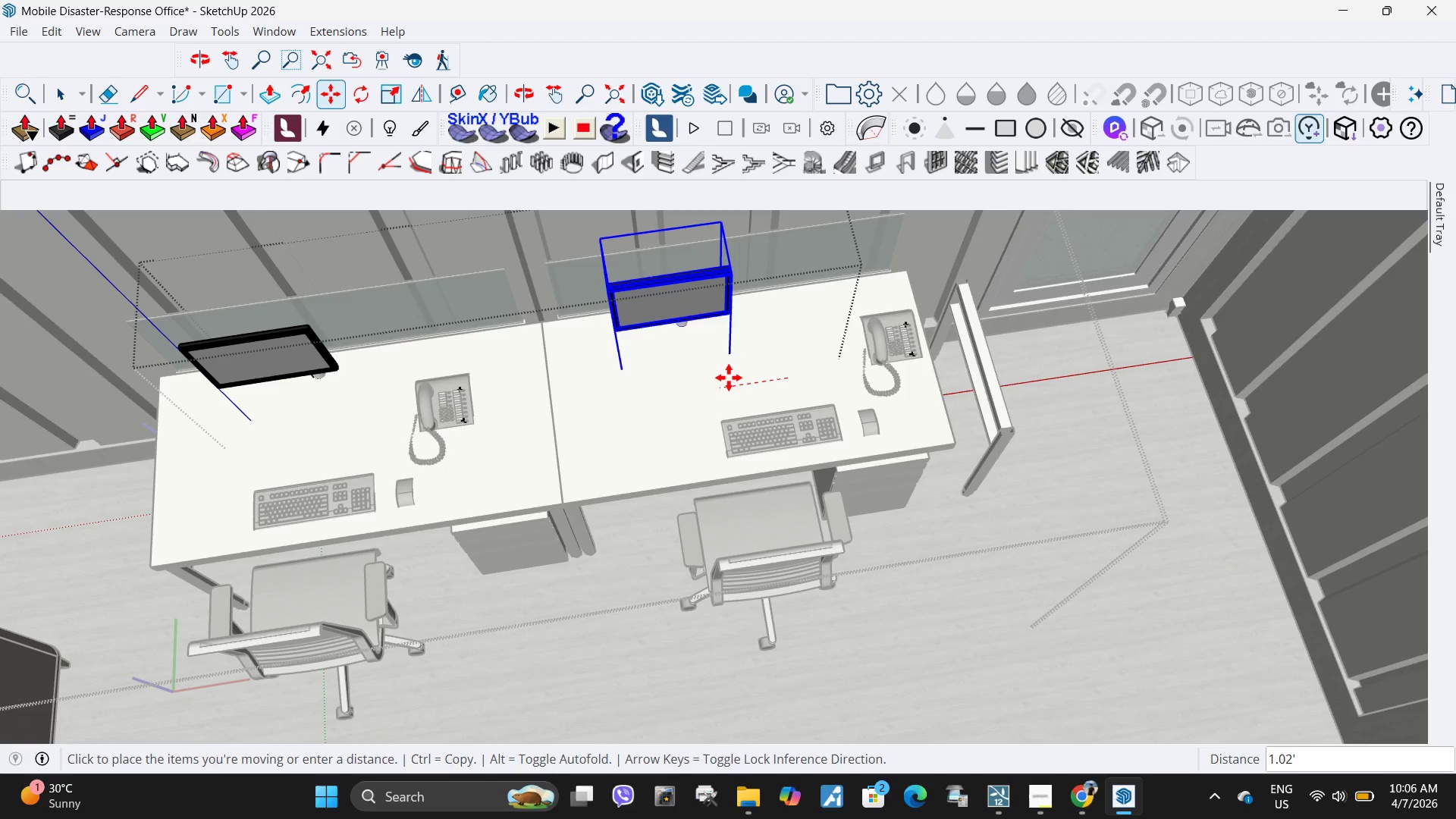 
left_click([720, 378])
 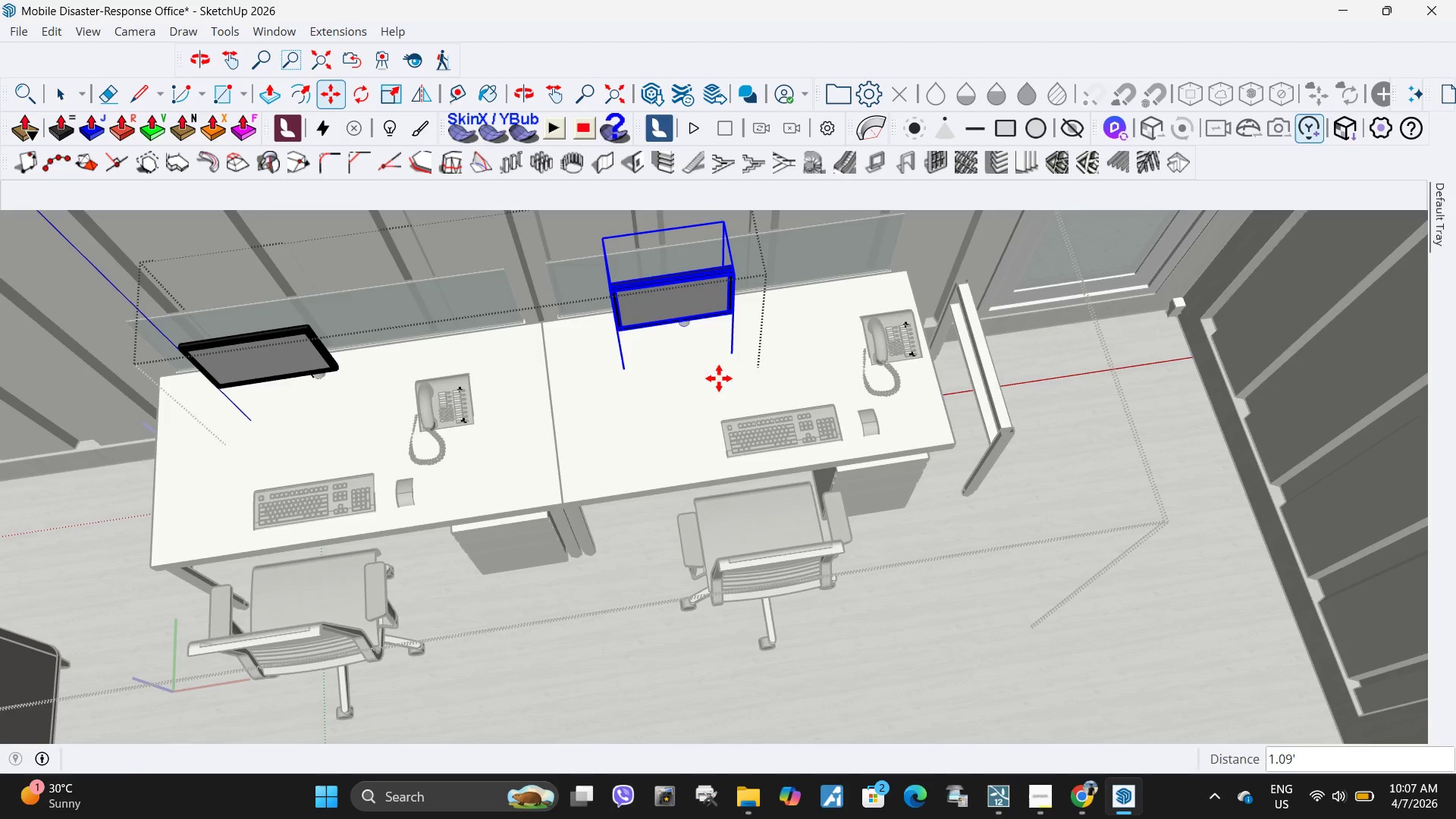 
key(Space)
 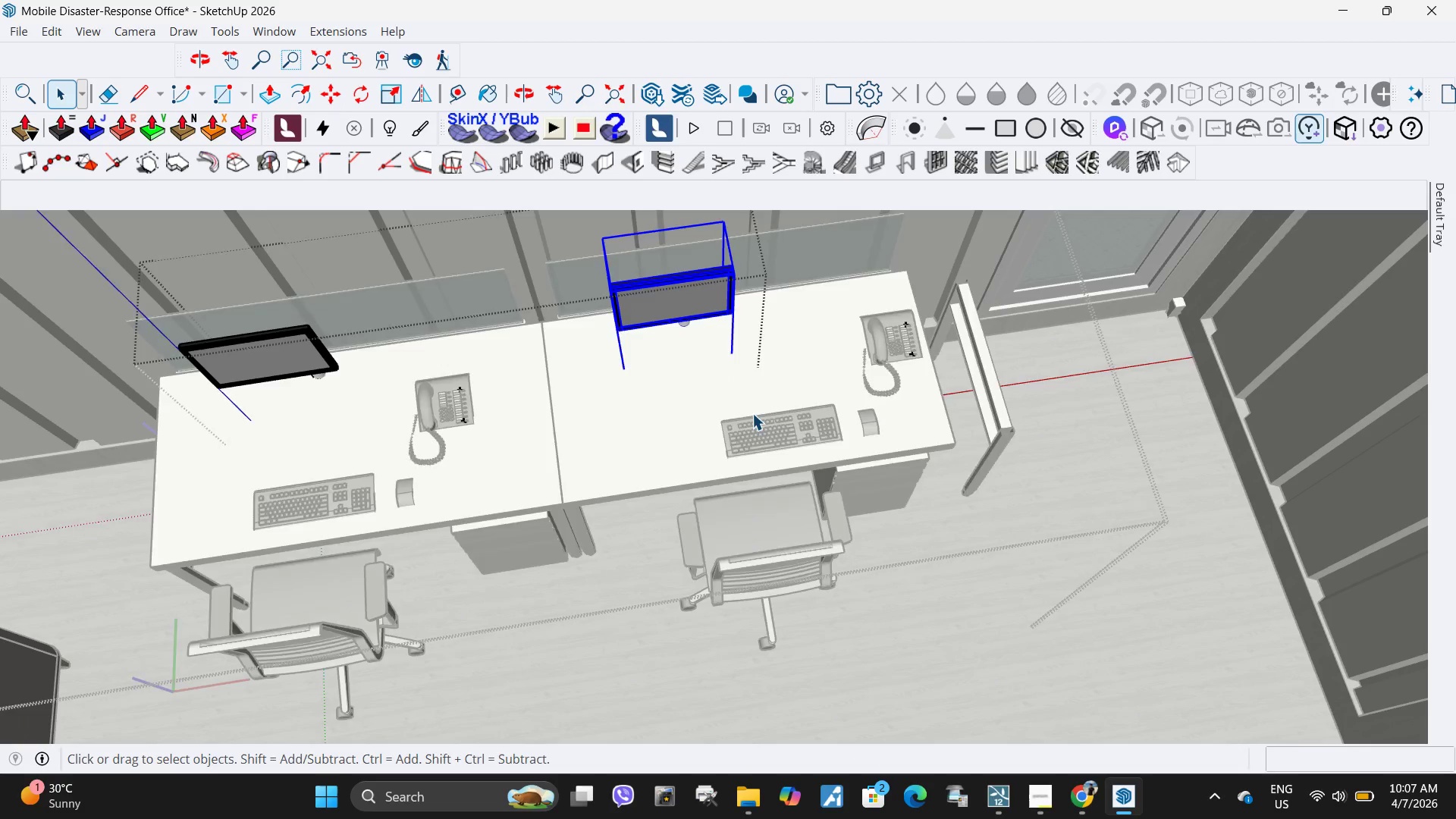 
key(Escape)
 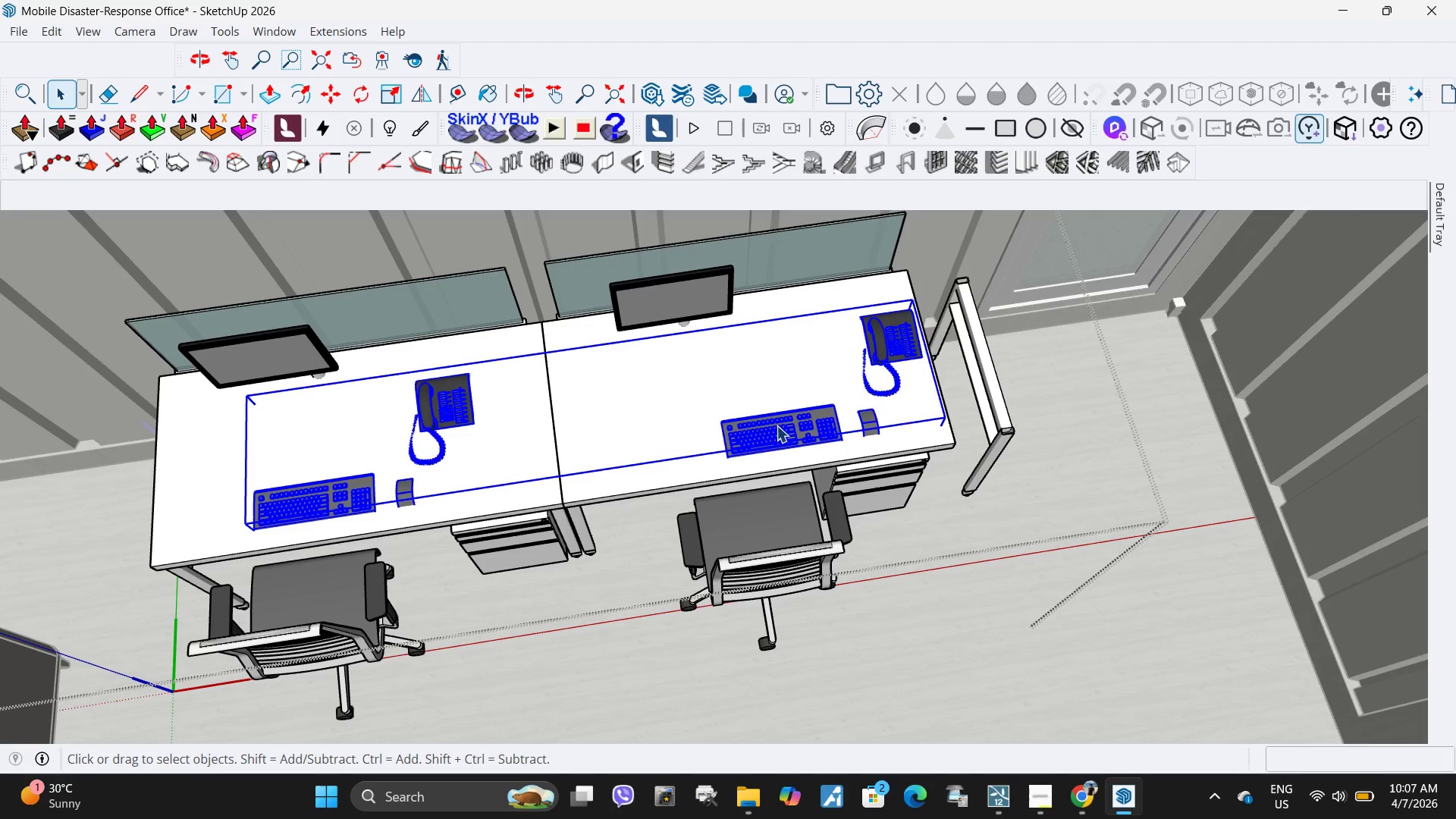 
double_click([777, 425])
 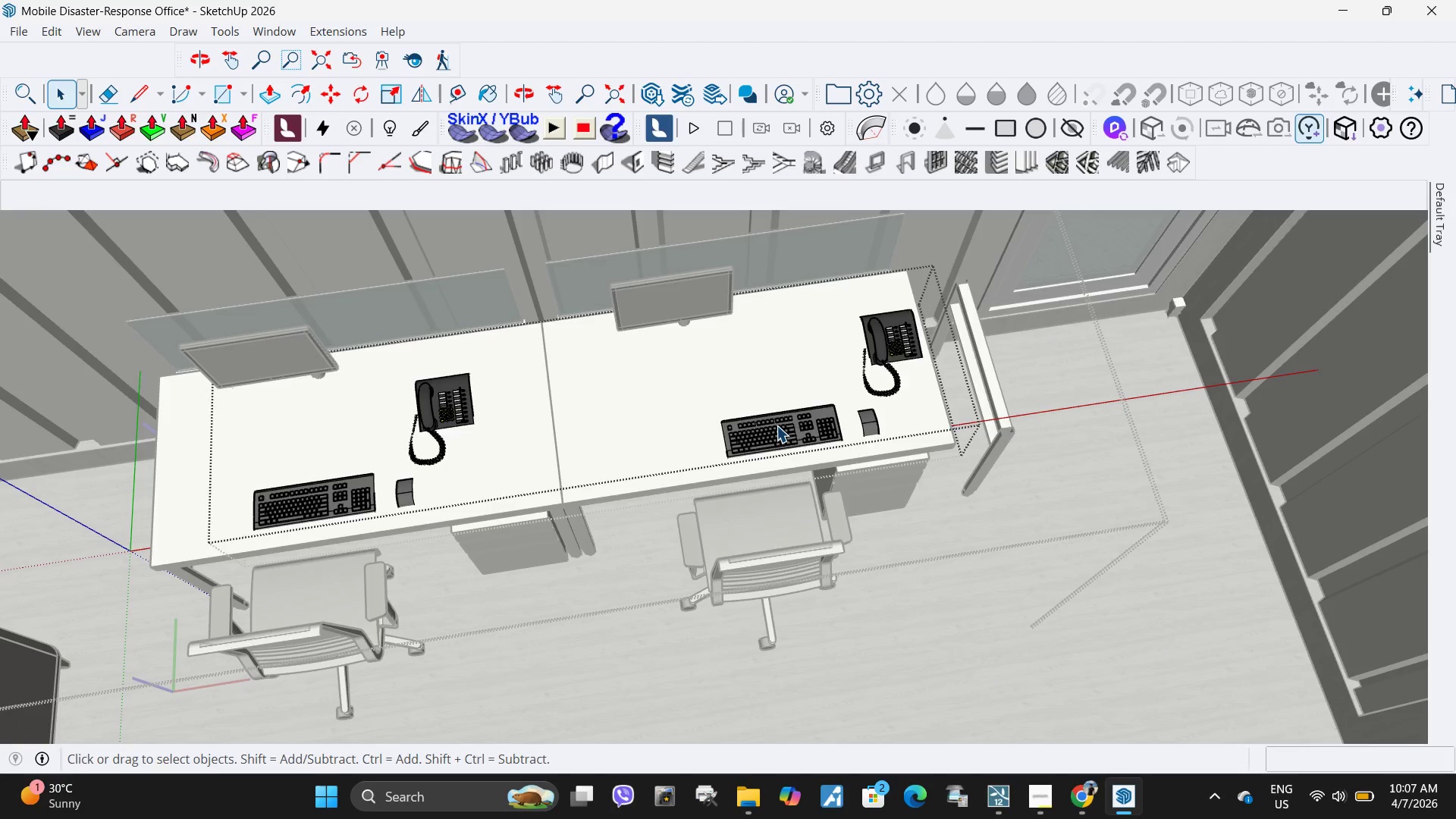 
triple_click([777, 425])
 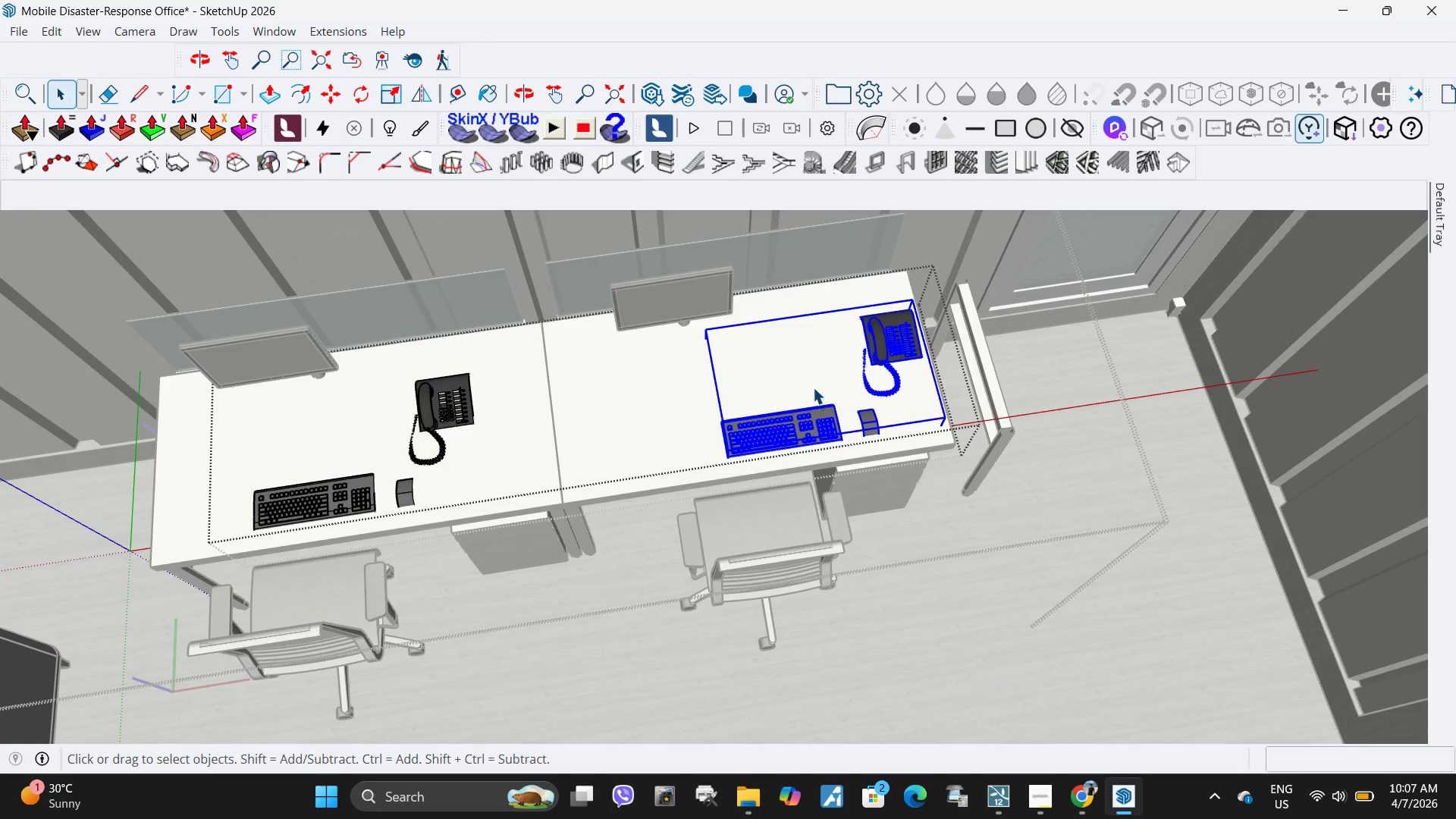 
key(M)
 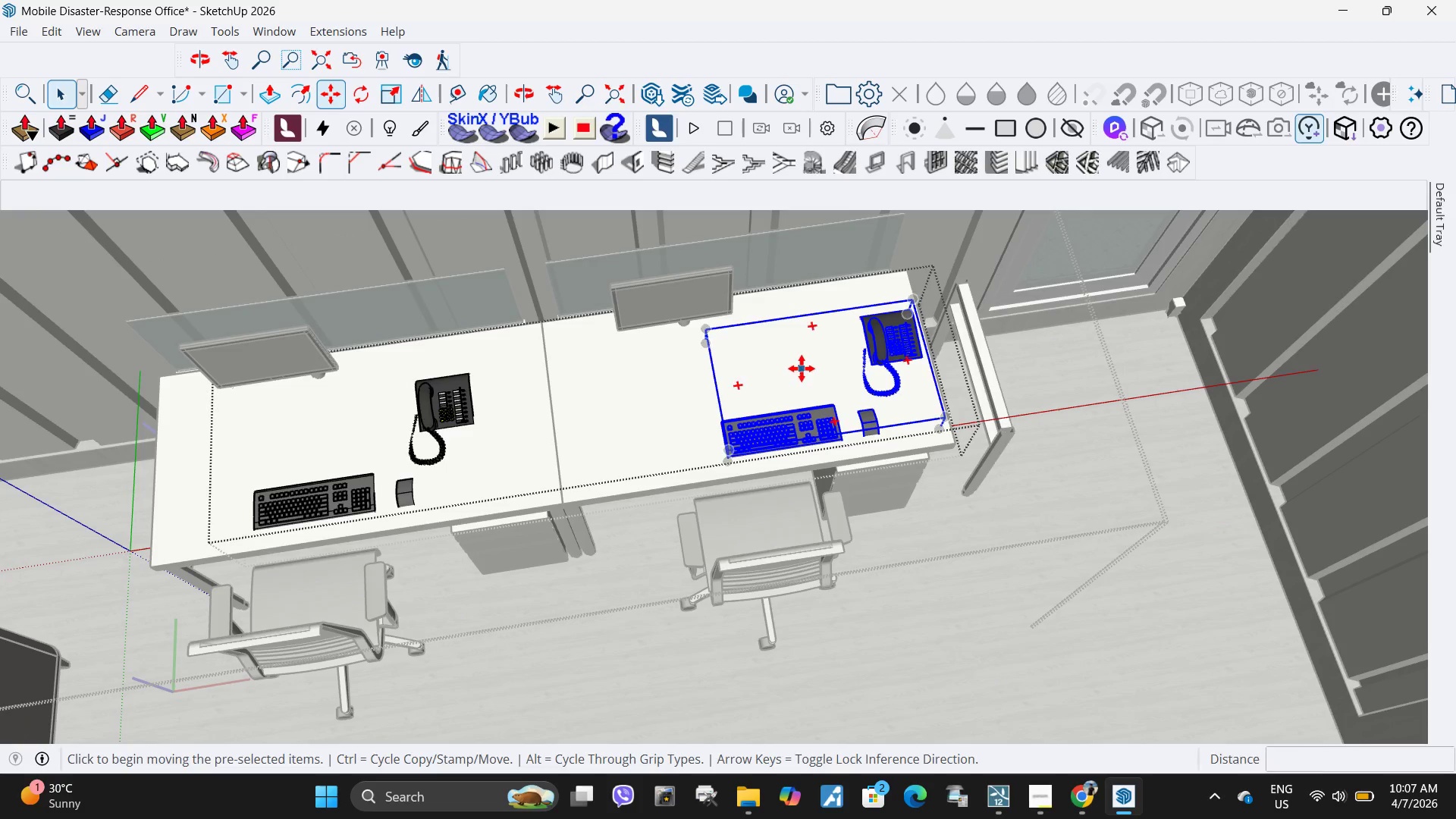 
left_click([802, 369])
 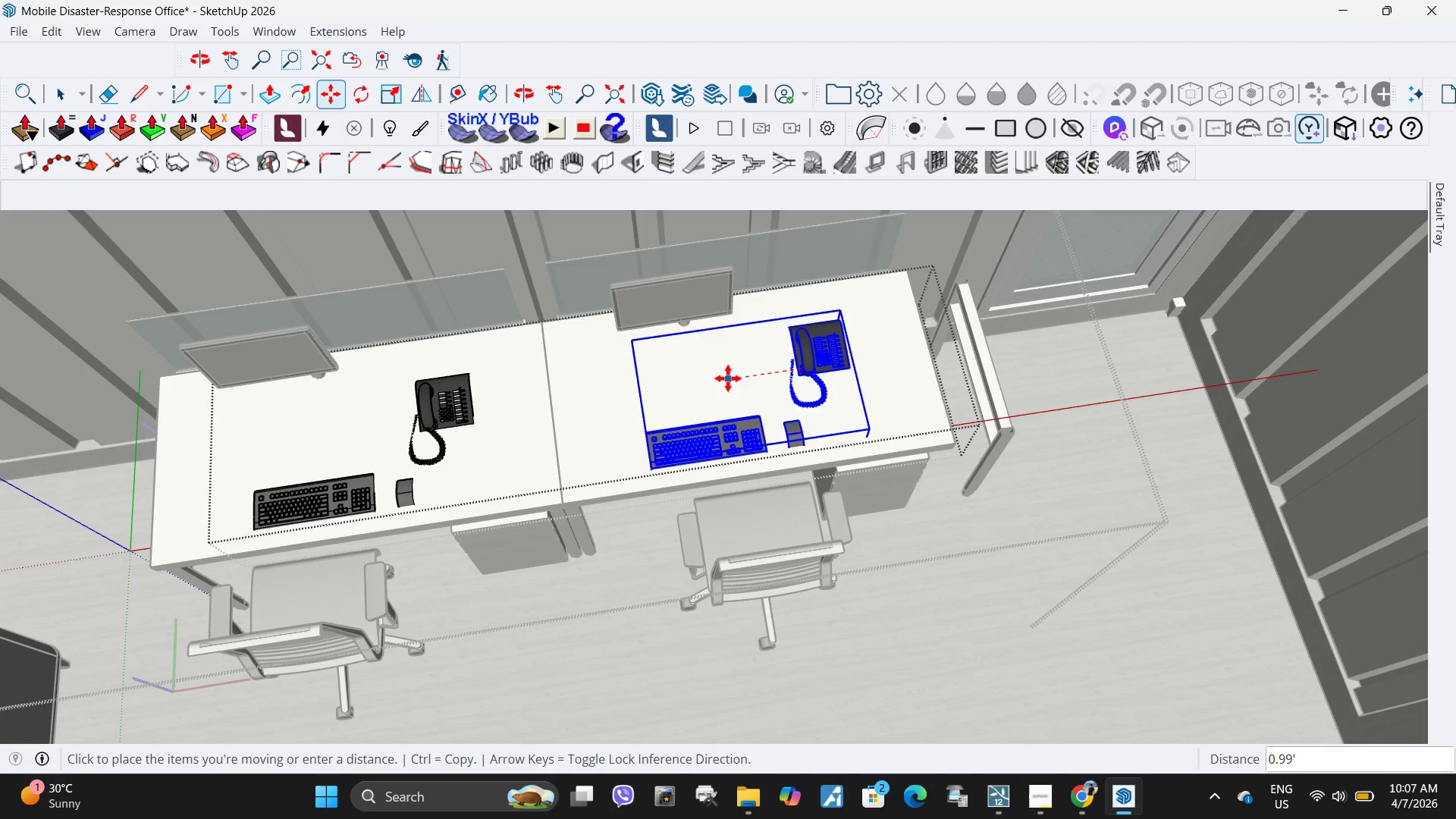 
left_click([725, 378])
 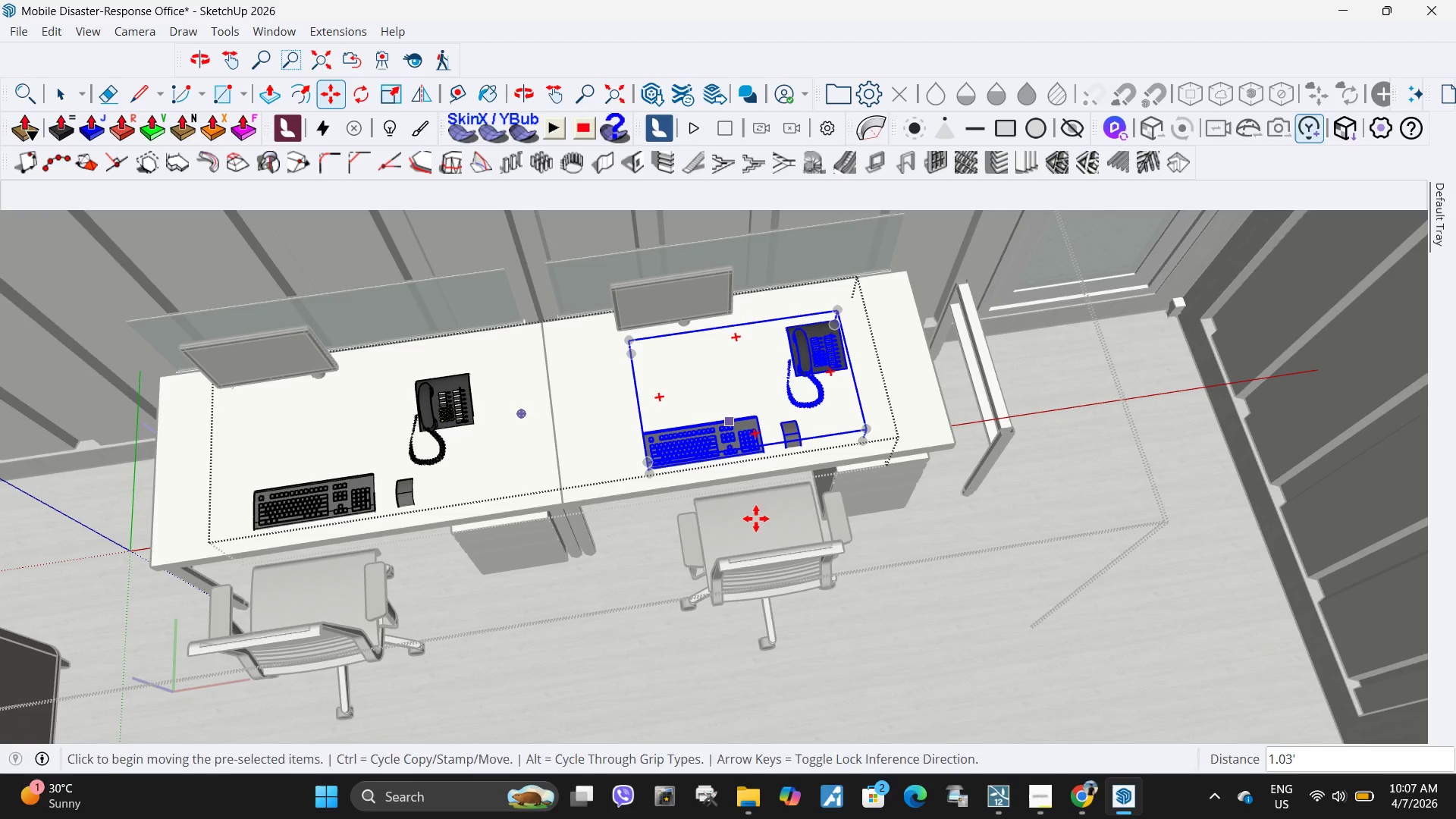 
key(Space)
 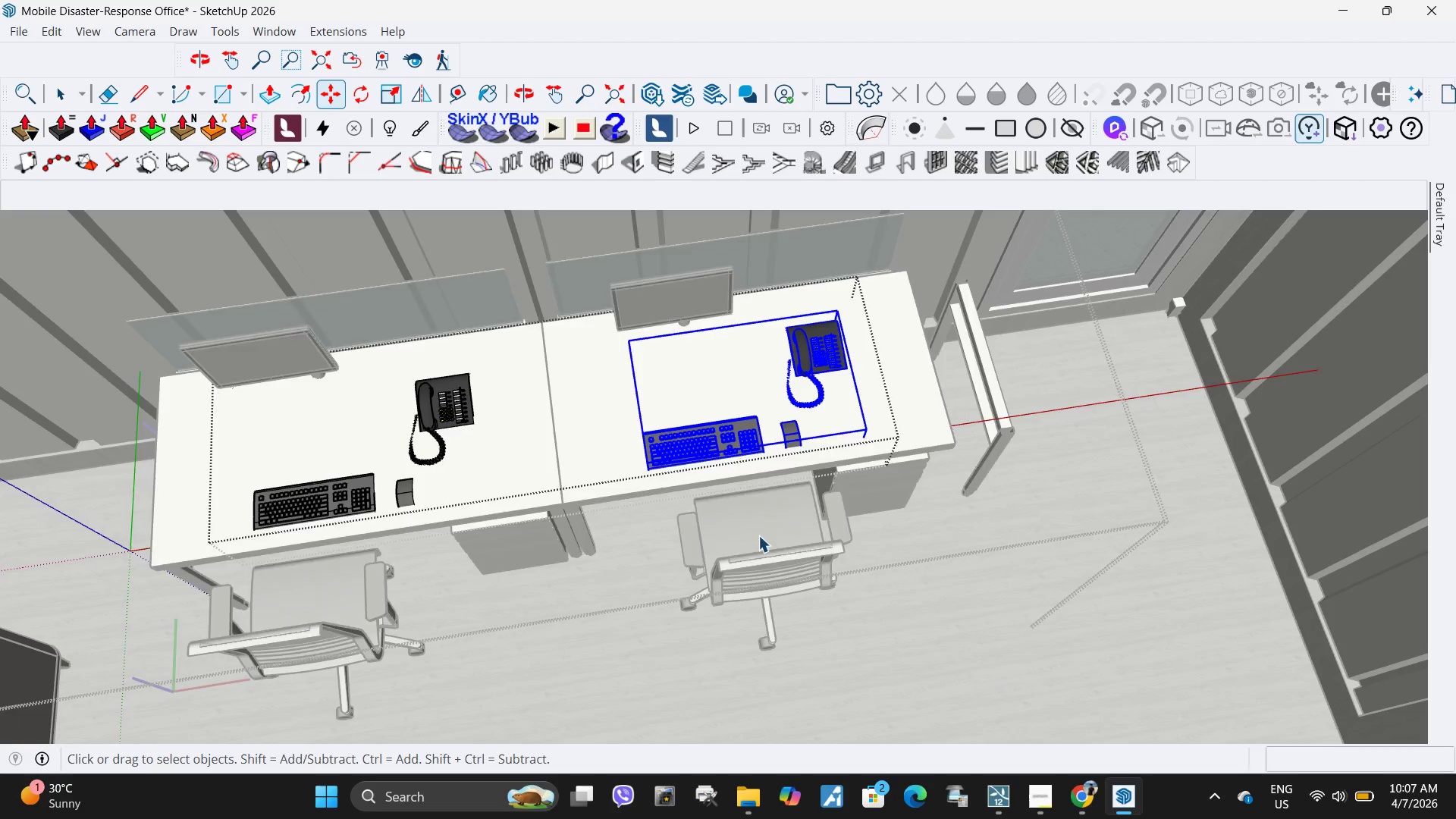 
key(Escape)
 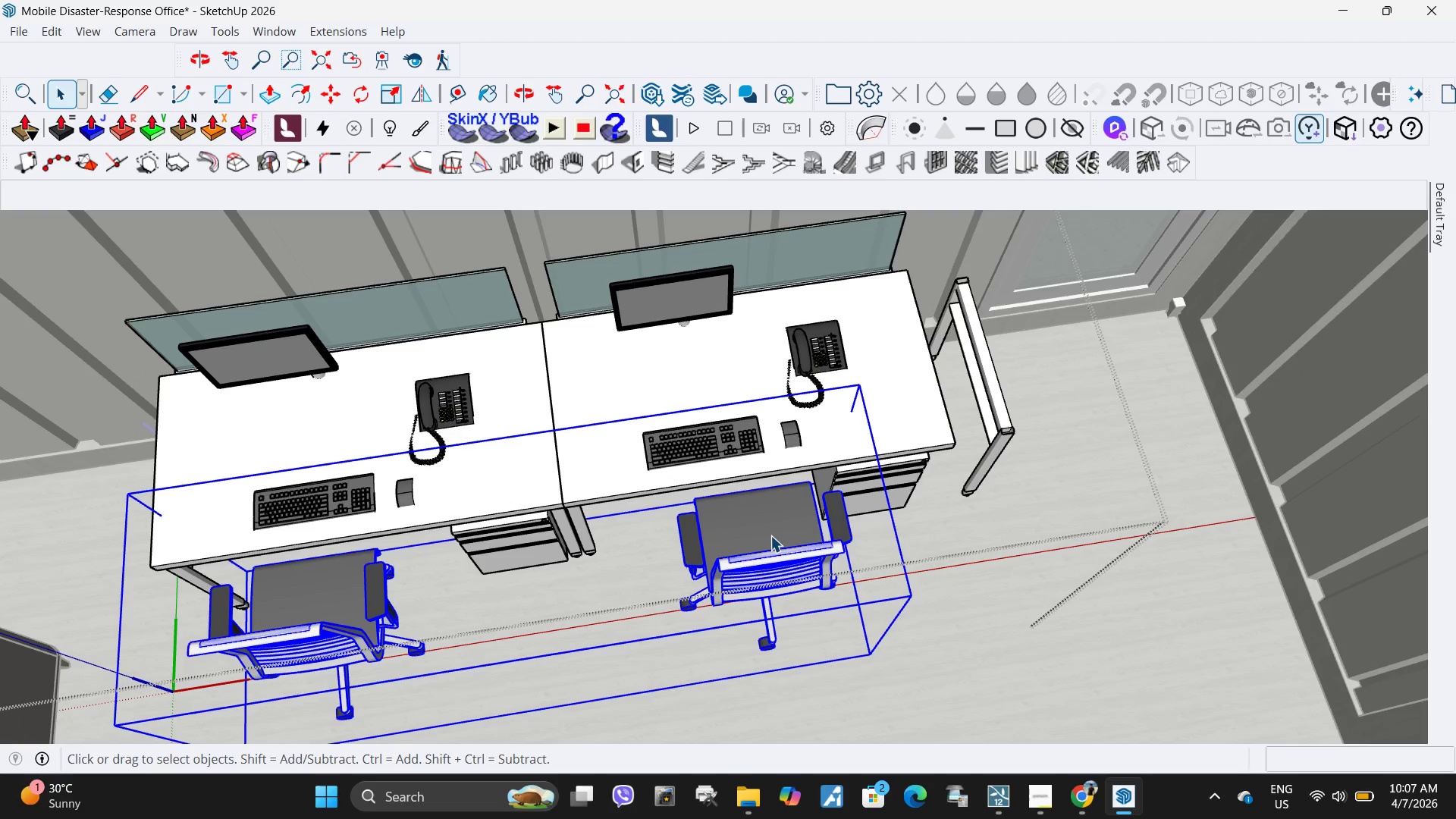 
double_click([770, 535])
 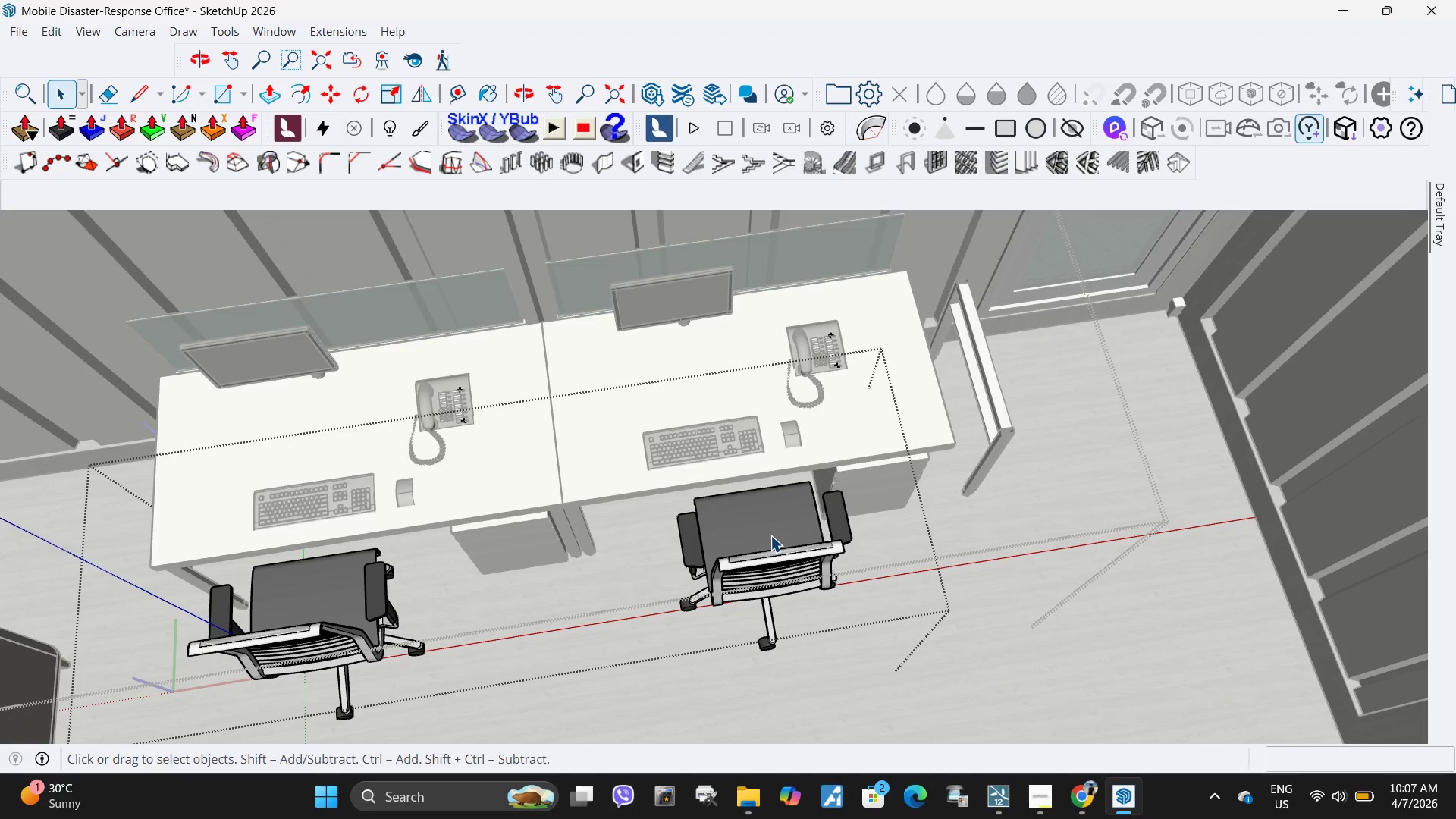 
triple_click([770, 535])
 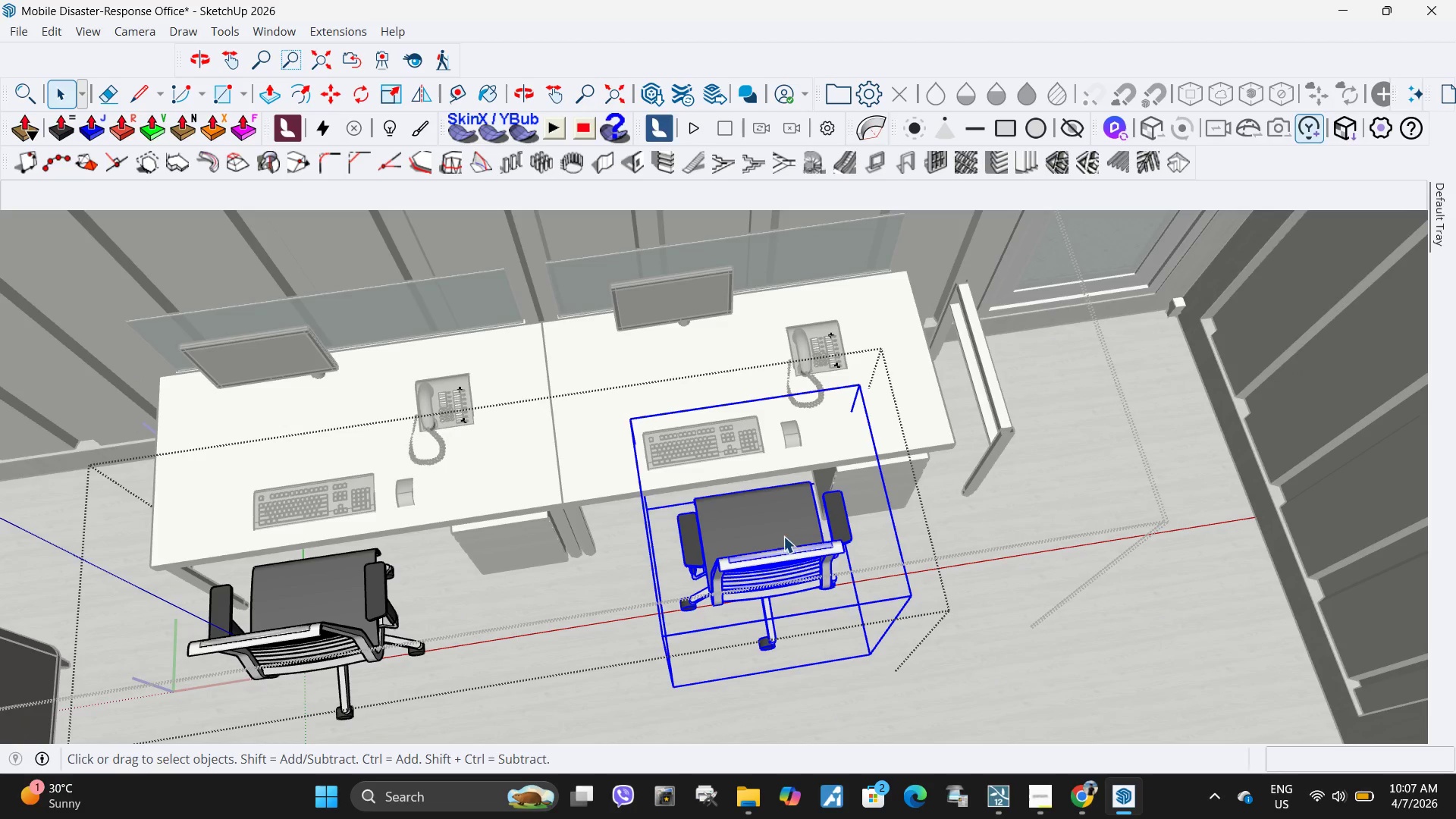 
key(M)
 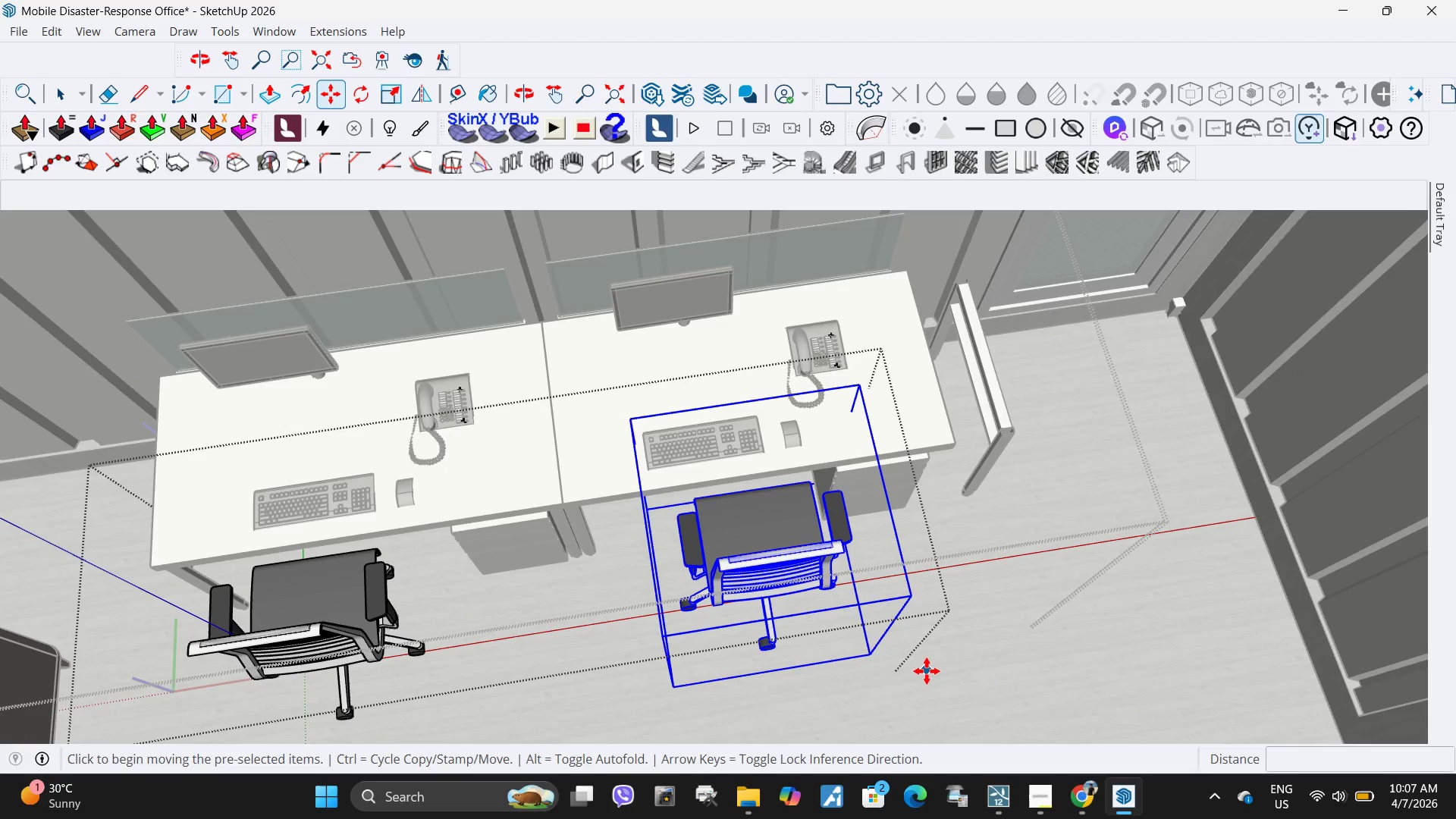 
left_click([927, 671])
 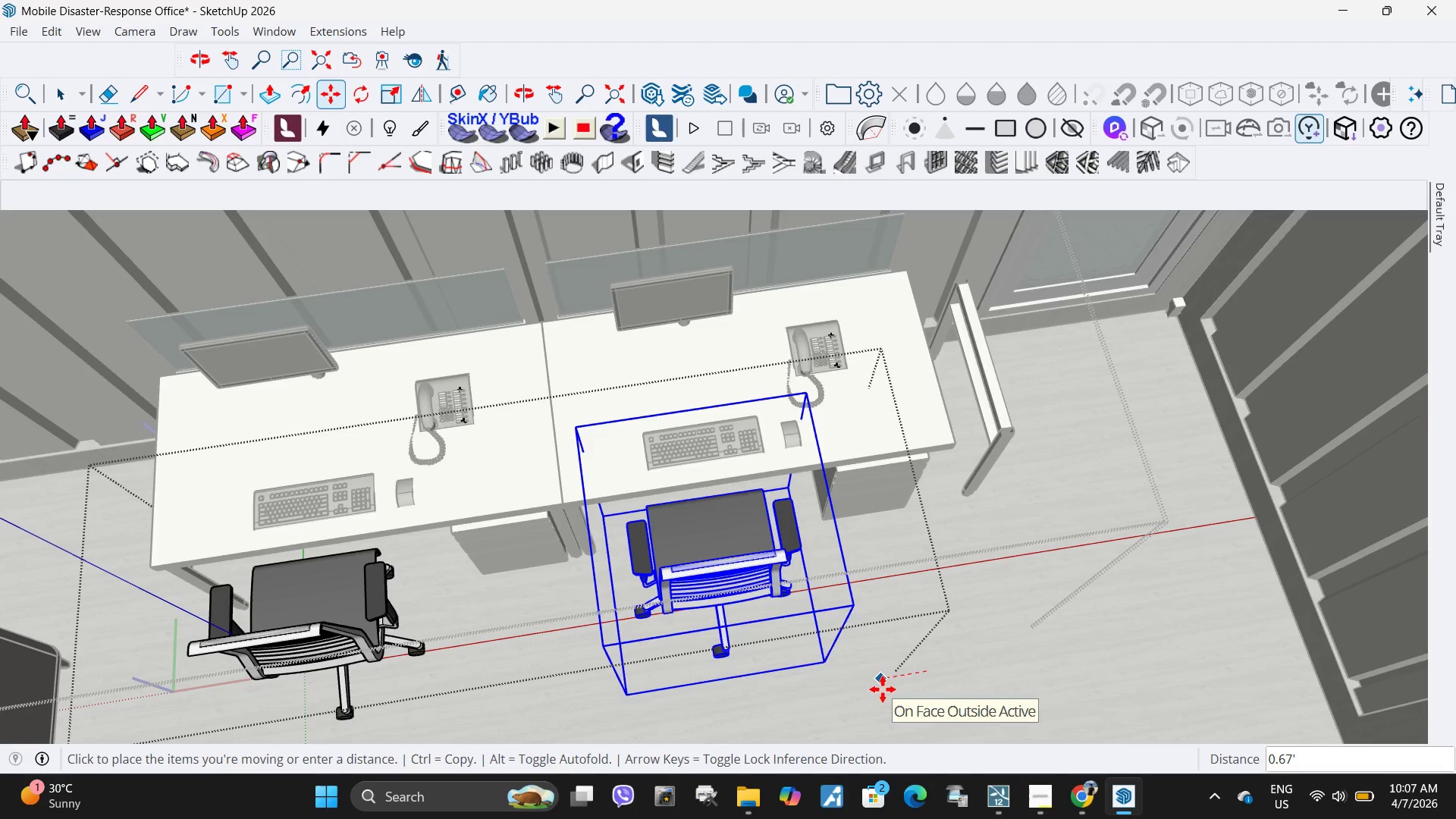 
left_click([883, 686])
 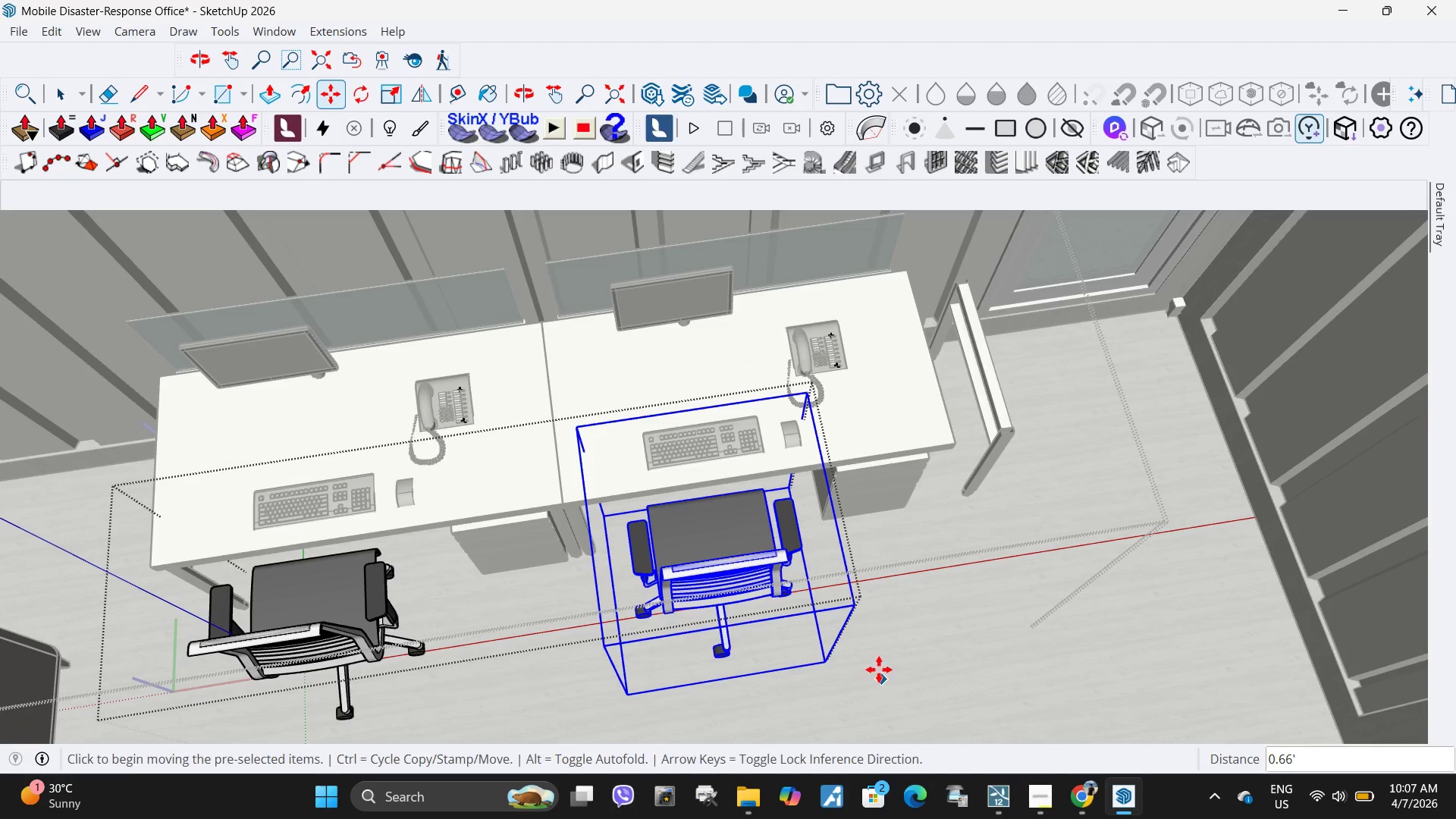 
key(Space)
 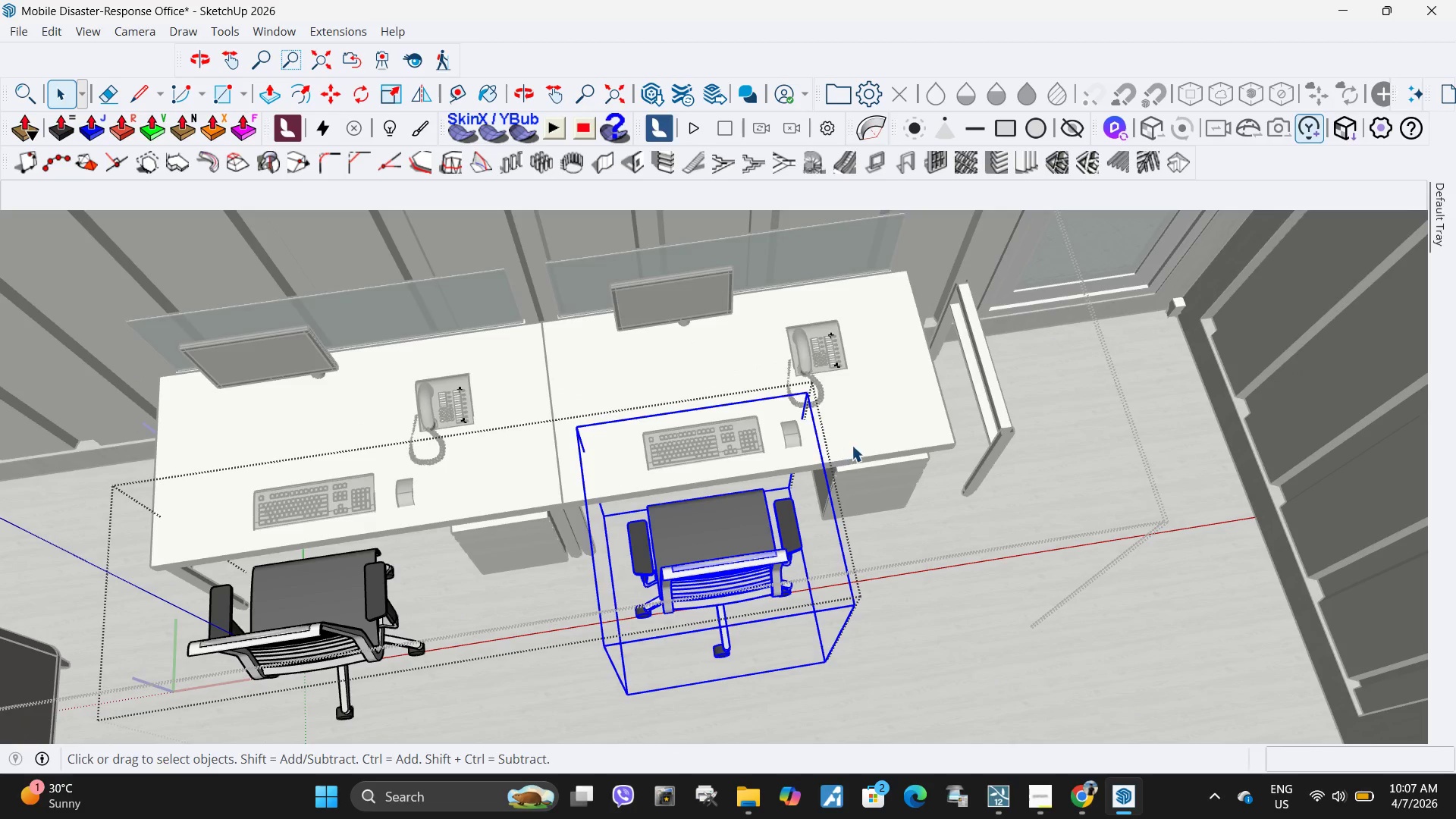 
key(Escape)
 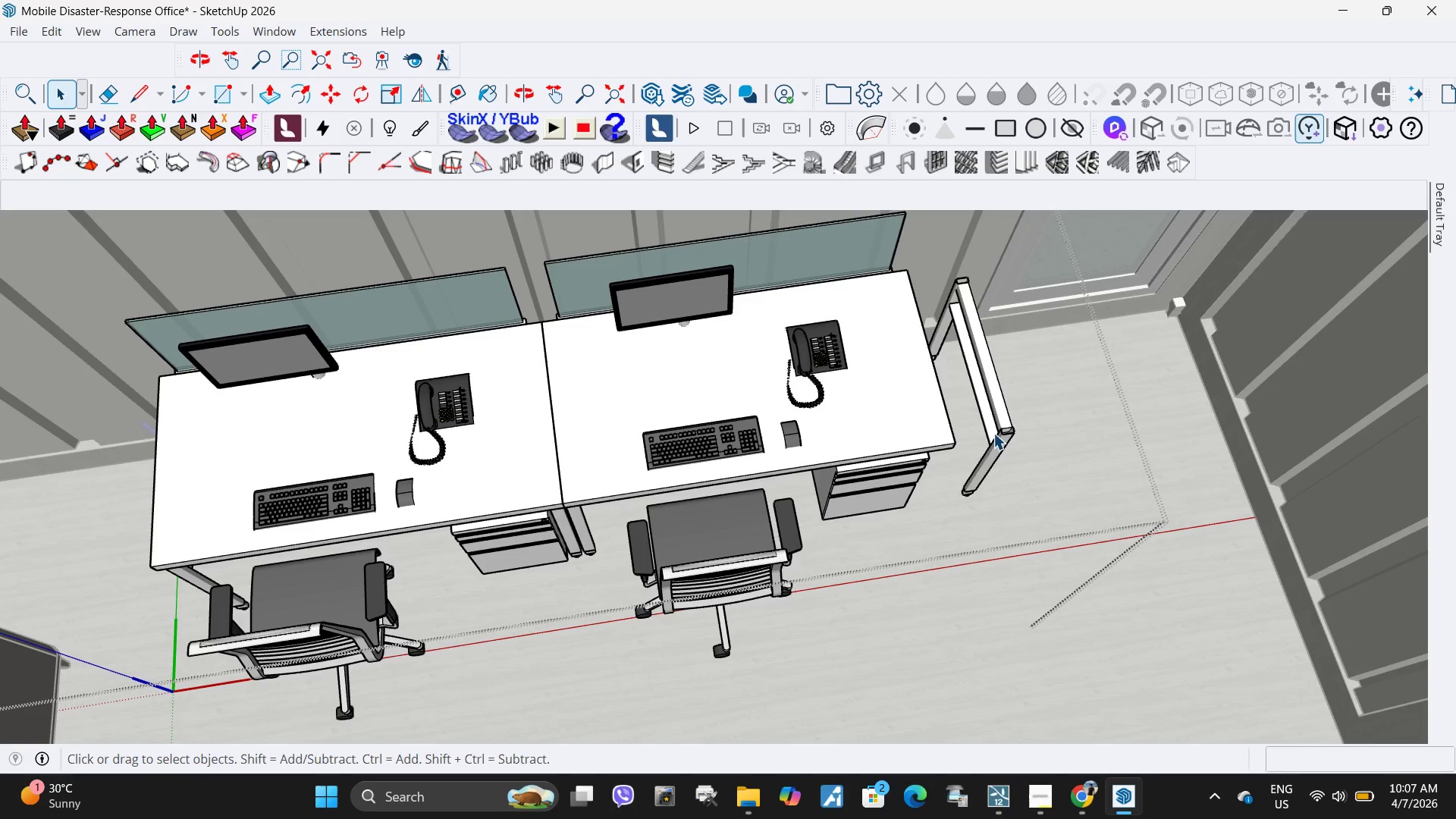 
scroll: coordinate [999, 444], scroll_direction: up, amount: 10.0
 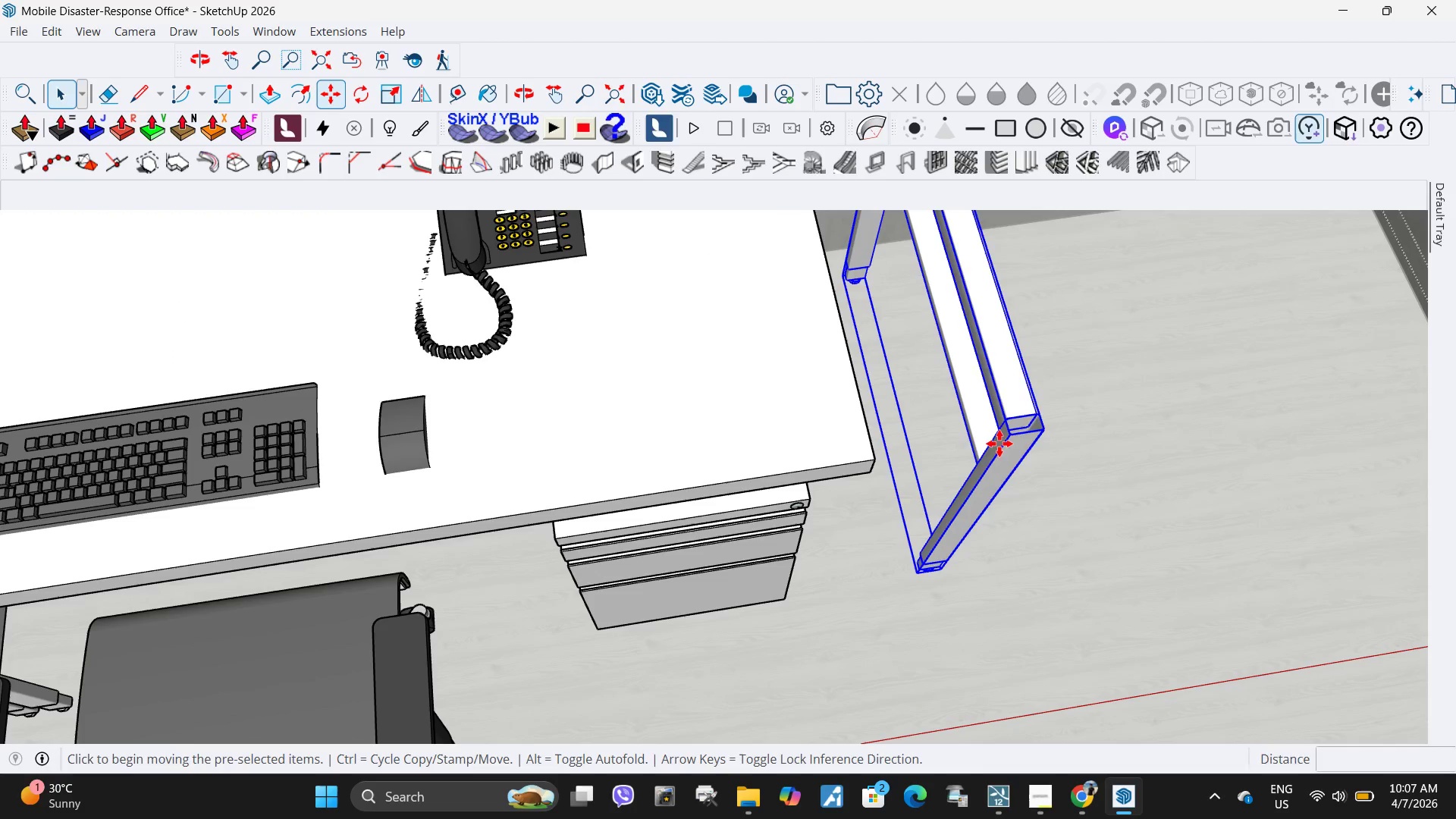 
key(M)
 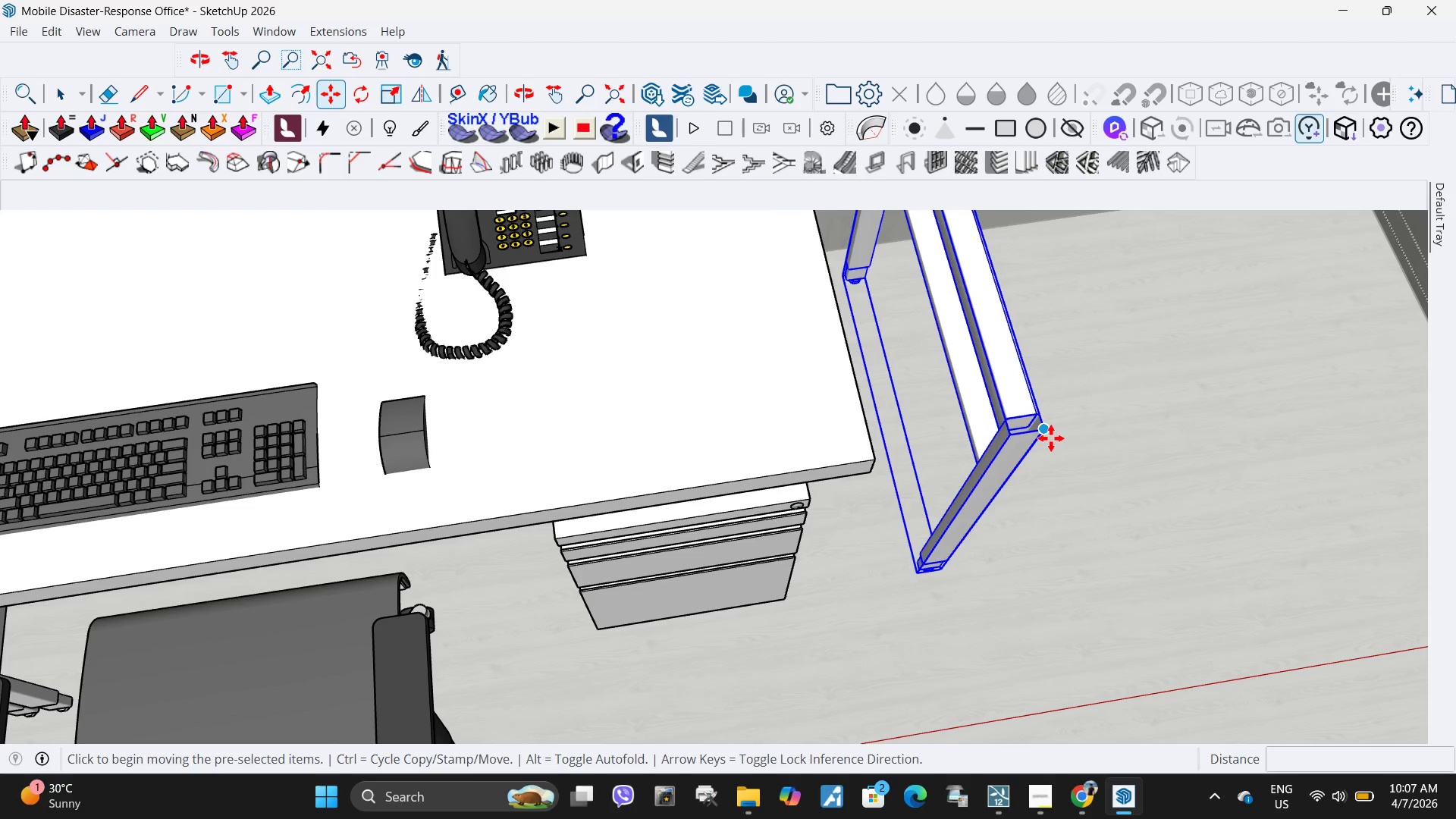 
left_click([1051, 438])
 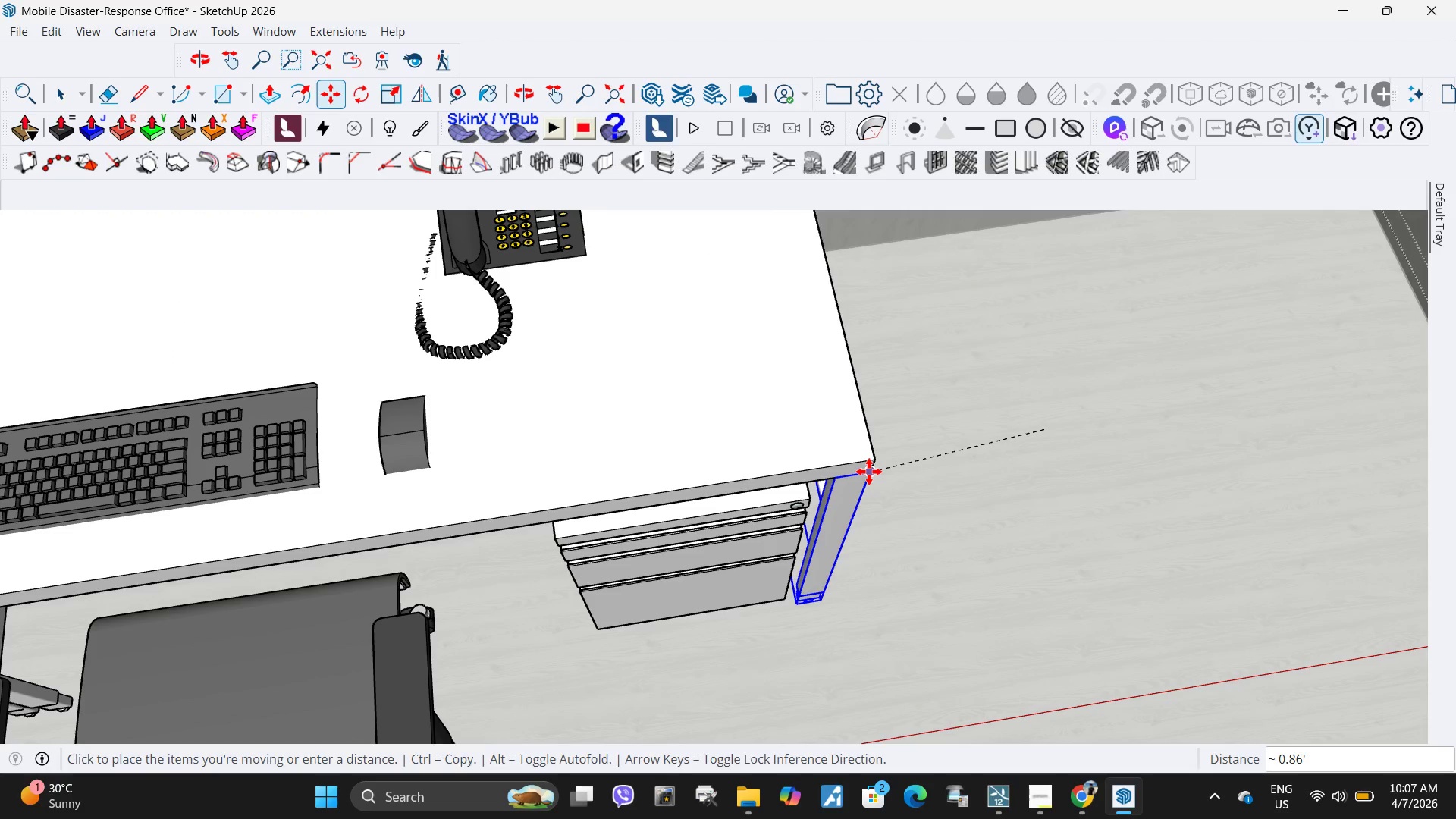 
left_click([869, 472])
 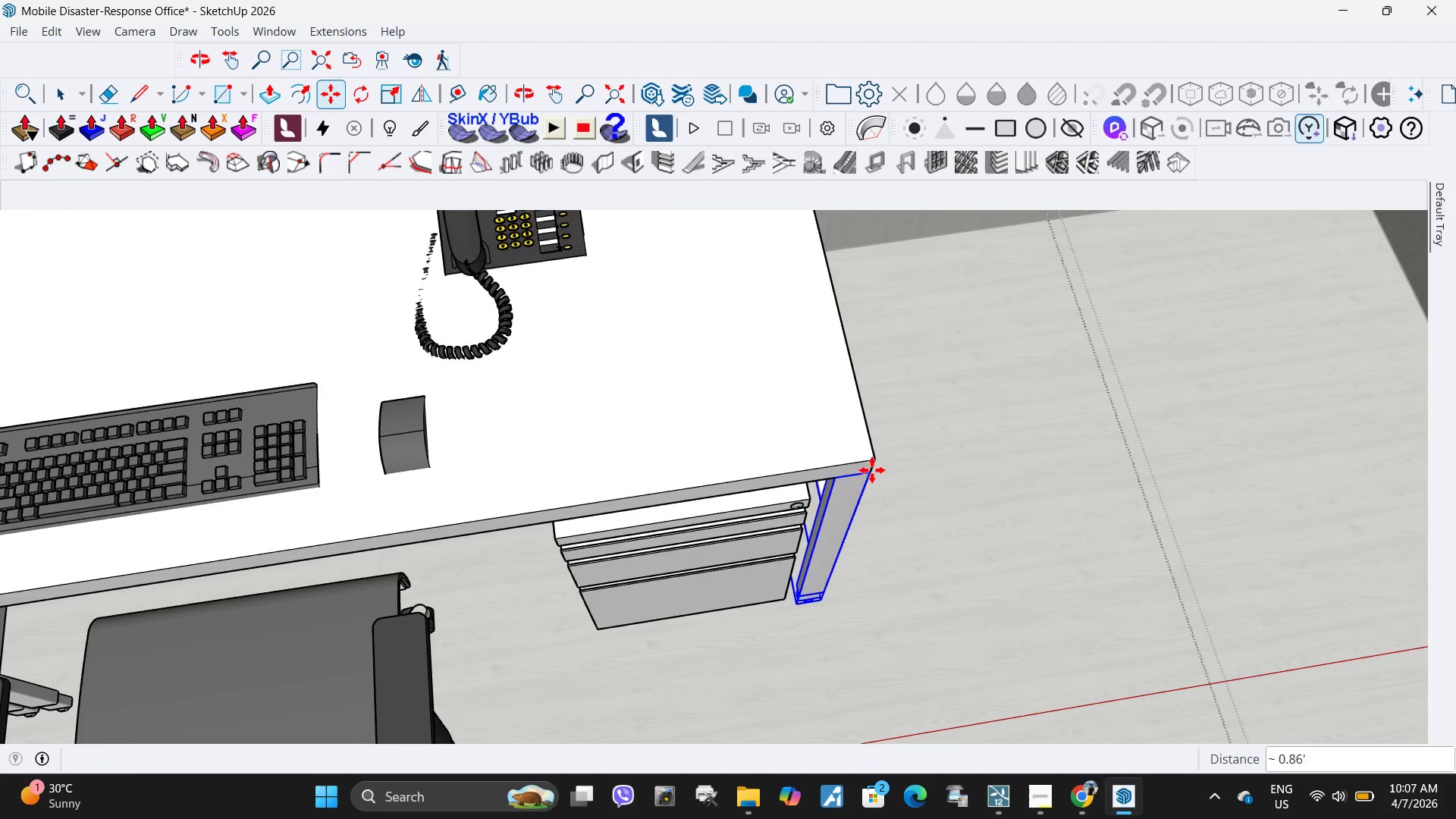 
scroll: coordinate [896, 458], scroll_direction: down, amount: 23.0
 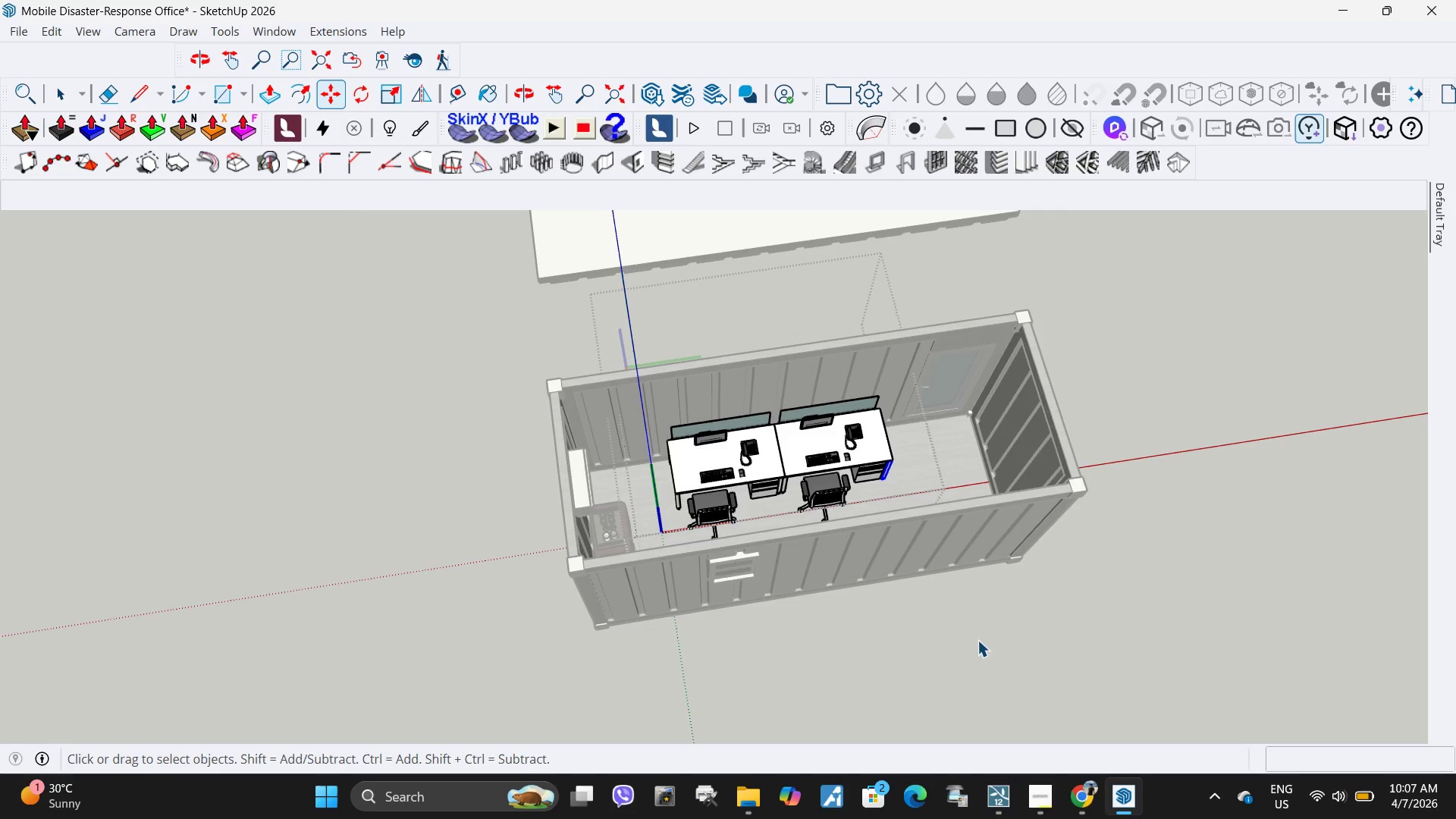 
key(Space)
 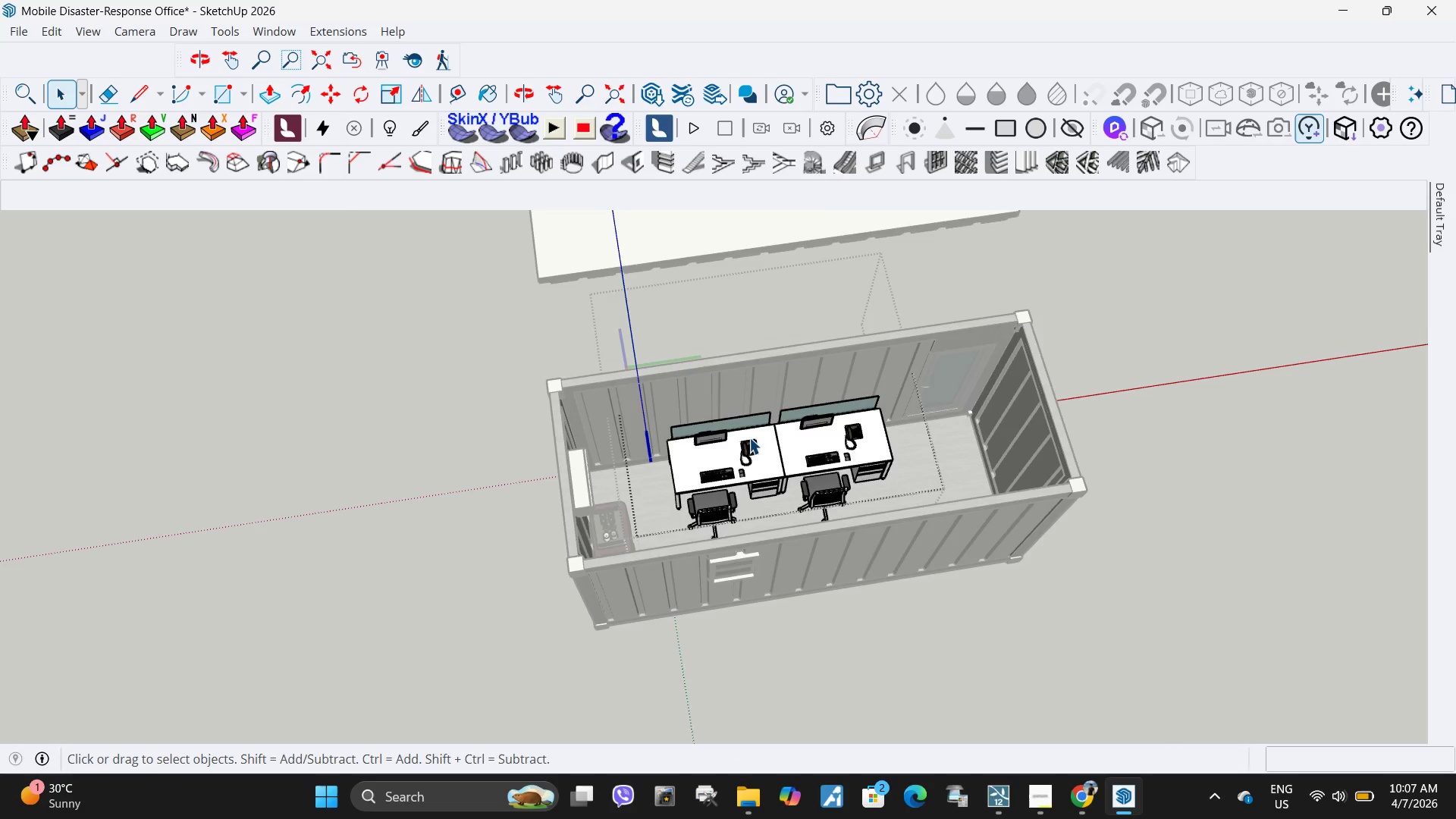 
scroll: coordinate [723, 411], scroll_direction: up, amount: 5.0
 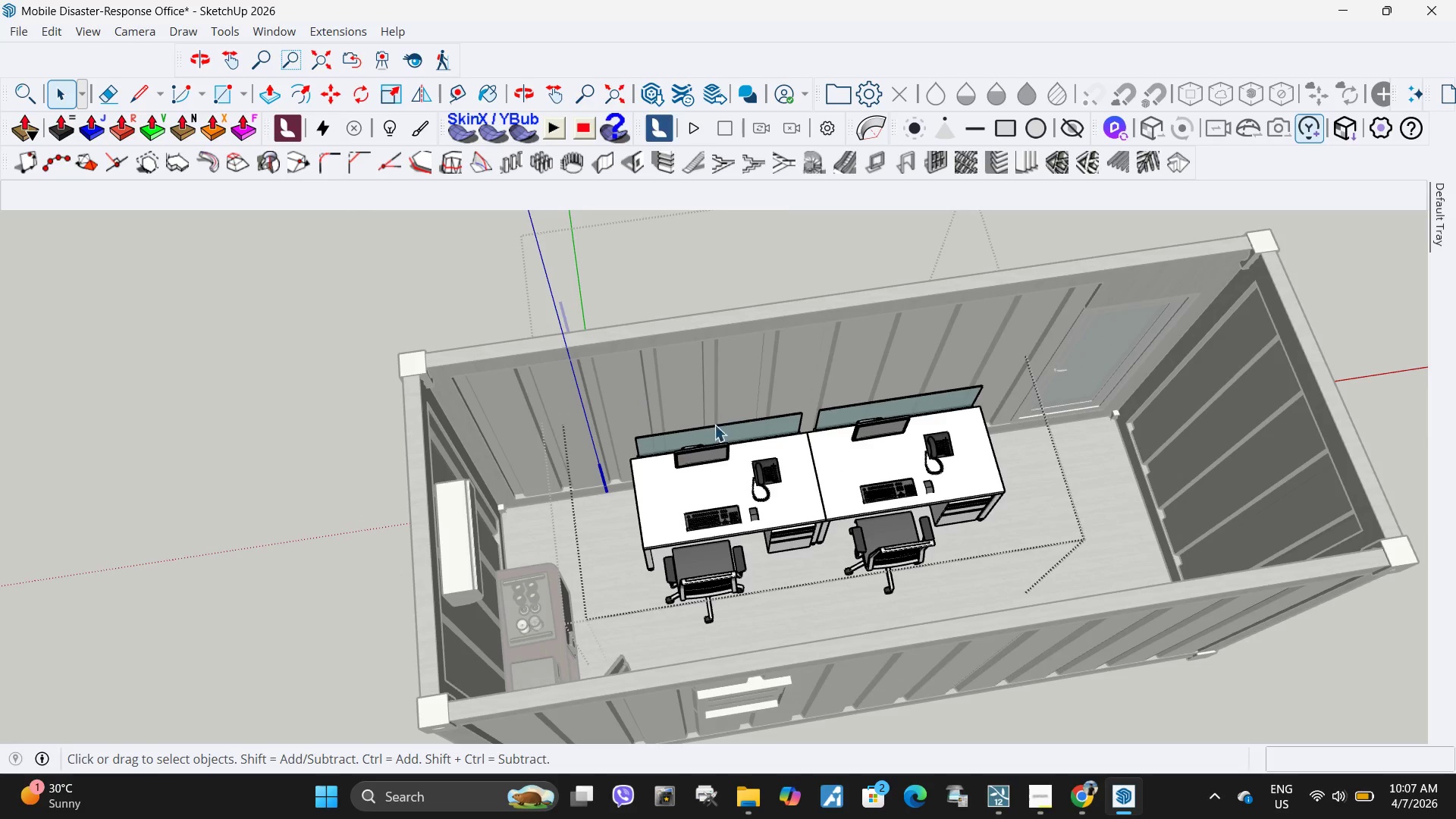 
key(Escape)
 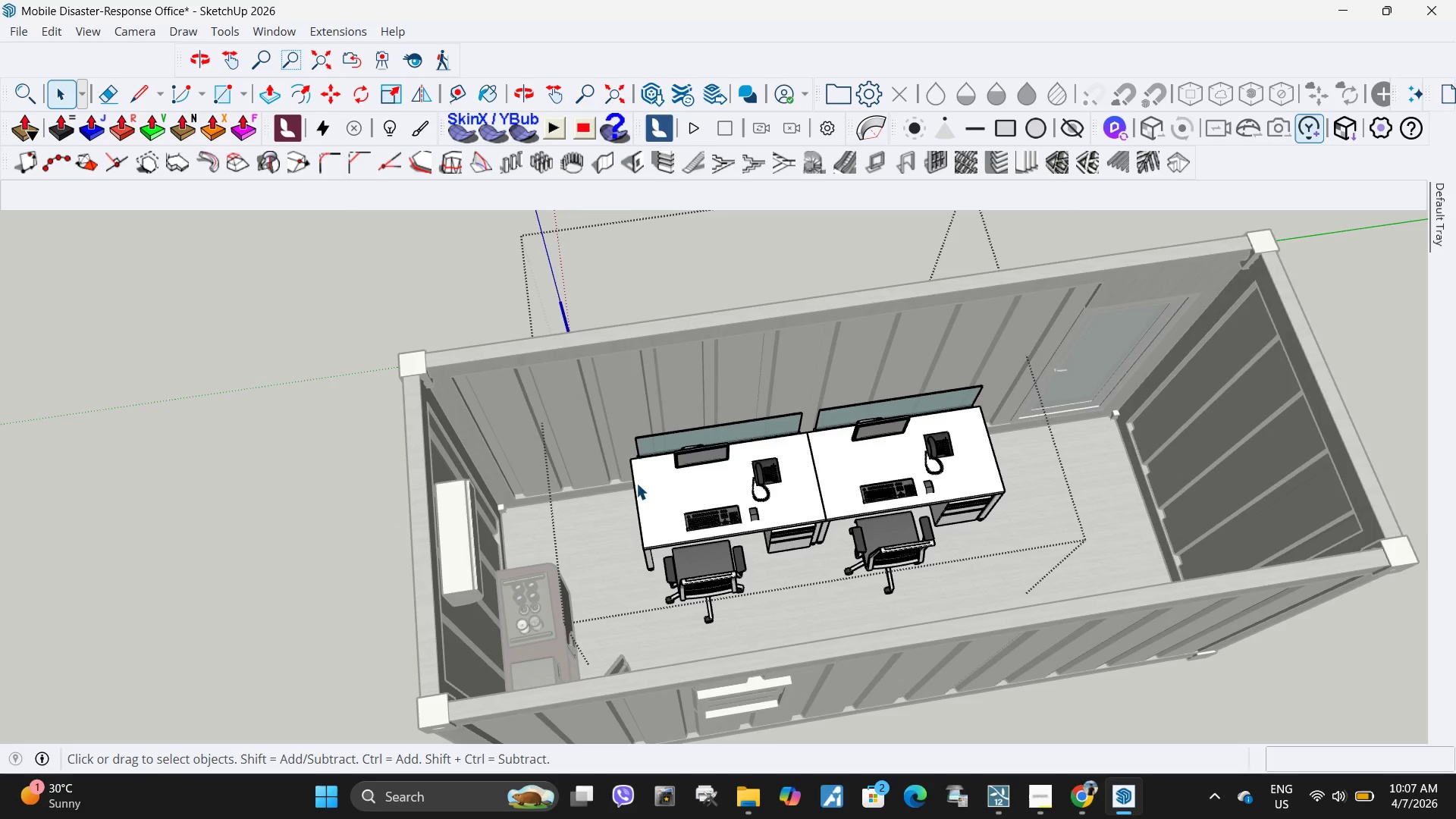 
key(Escape)
 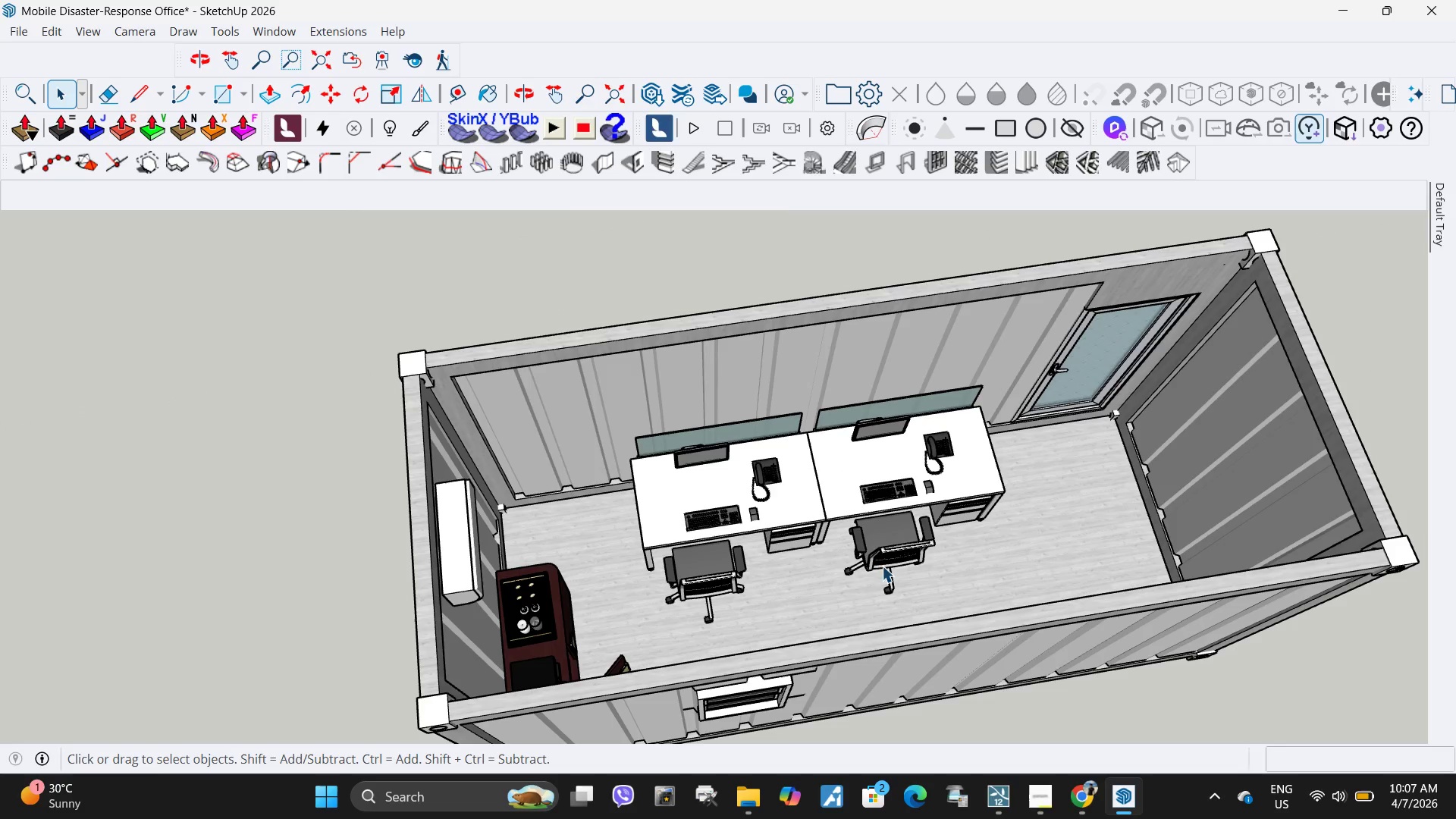 
left_click([948, 494])
 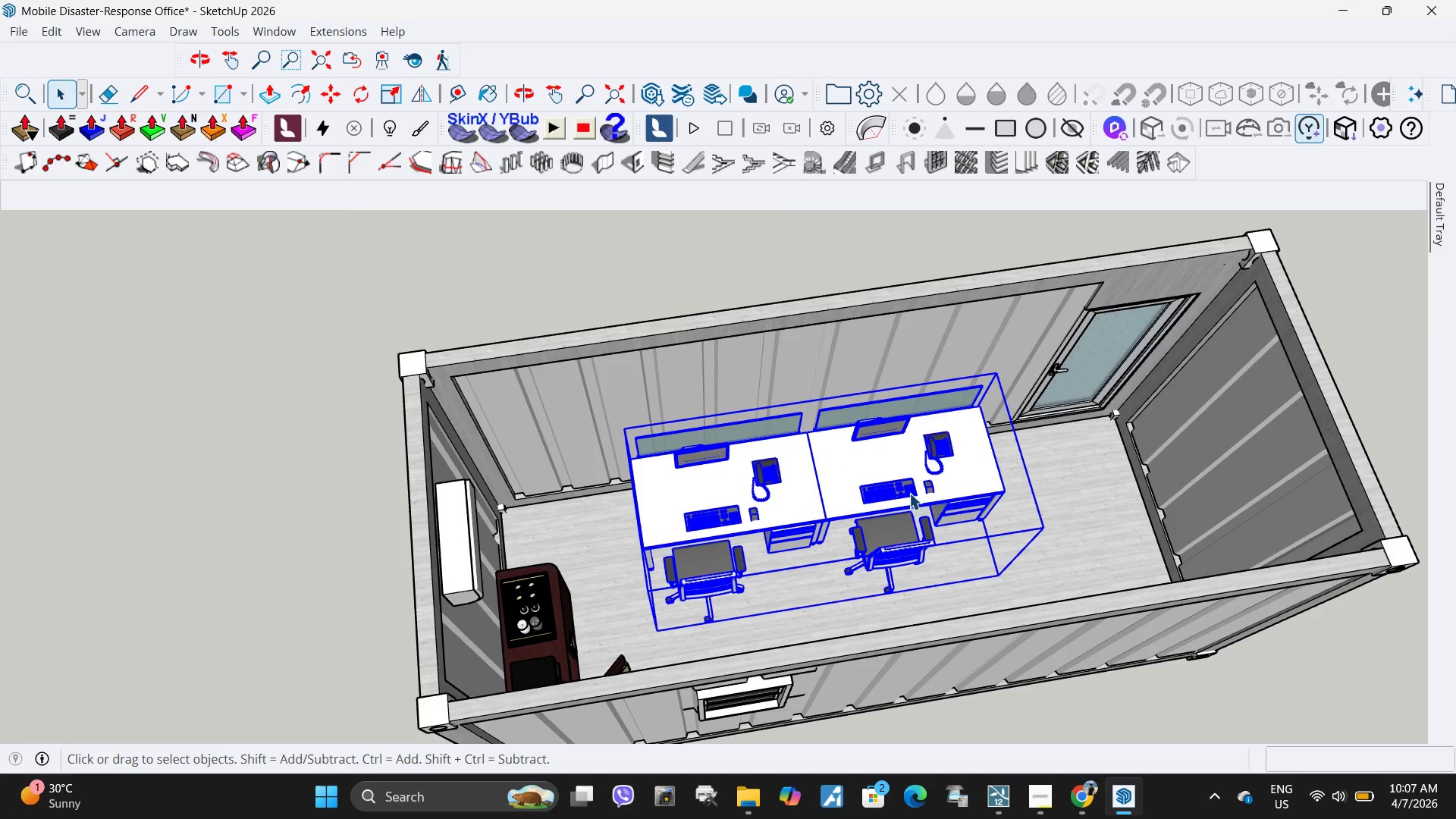 
scroll: coordinate [1084, 498], scroll_direction: up, amount: 5.0
 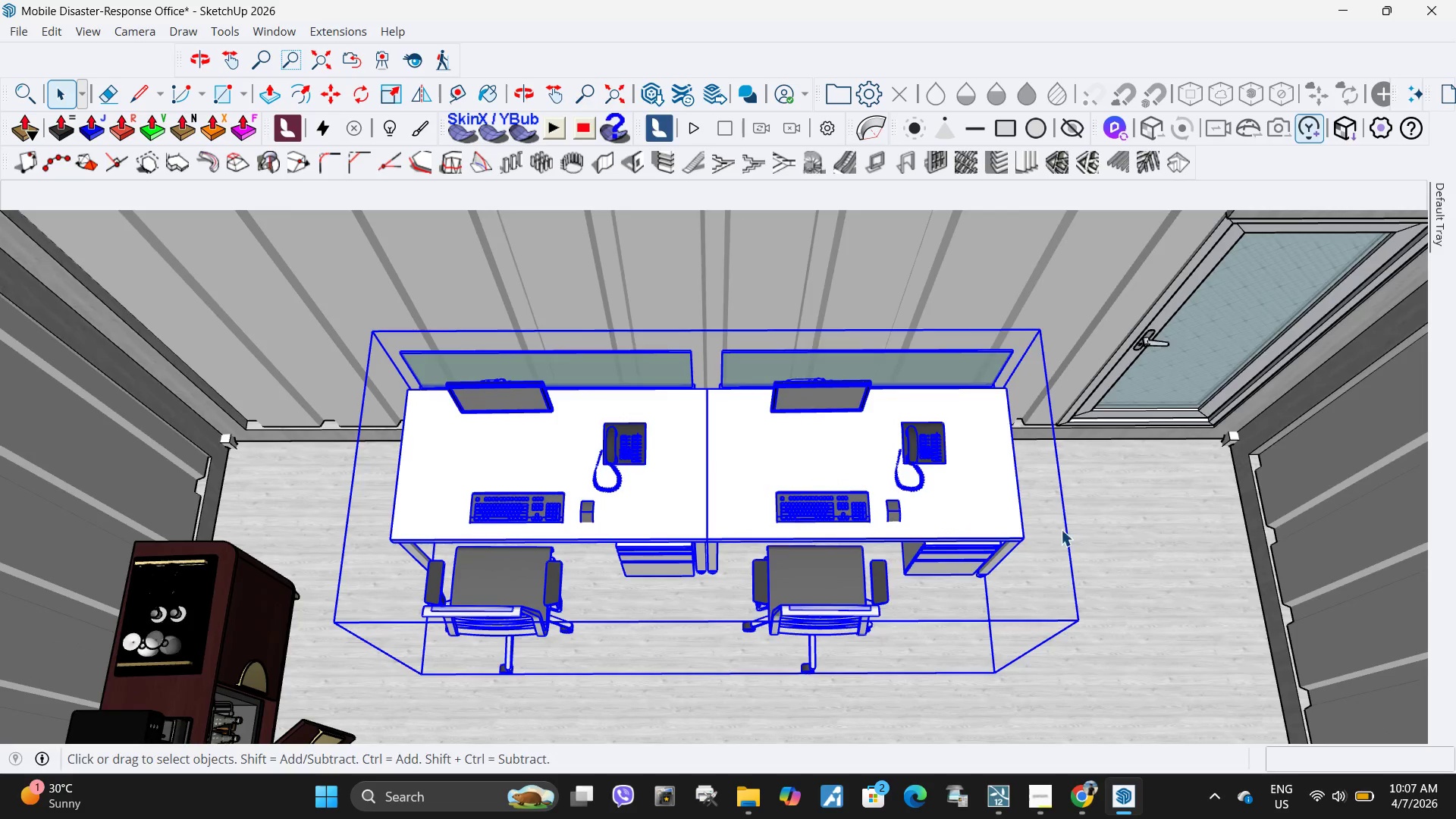 
key(M)
 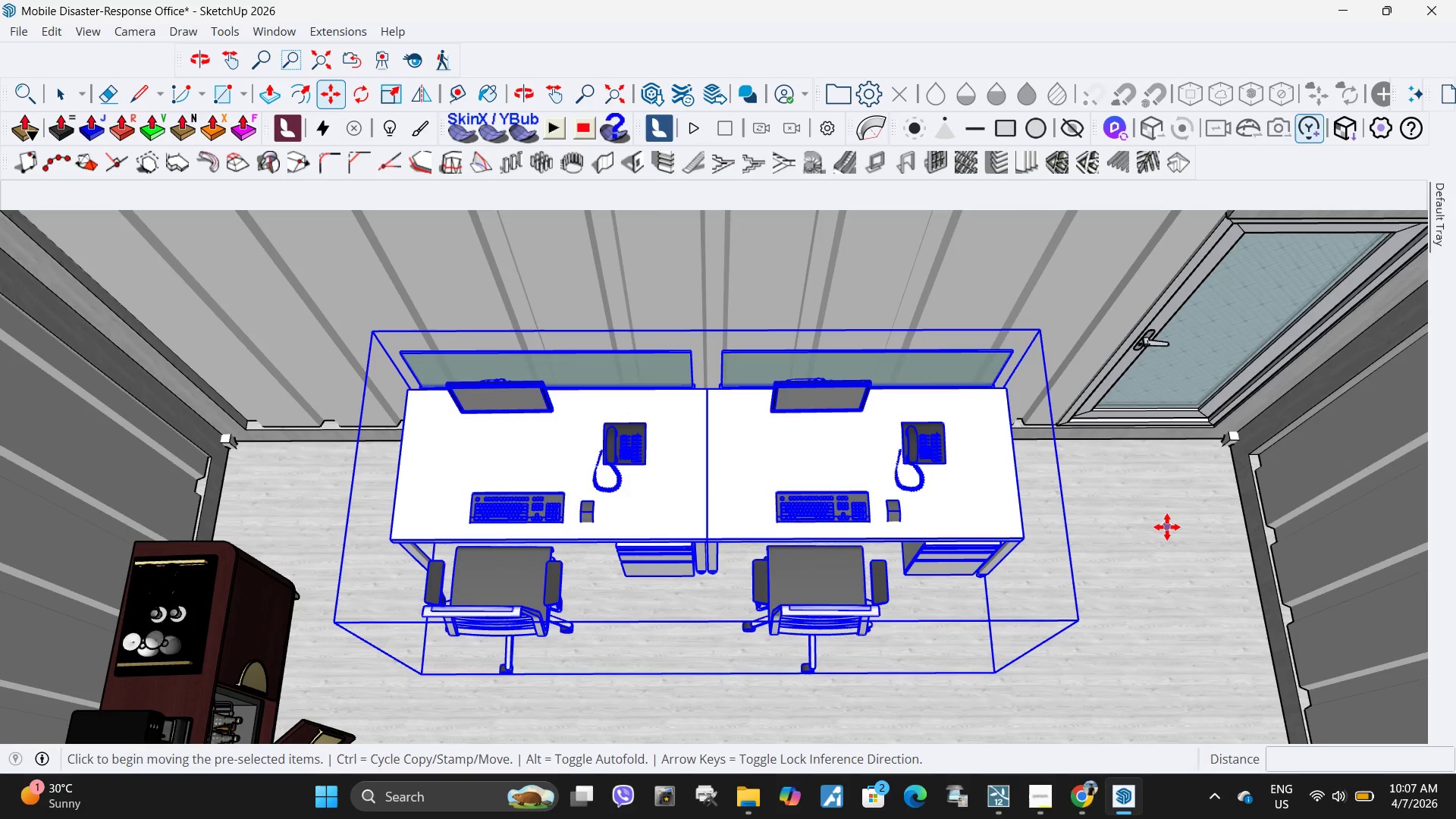 
left_click([1167, 527])
 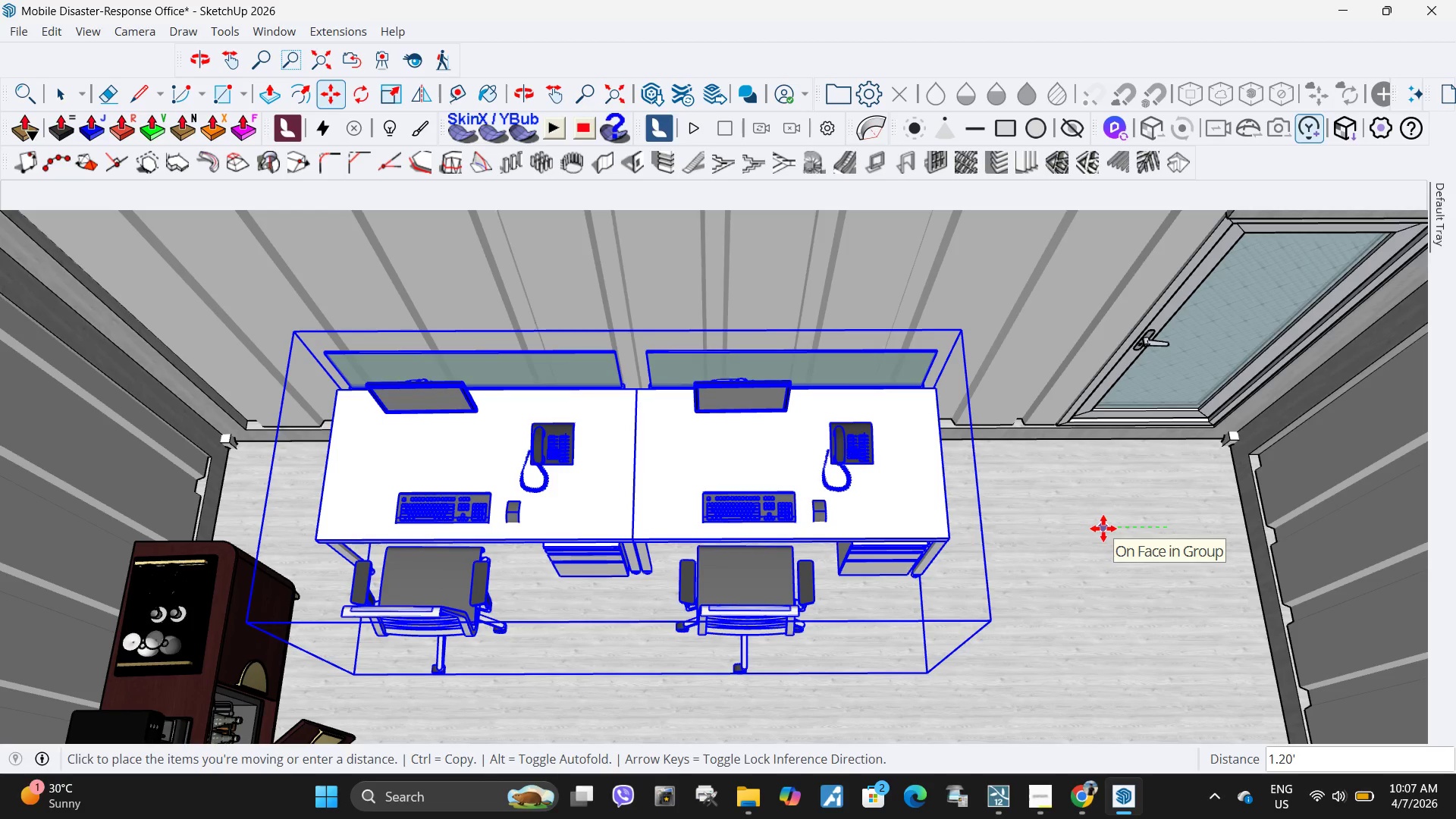 
wait(7.03)
 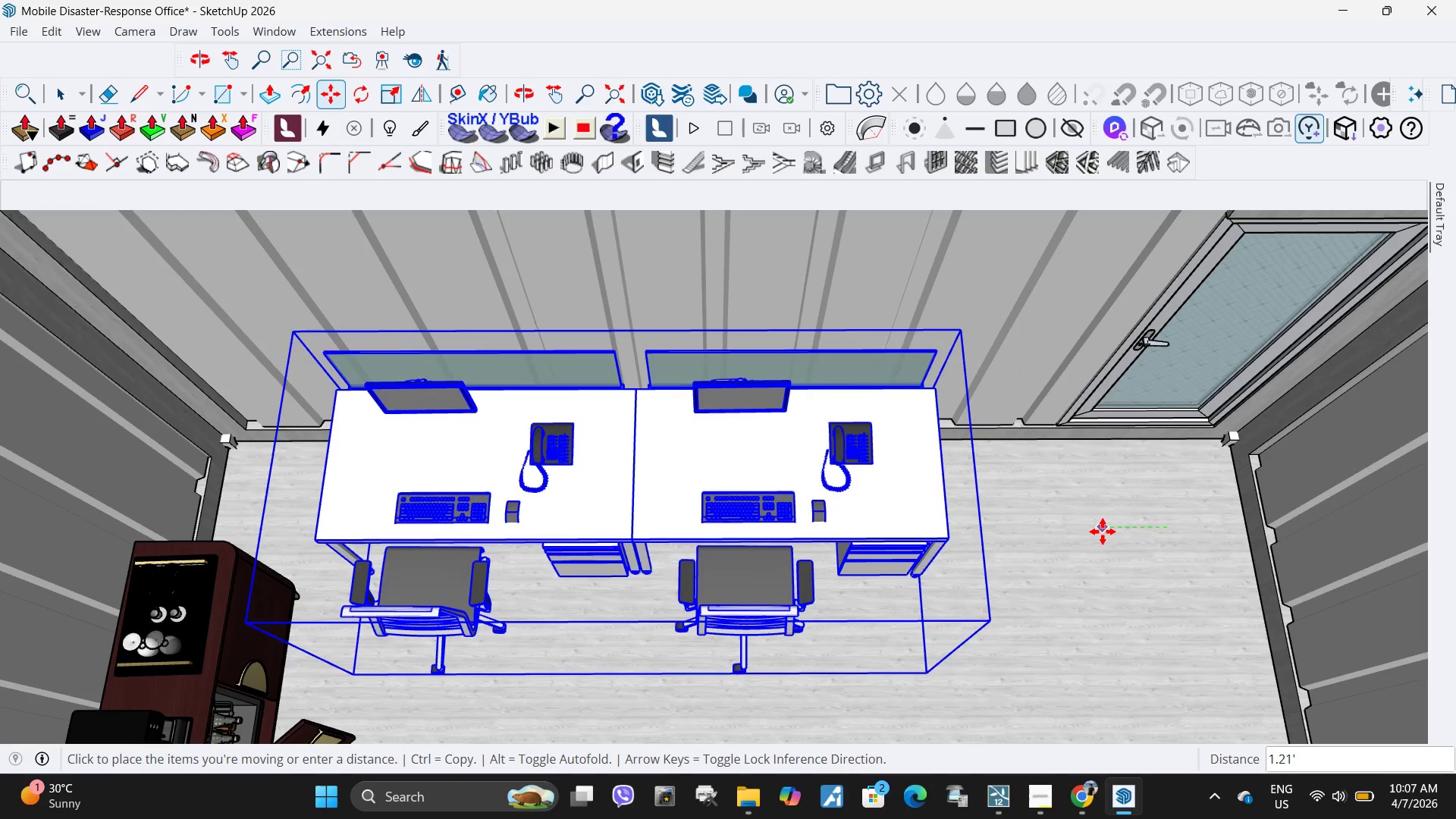 
left_click([1109, 526])
 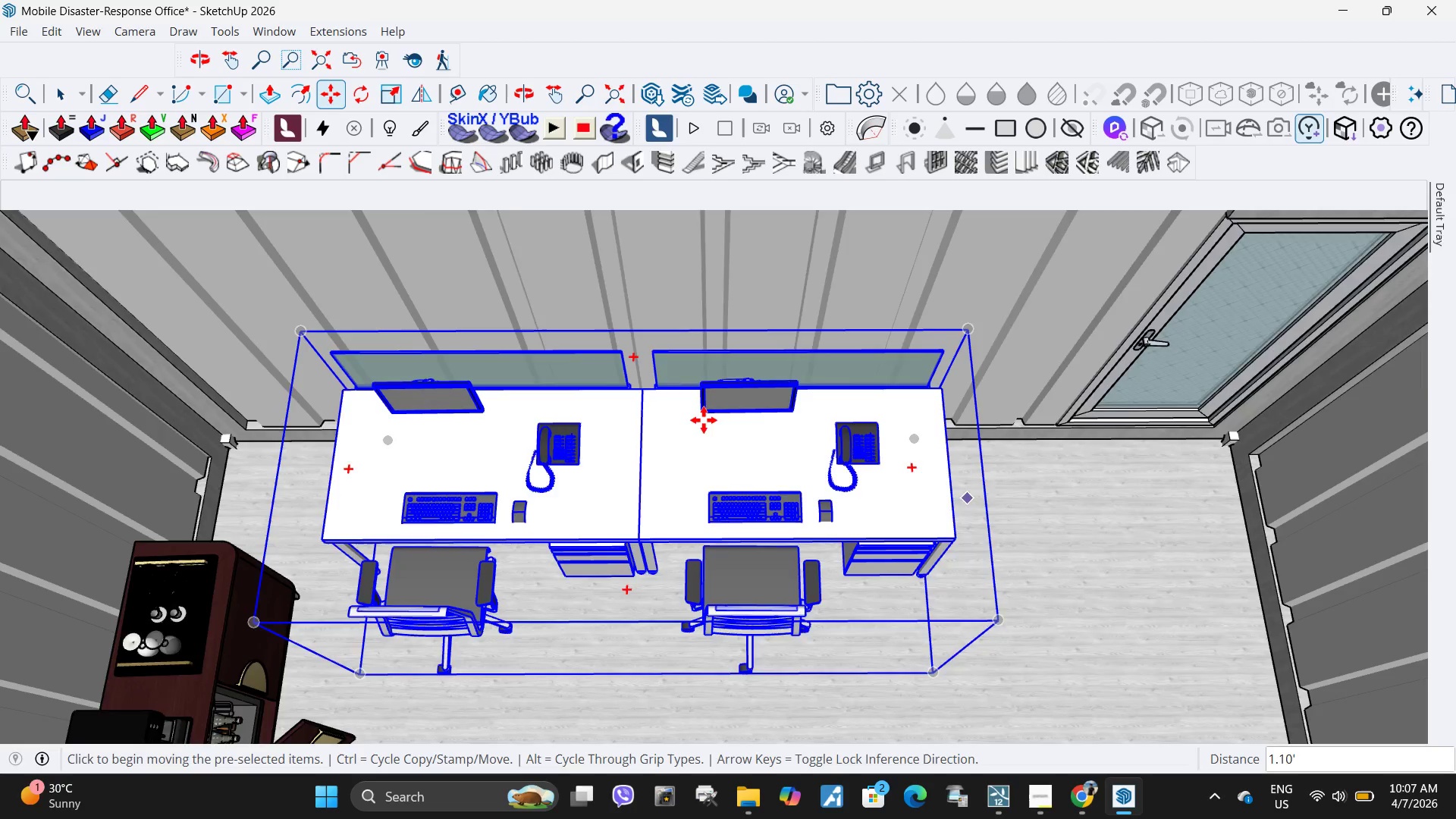 
scroll: coordinate [711, 408], scroll_direction: down, amount: 9.0
 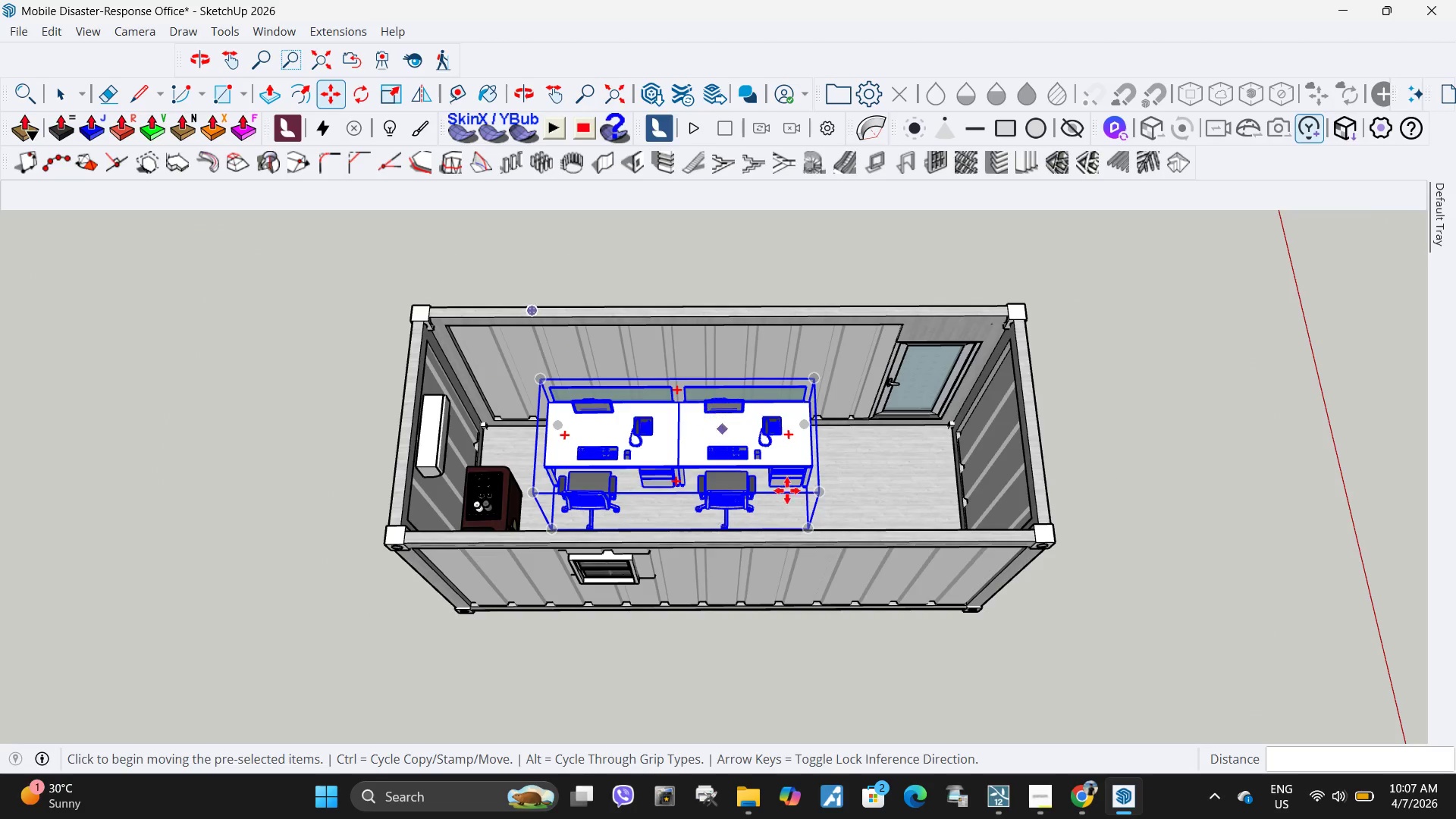 
key(Space)
 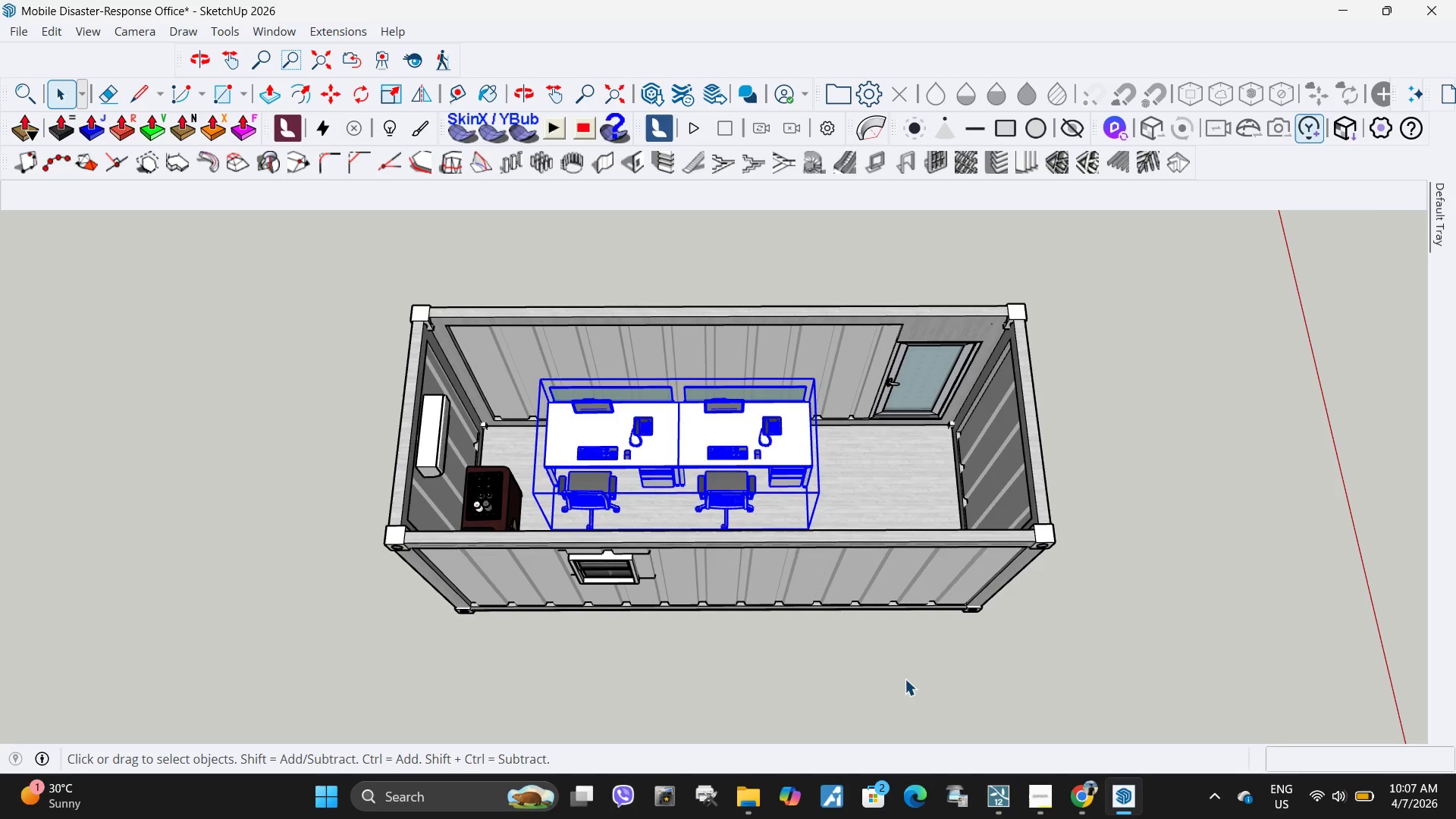 
left_click([905, 679])
 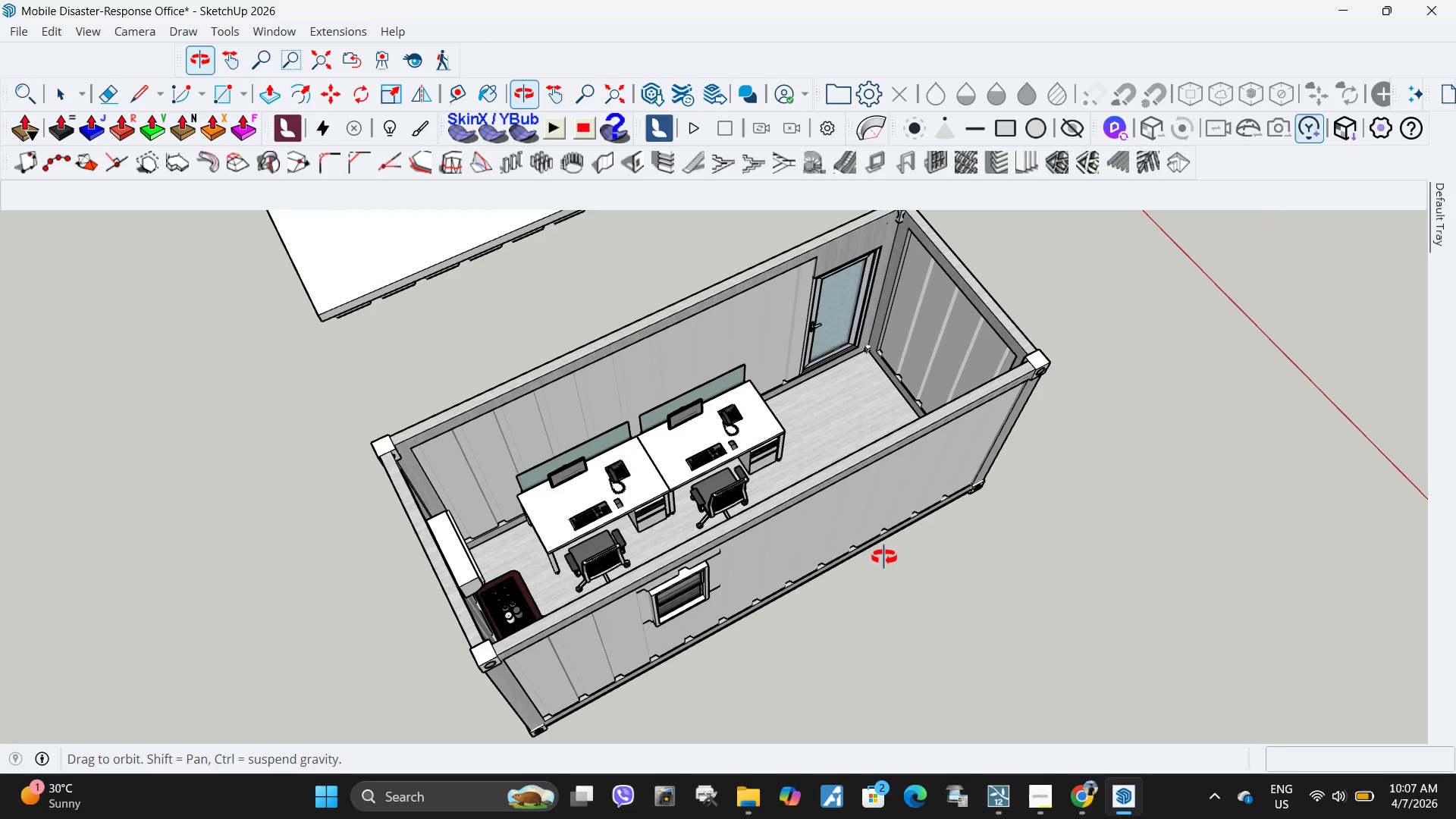 
scroll: coordinate [755, 479], scroll_direction: up, amount: 8.0
 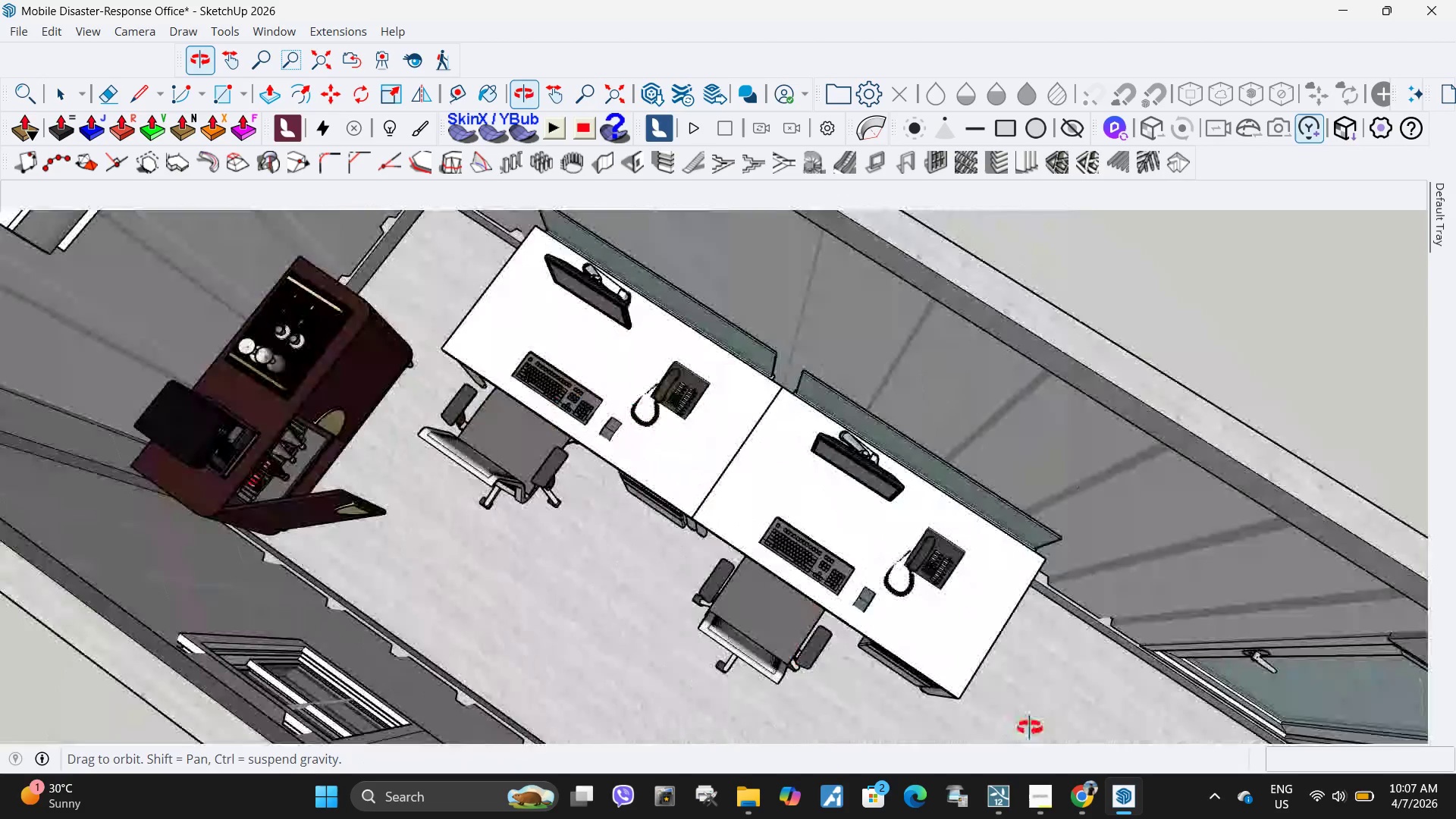 
scroll: coordinate [935, 502], scroll_direction: down, amount: 8.0
 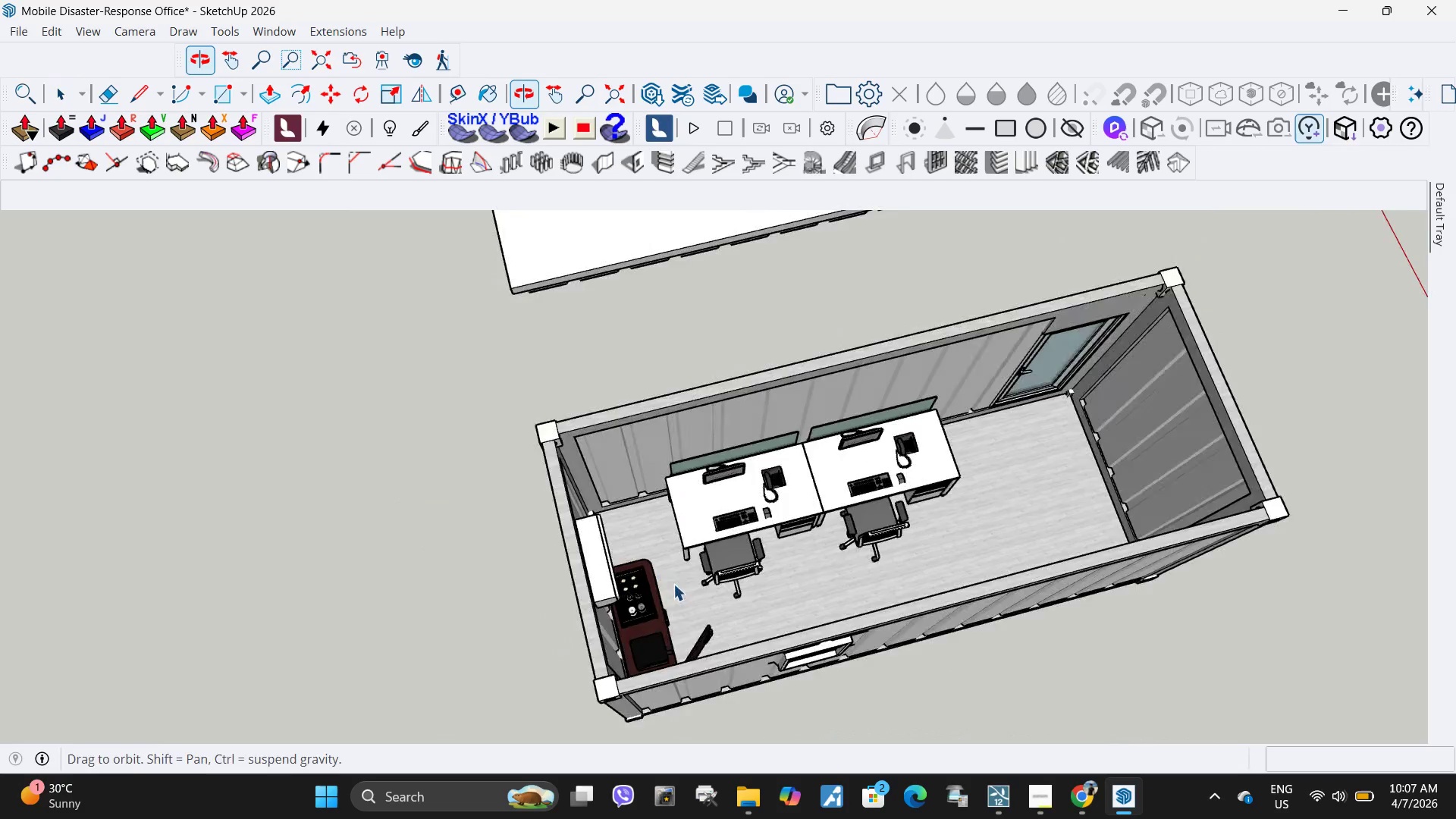 
scroll: coordinate [767, 518], scroll_direction: up, amount: 4.0
 